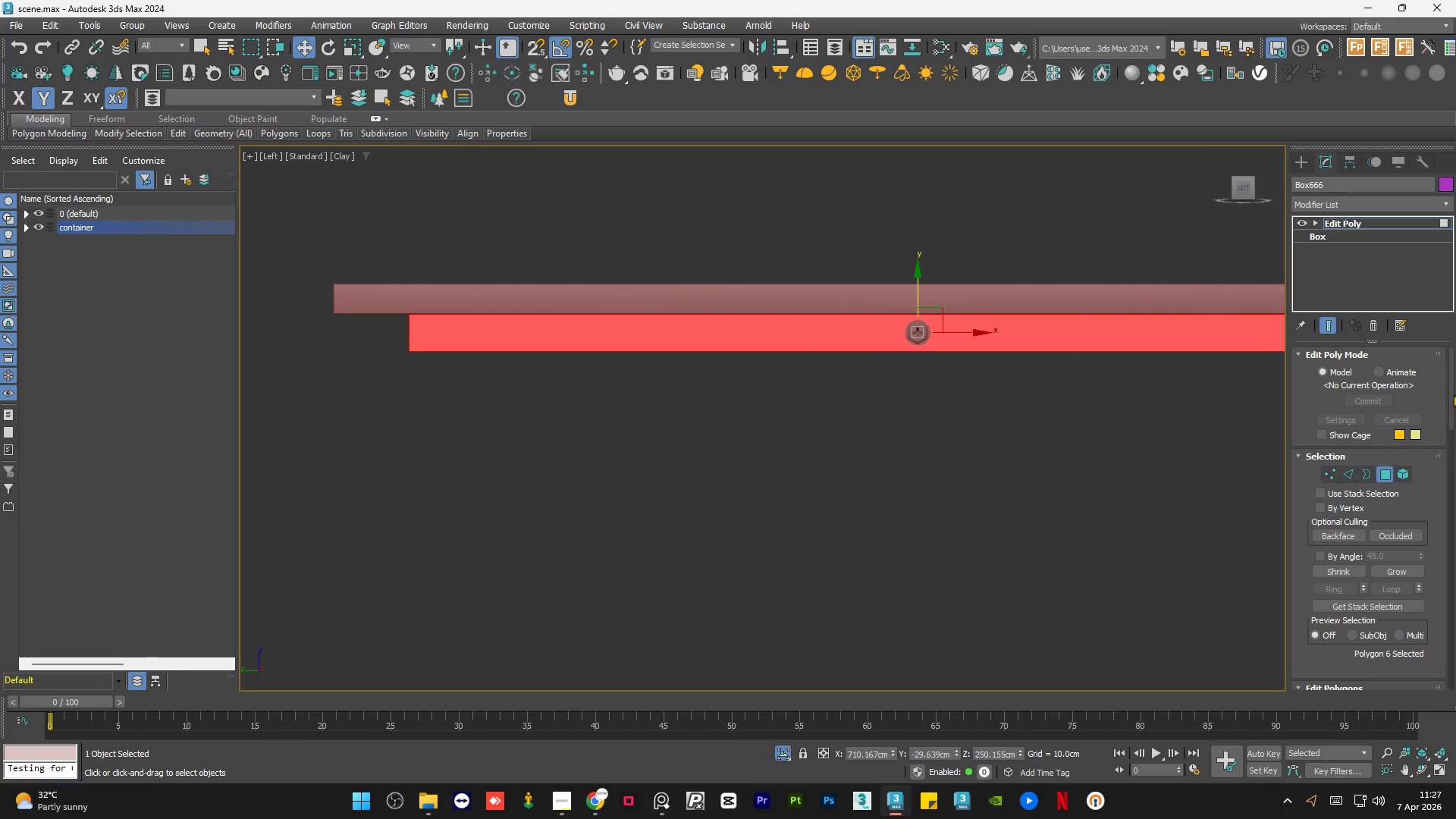 
left_click_drag(start_coordinate=[1450, 389], to_coordinate=[1451, 425])
 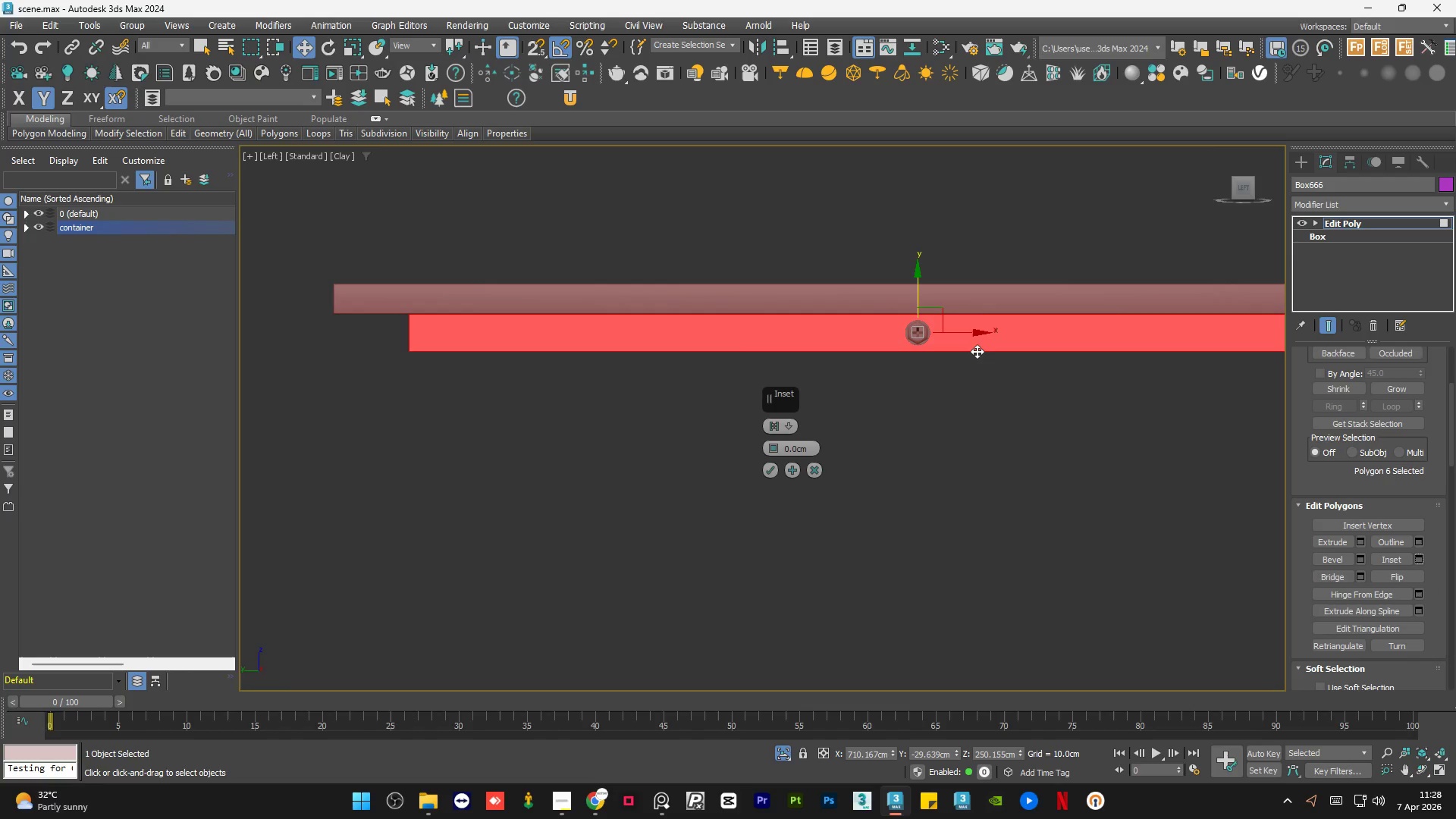 
scroll: coordinate [930, 312], scroll_direction: up, amount: 3.0
 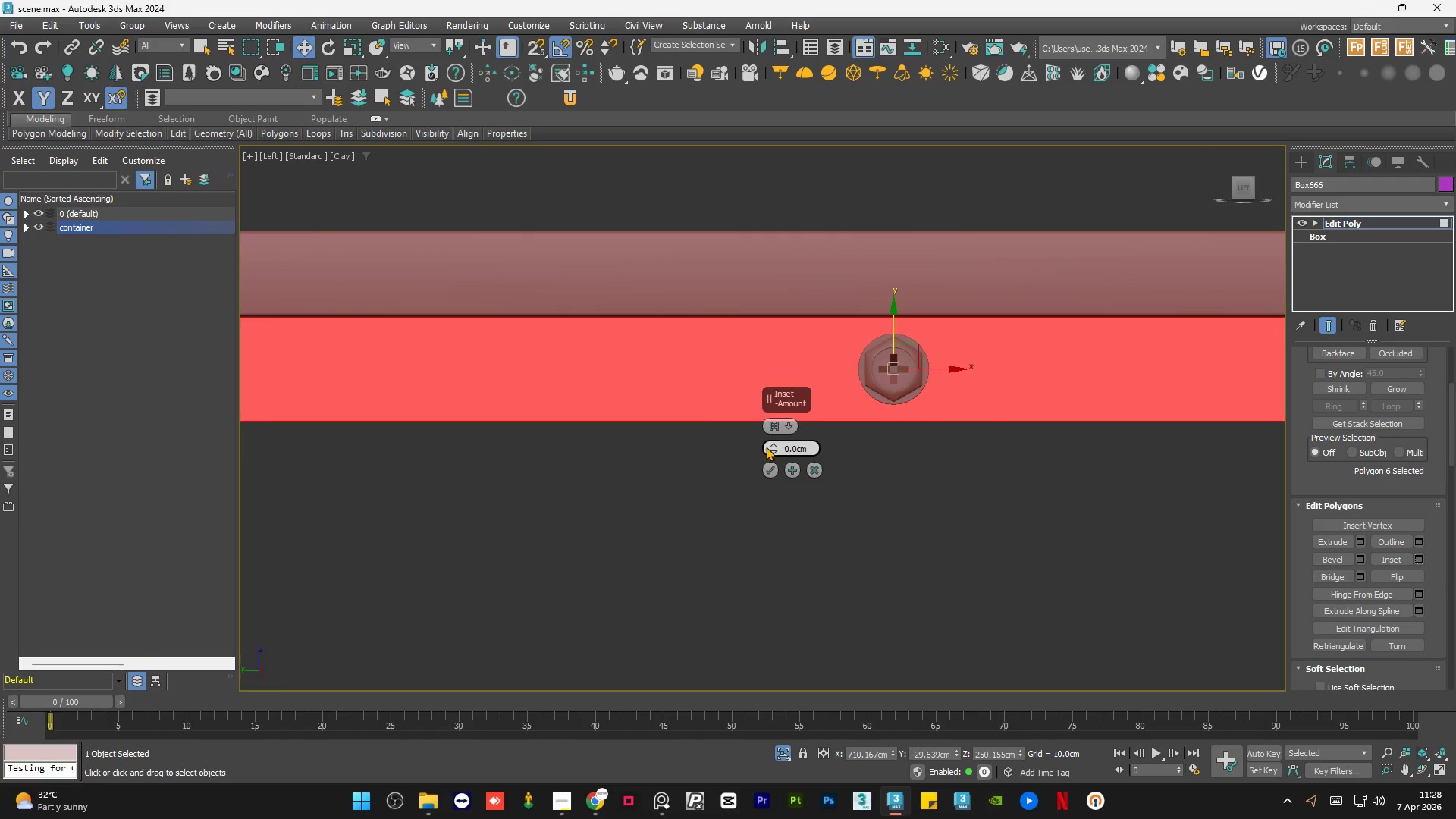 
left_click_drag(start_coordinate=[770, 444], to_coordinate=[774, 435])
 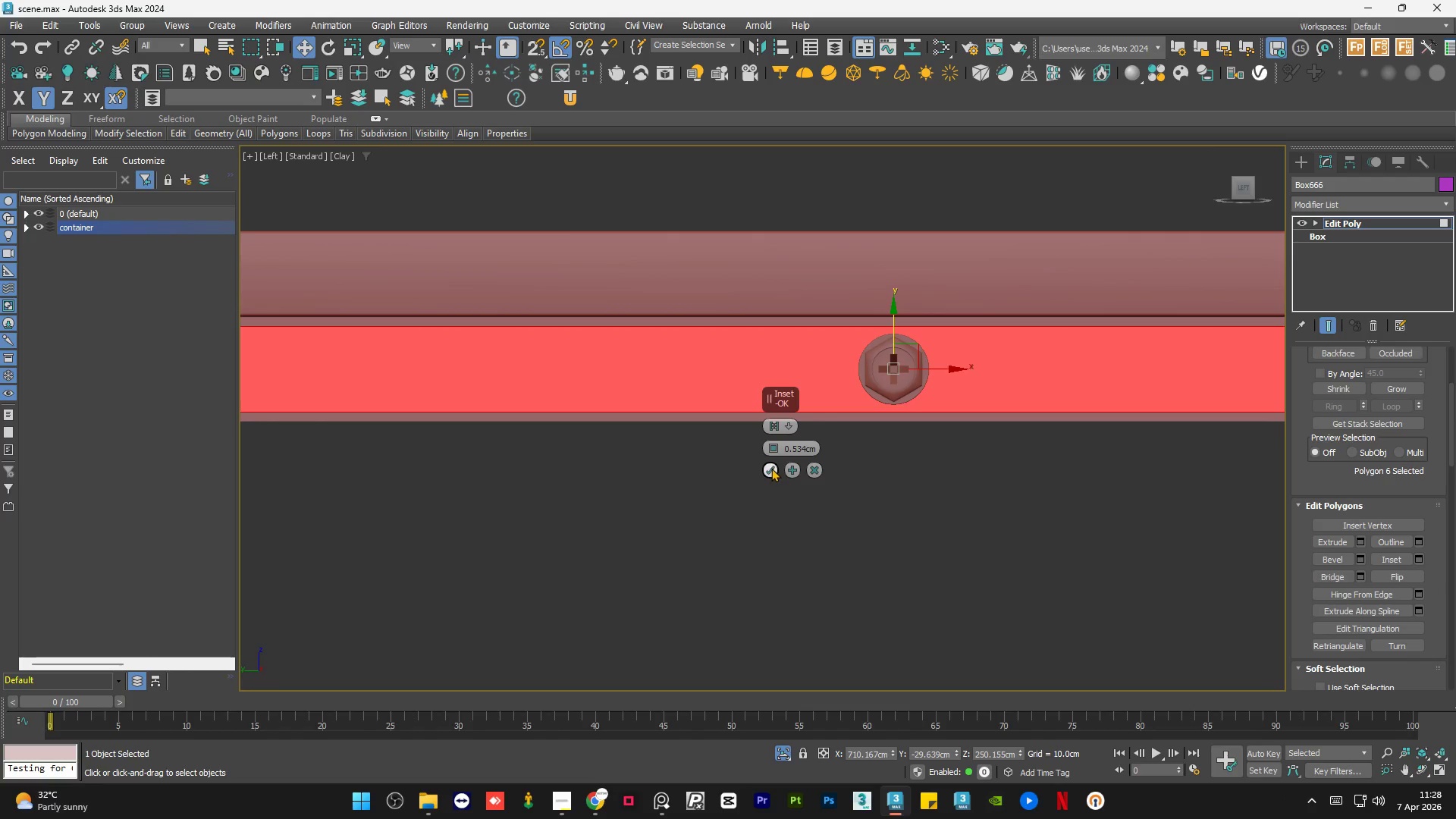 
left_click([766, 465])
 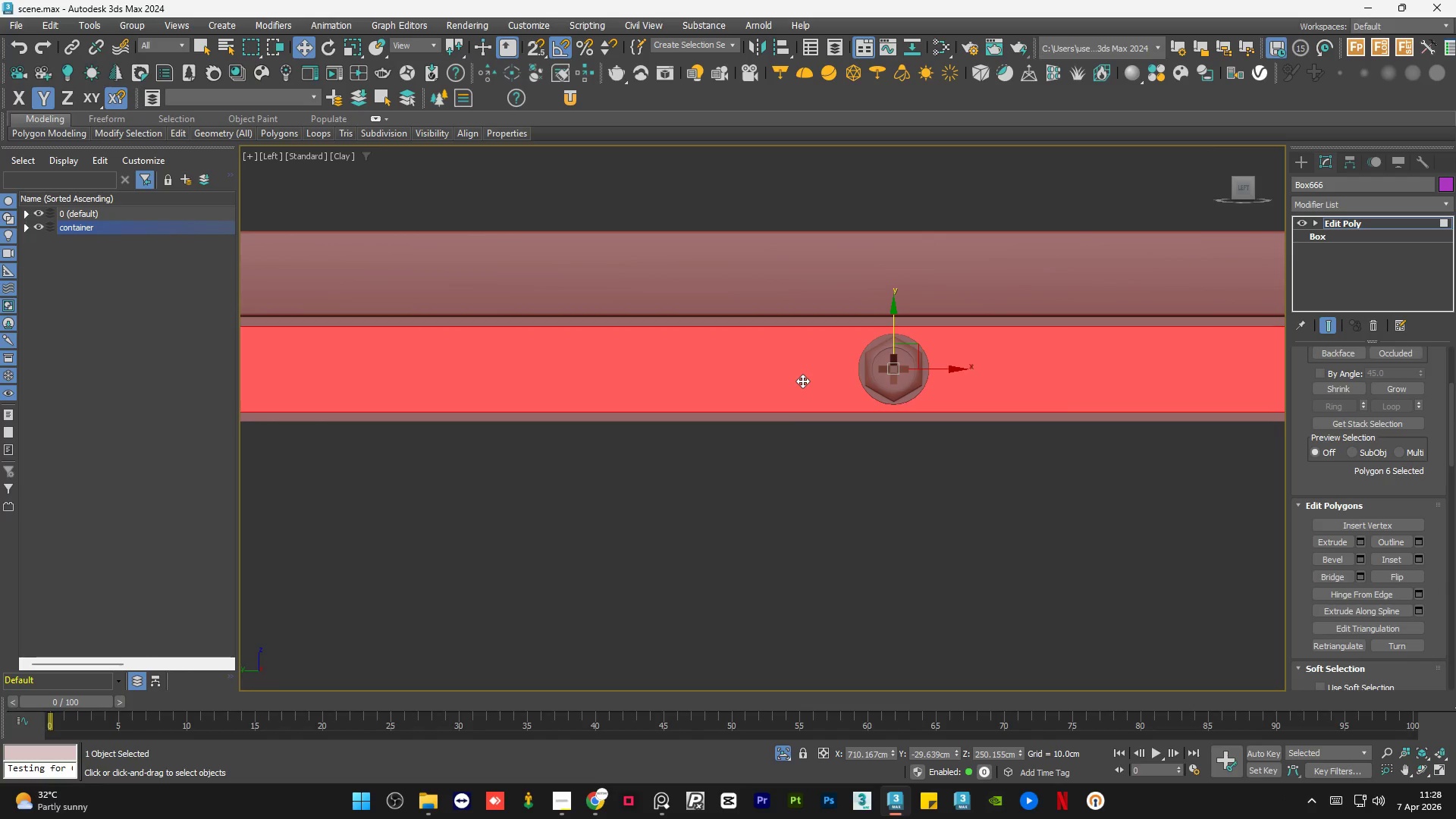 
scroll: coordinate [802, 381], scroll_direction: down, amount: 2.0
 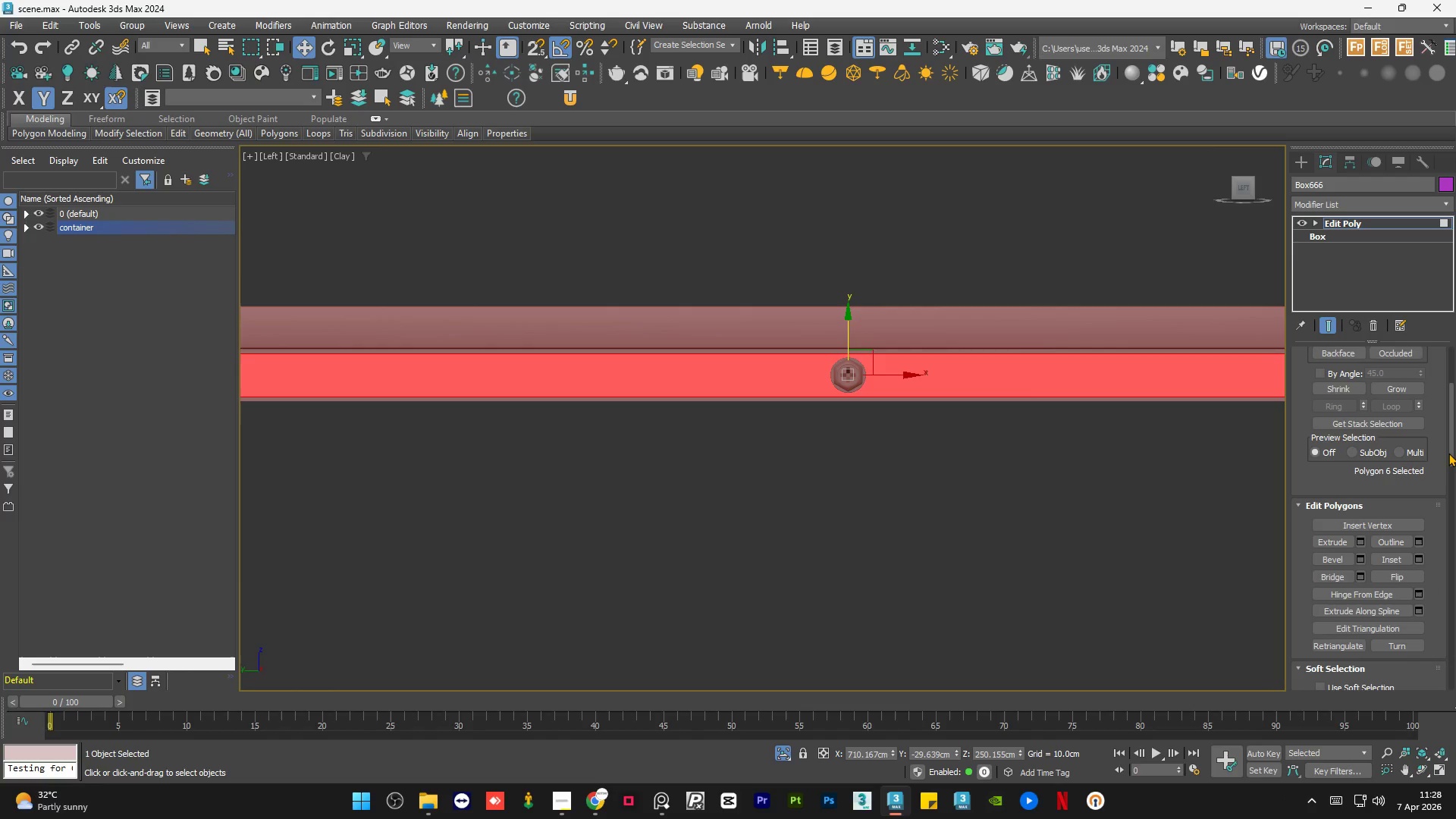 
left_click_drag(start_coordinate=[1448, 449], to_coordinate=[1449, 354])
 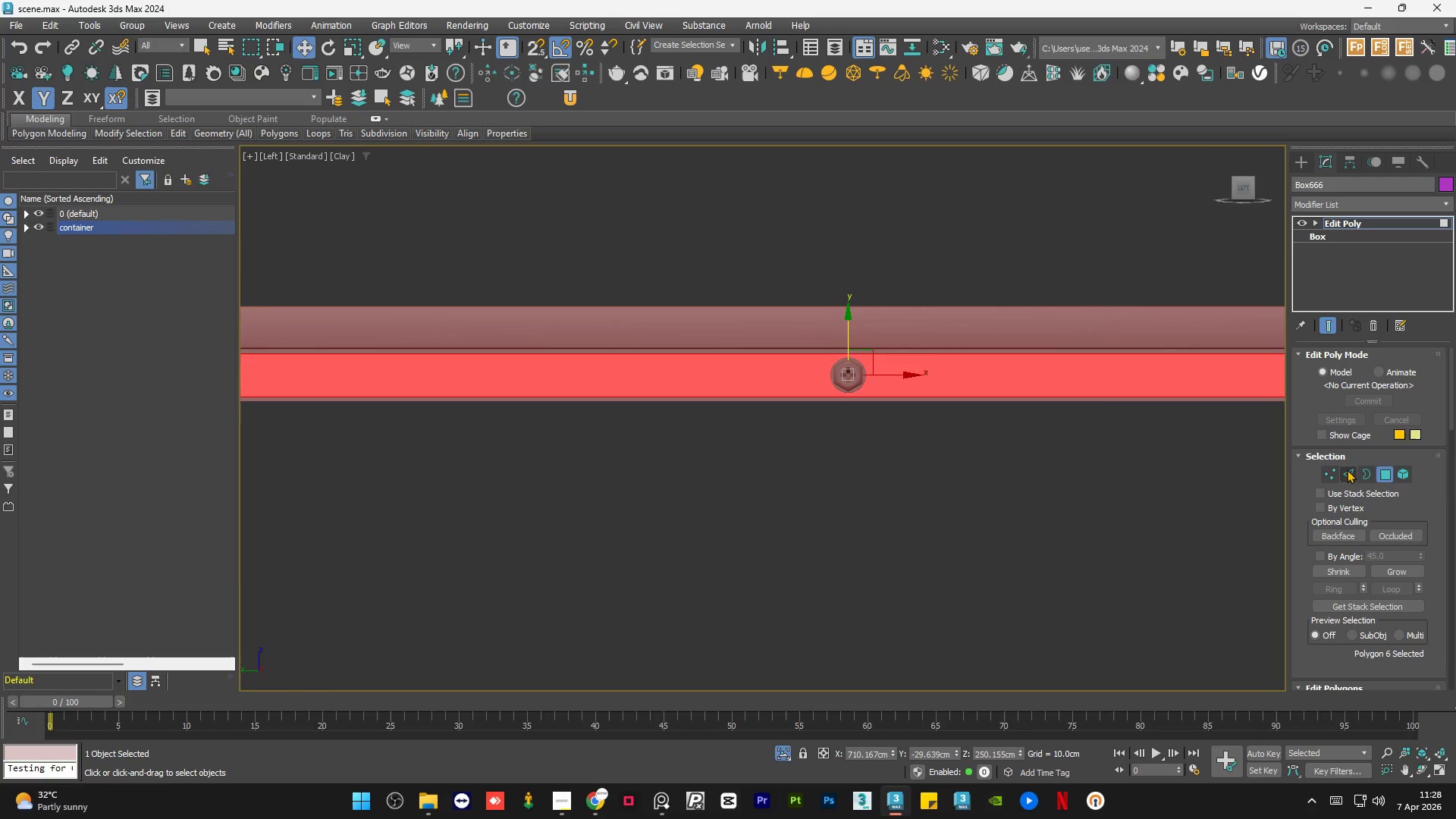 
left_click([1347, 469])
 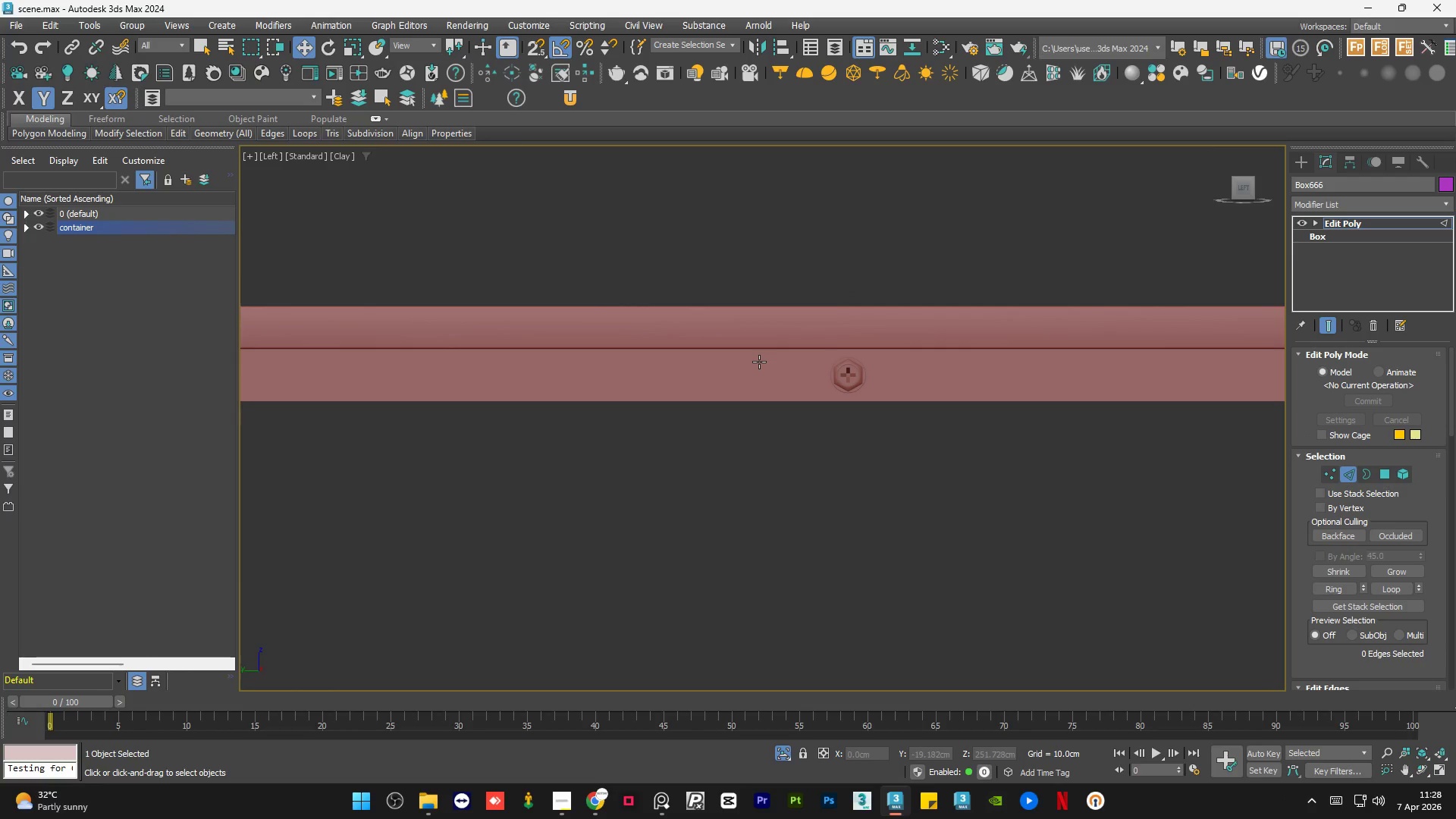 
key(F4)
 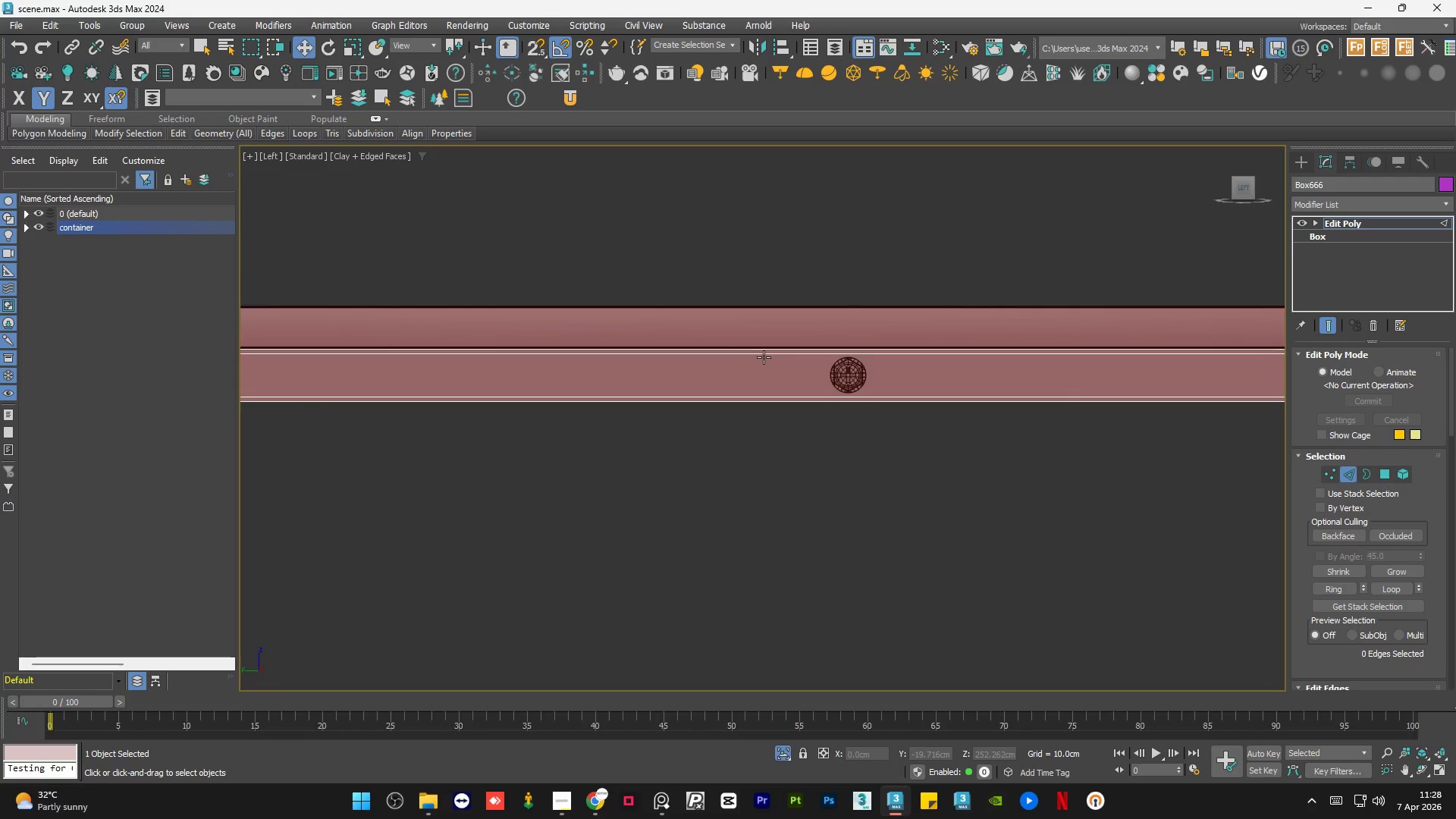 
left_click([765, 355])
 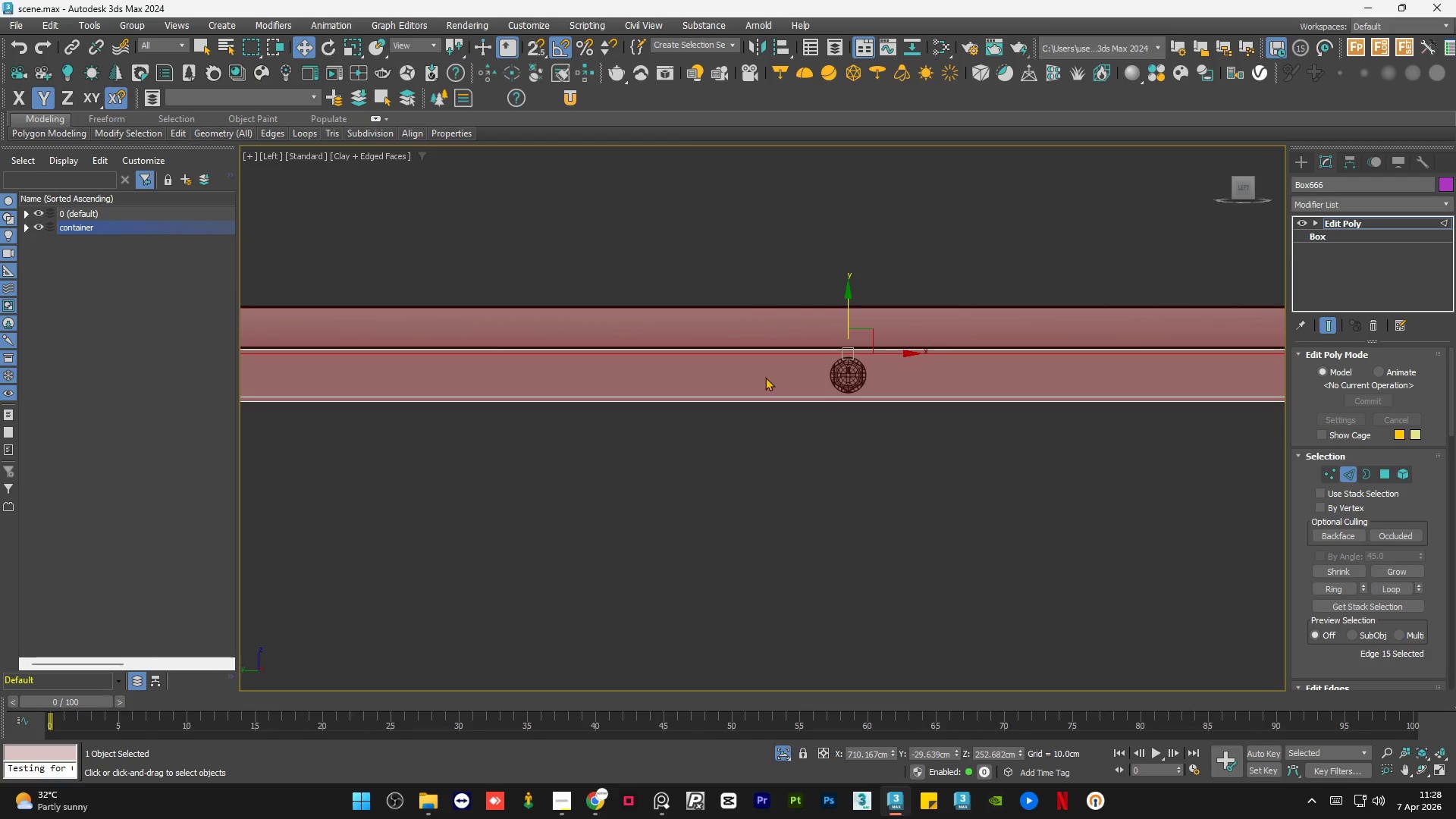 
hold_key(key=ControlLeft, duration=0.75)
left_click([764, 396])
 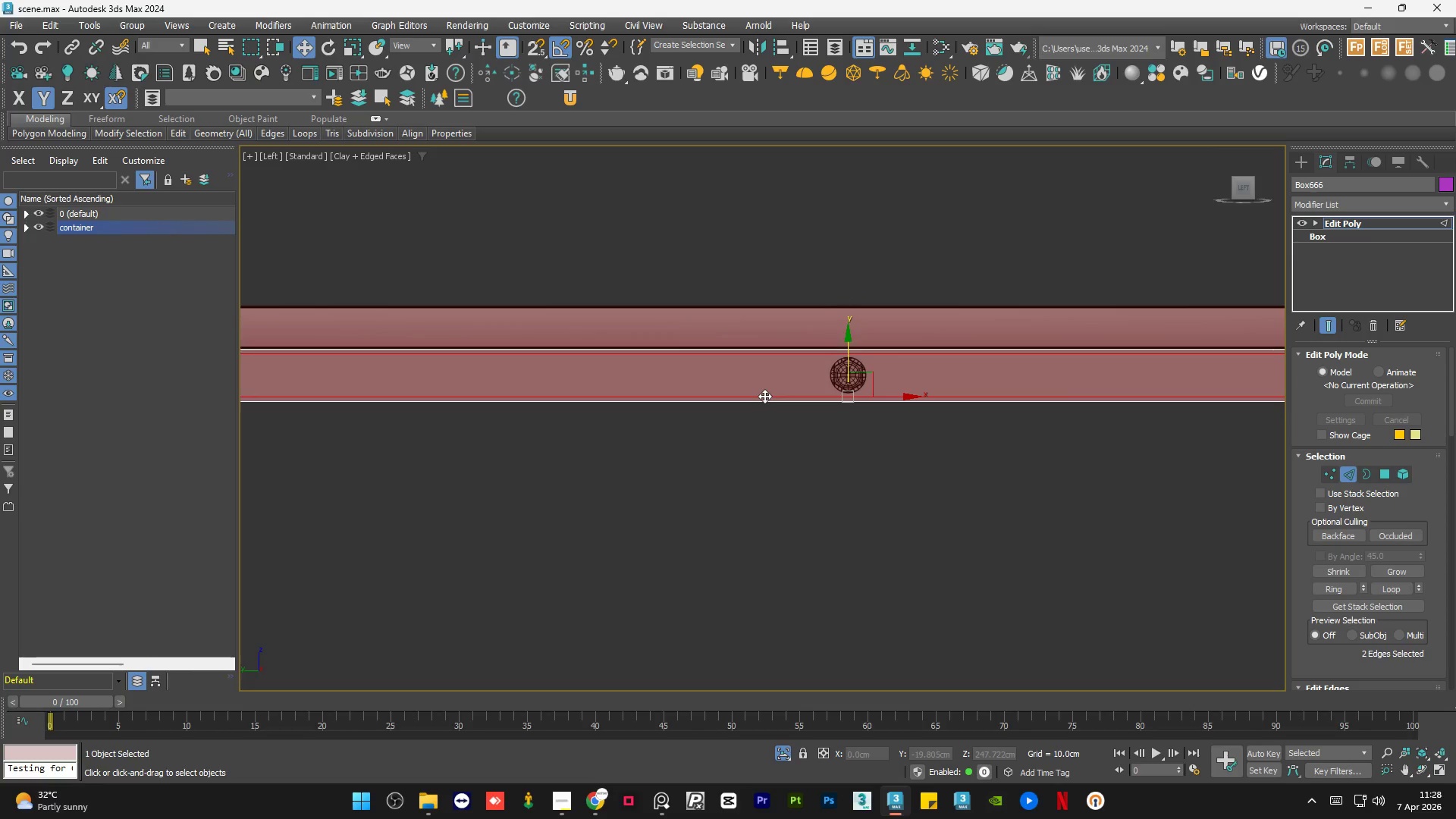 
scroll: coordinate [764, 396], scroll_direction: down, amount: 2.0
 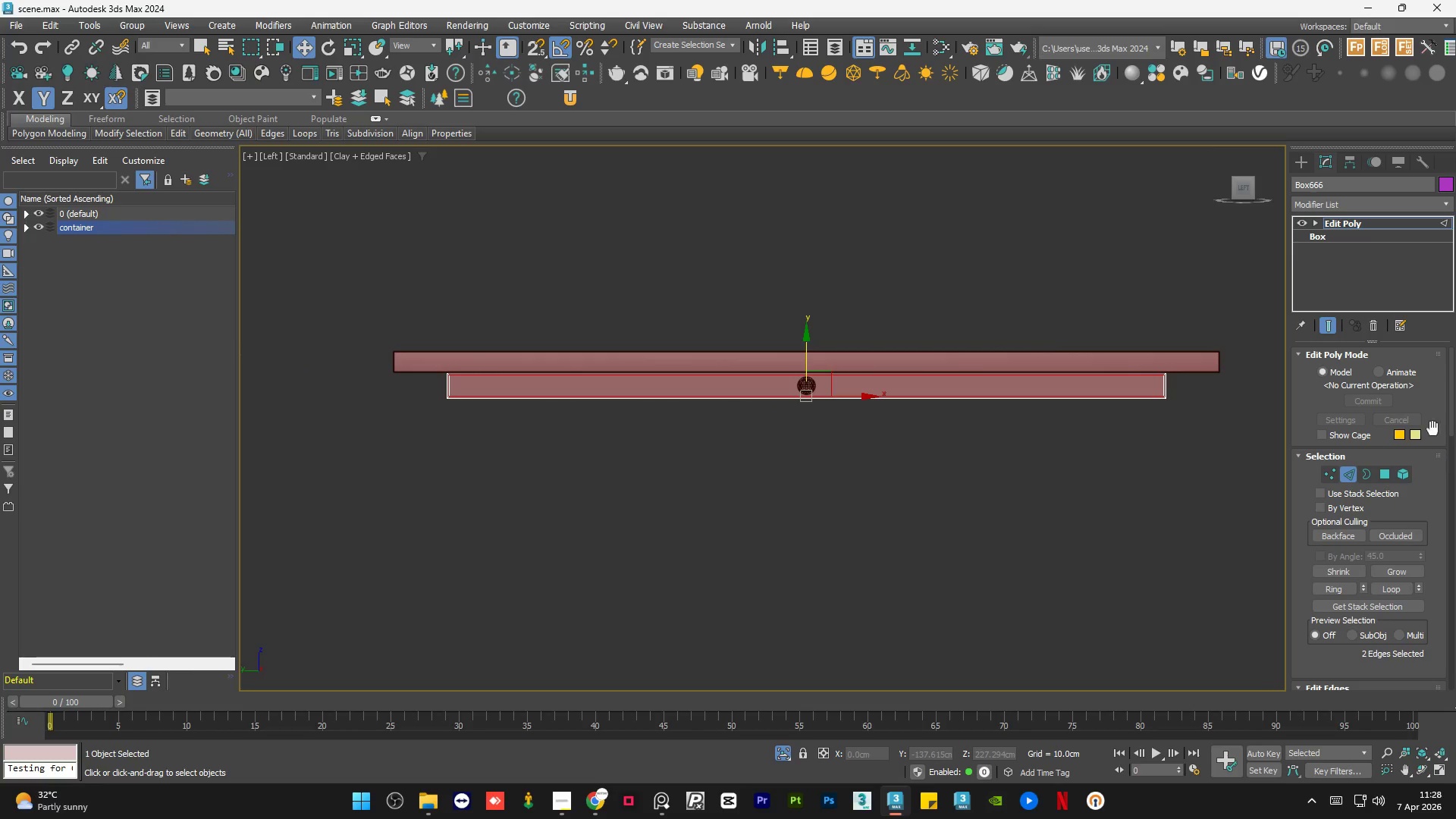 
scroll: coordinate [1175, 391], scroll_direction: up, amount: 2.0
 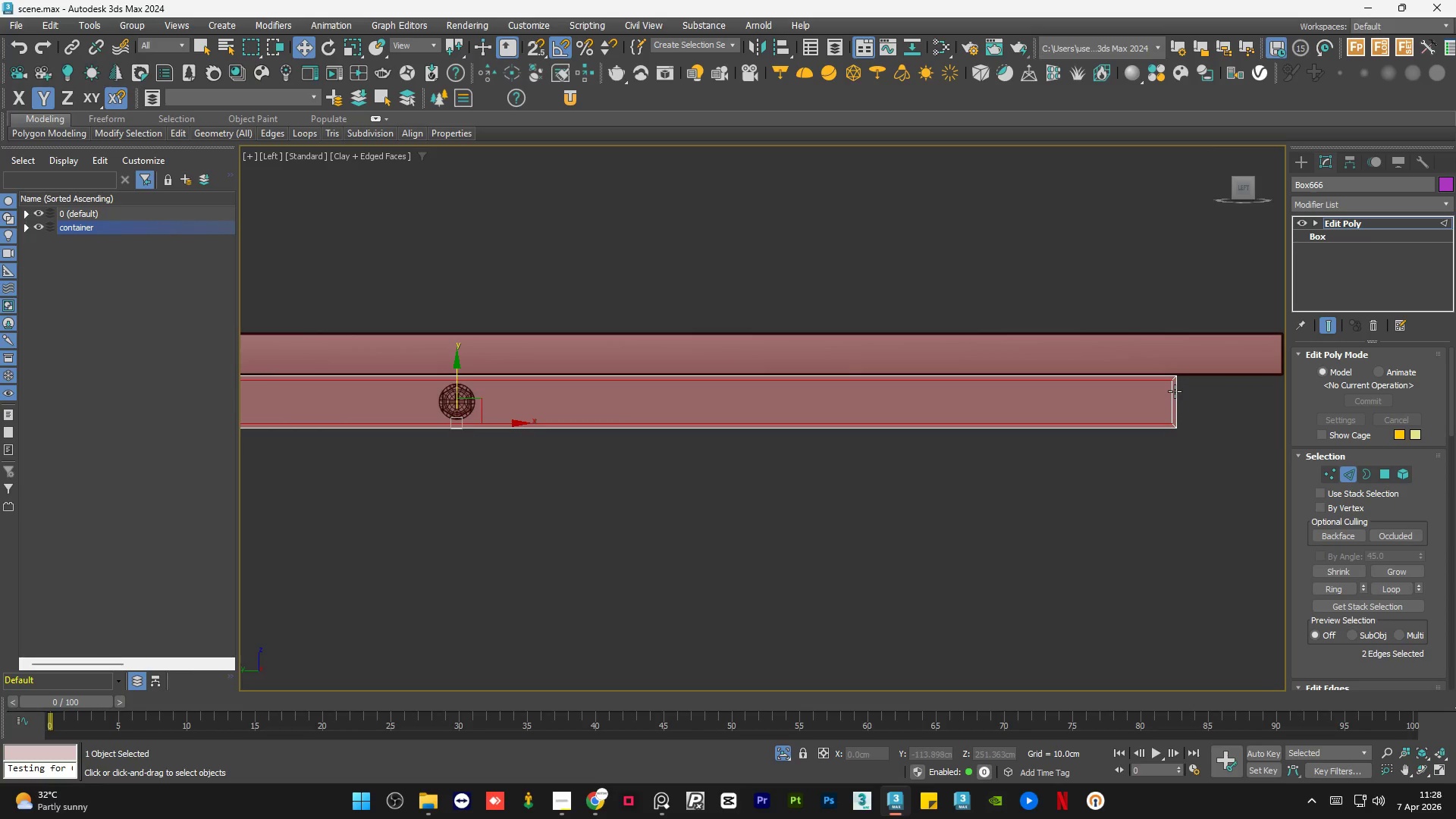 
scroll: coordinate [1175, 391], scroll_direction: down, amount: 2.0
 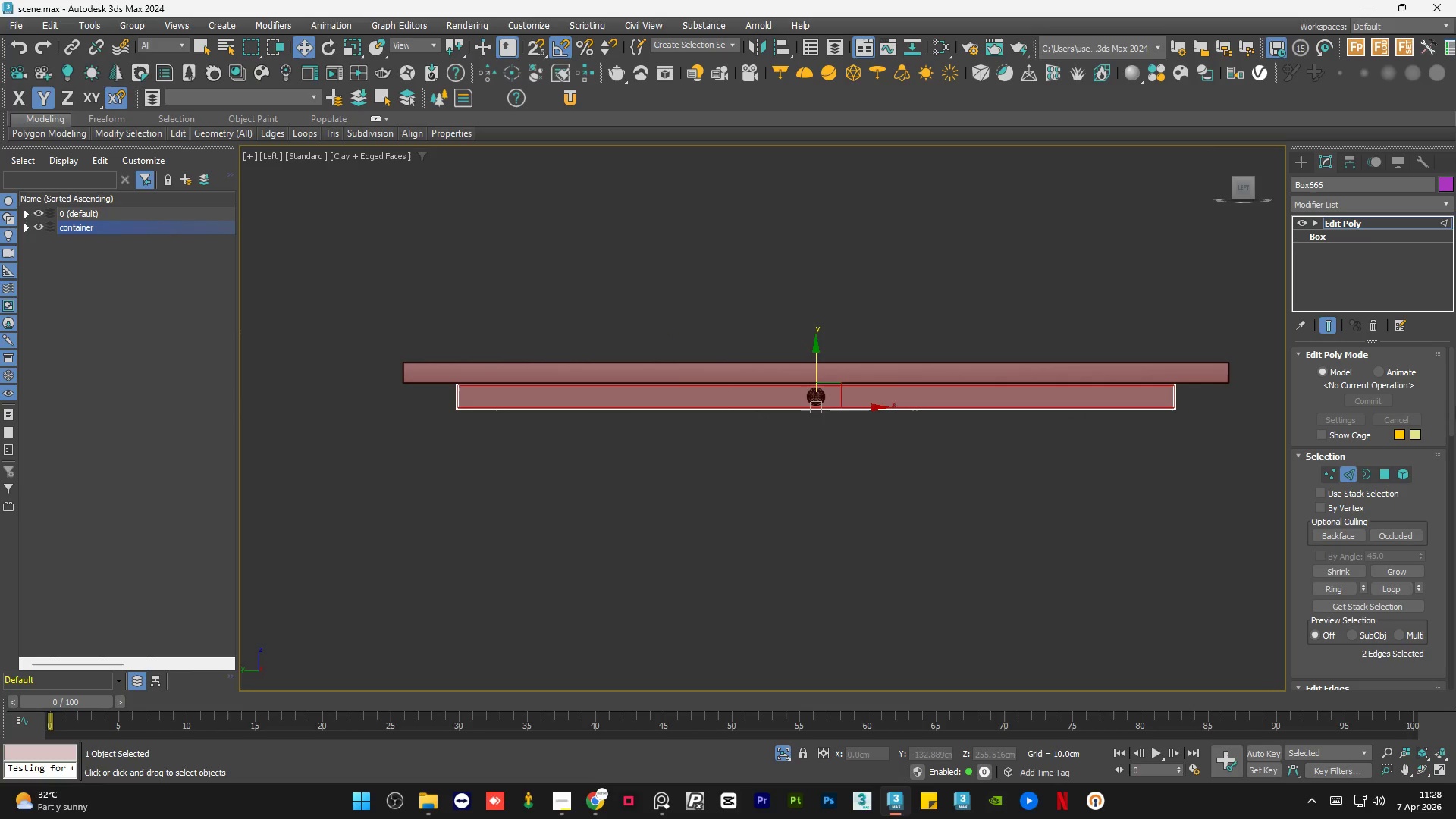 
left_click([1386, 473])
 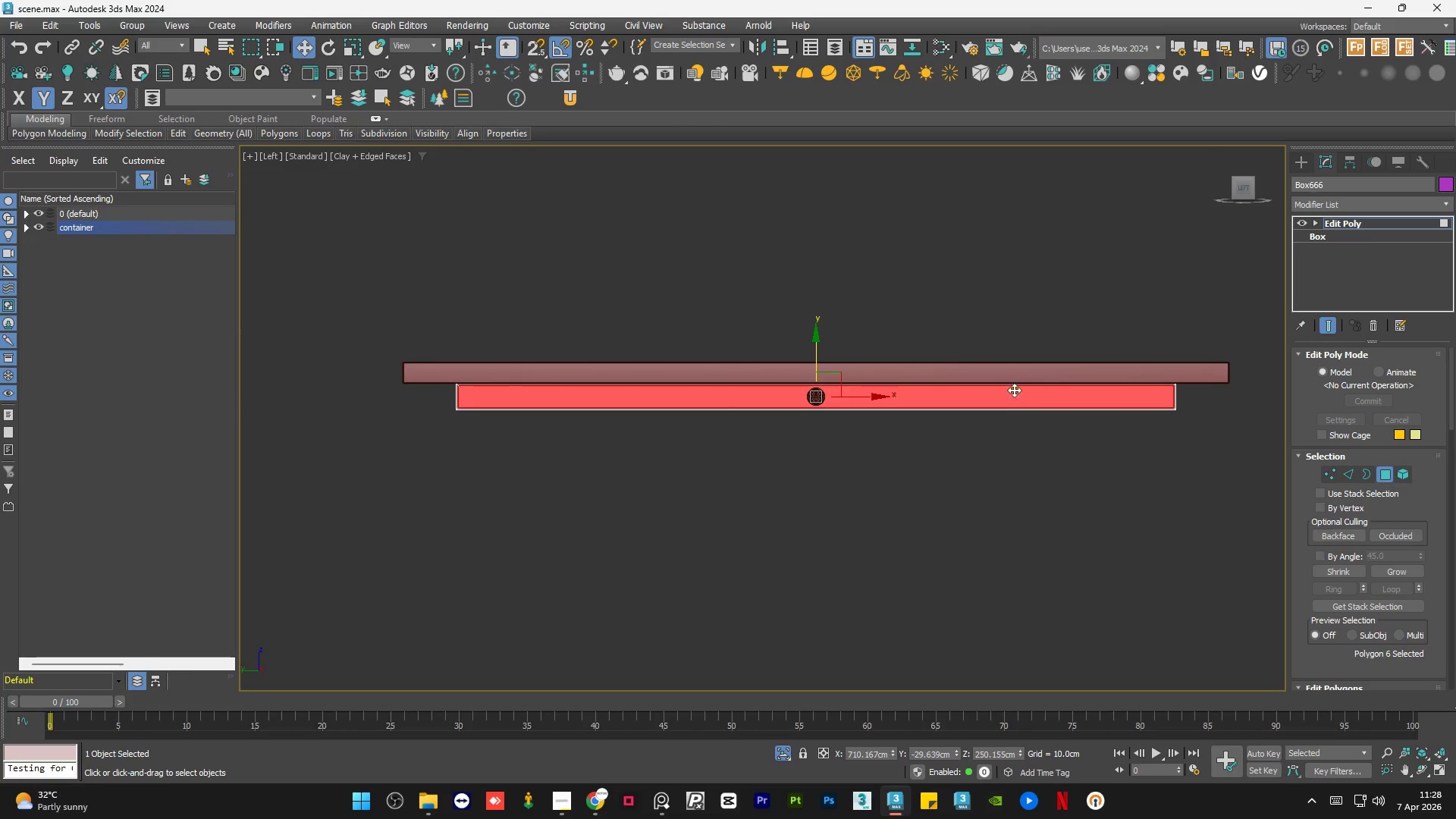 
hold_key(key=AltLeft, duration=1.01)
 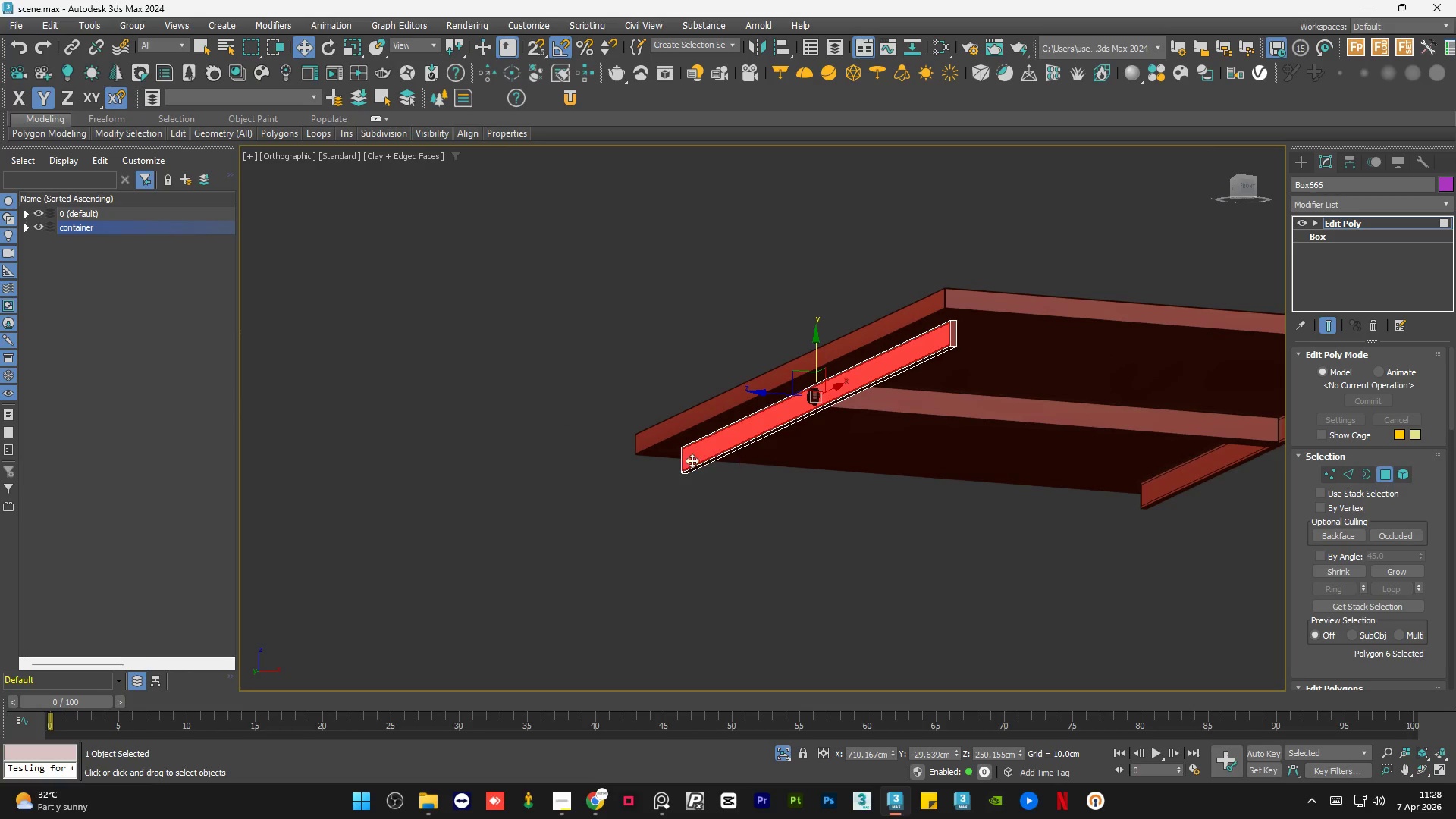 
scroll: coordinate [718, 488], scroll_direction: up, amount: 6.0
 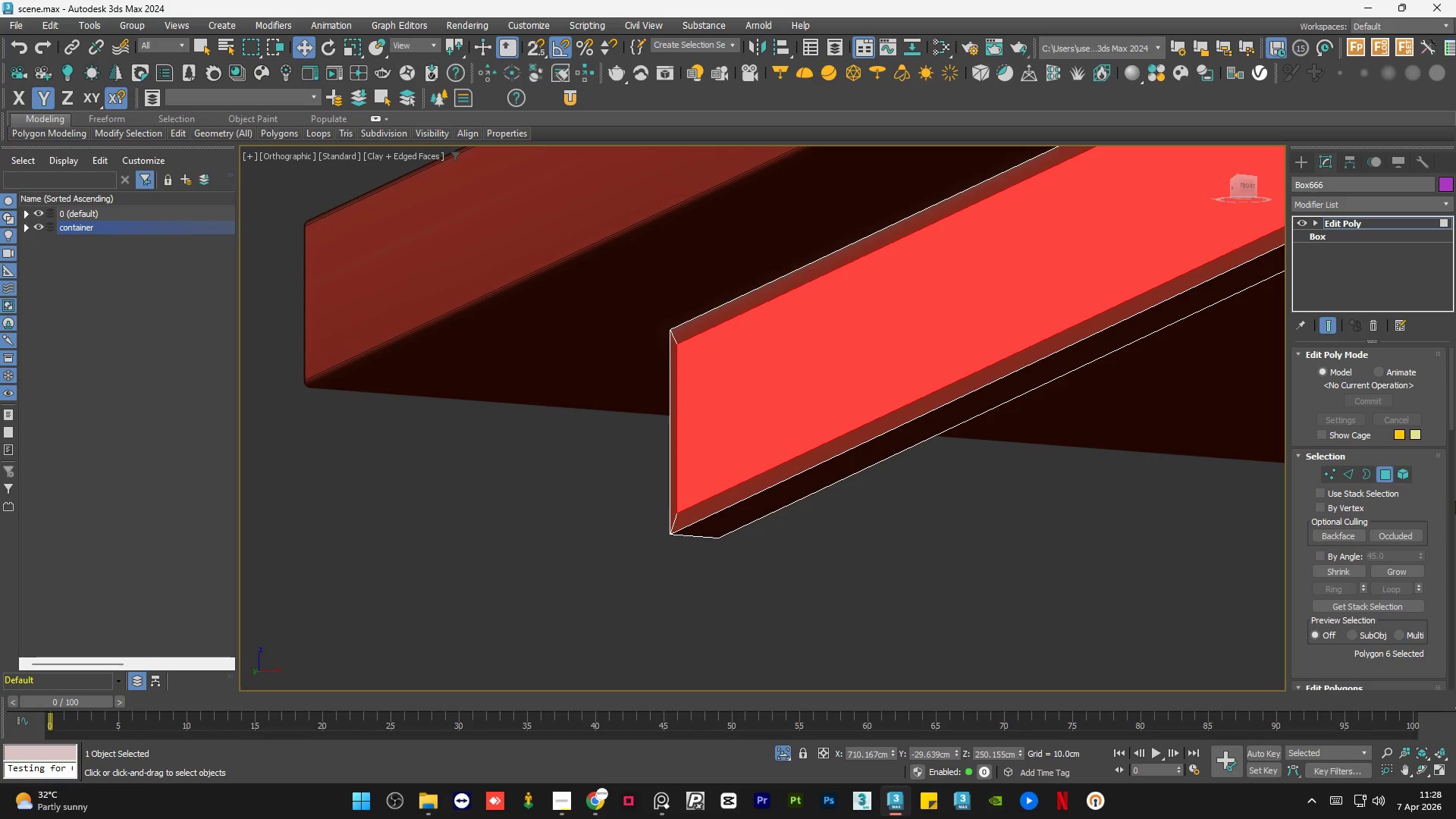 
left_click_drag(start_coordinate=[1452, 416], to_coordinate=[1447, 459])
 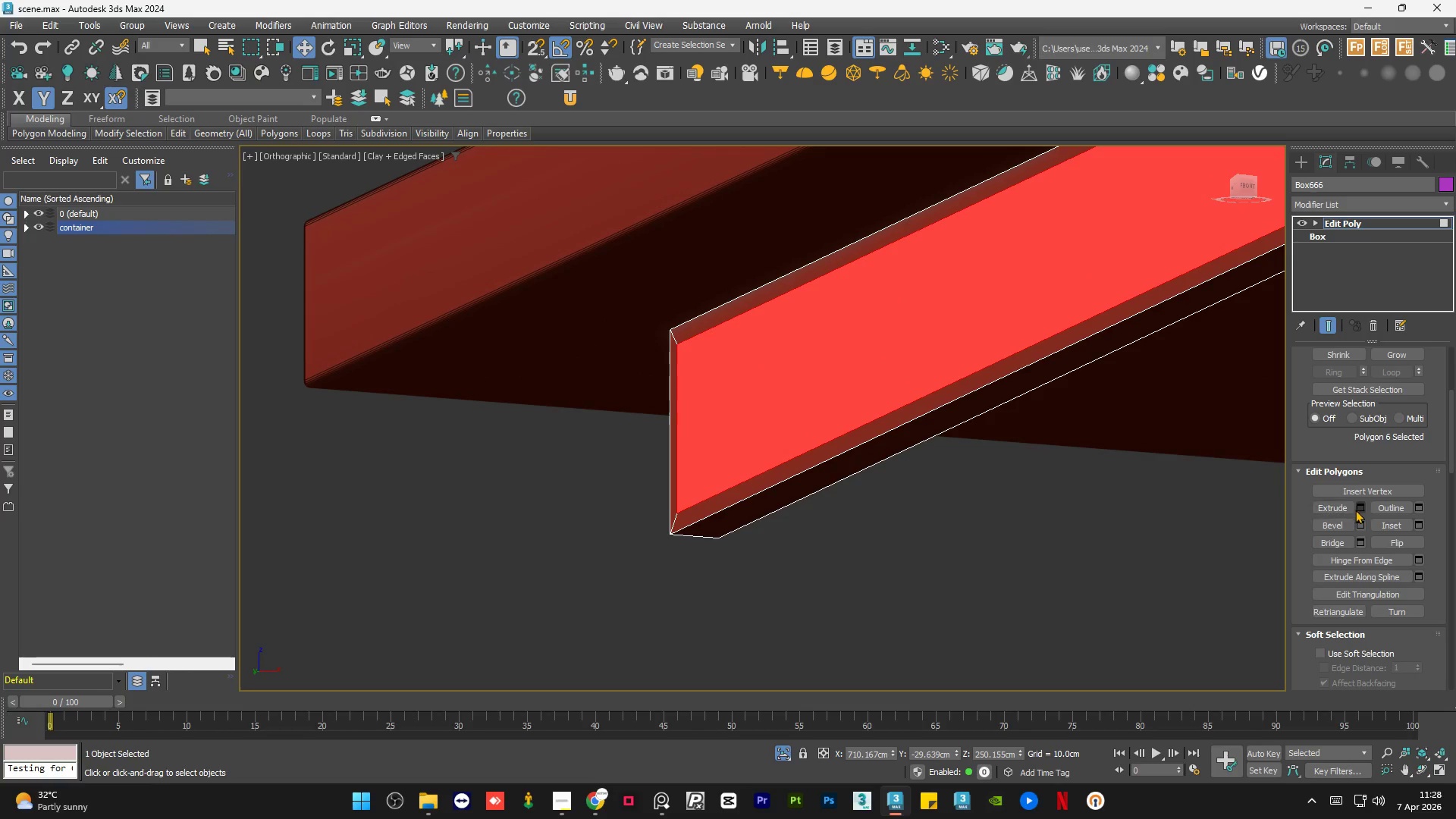 
left_click([1360, 507])
 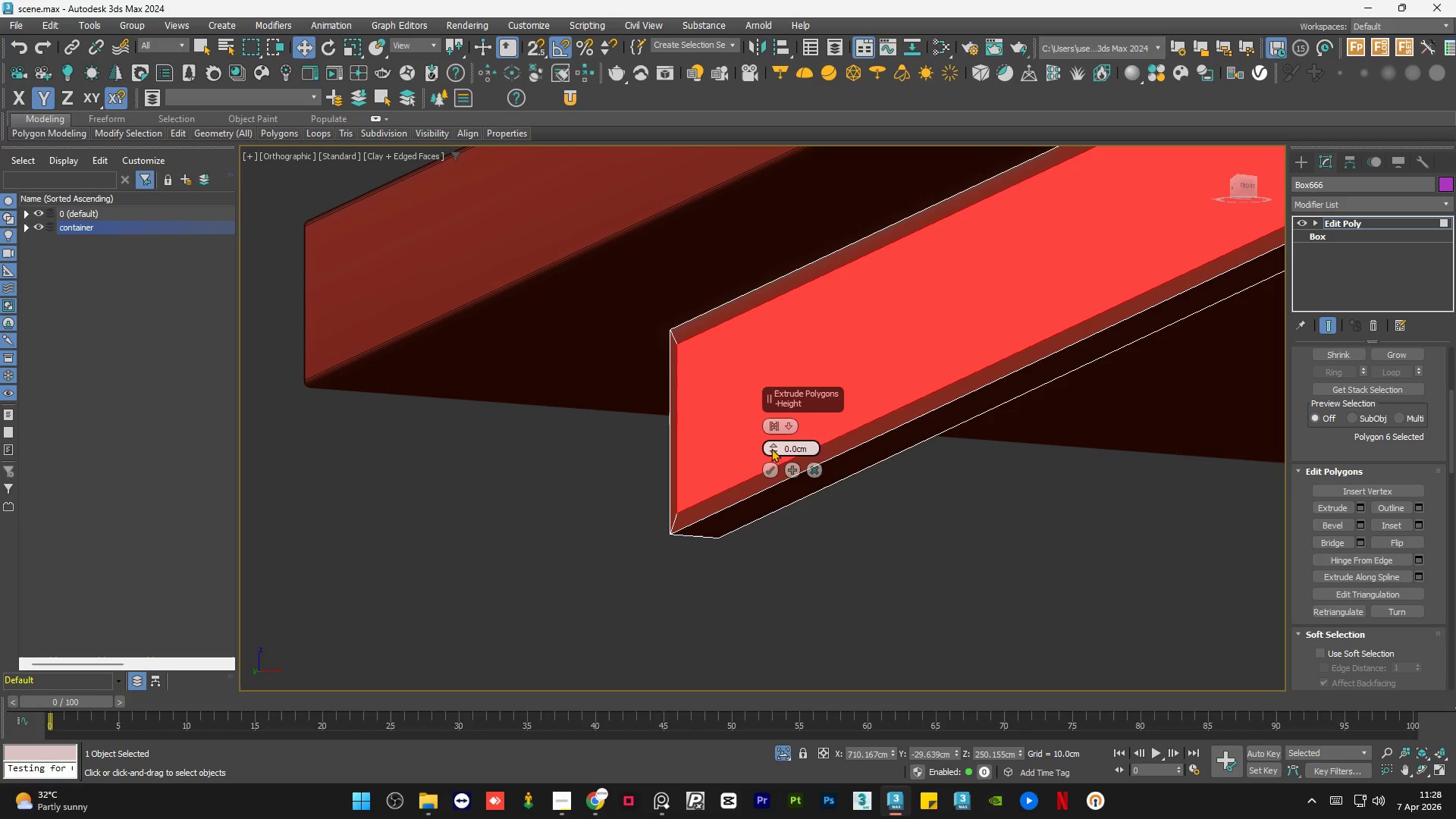 
left_click_drag(start_coordinate=[771, 445], to_coordinate=[772, 457])
 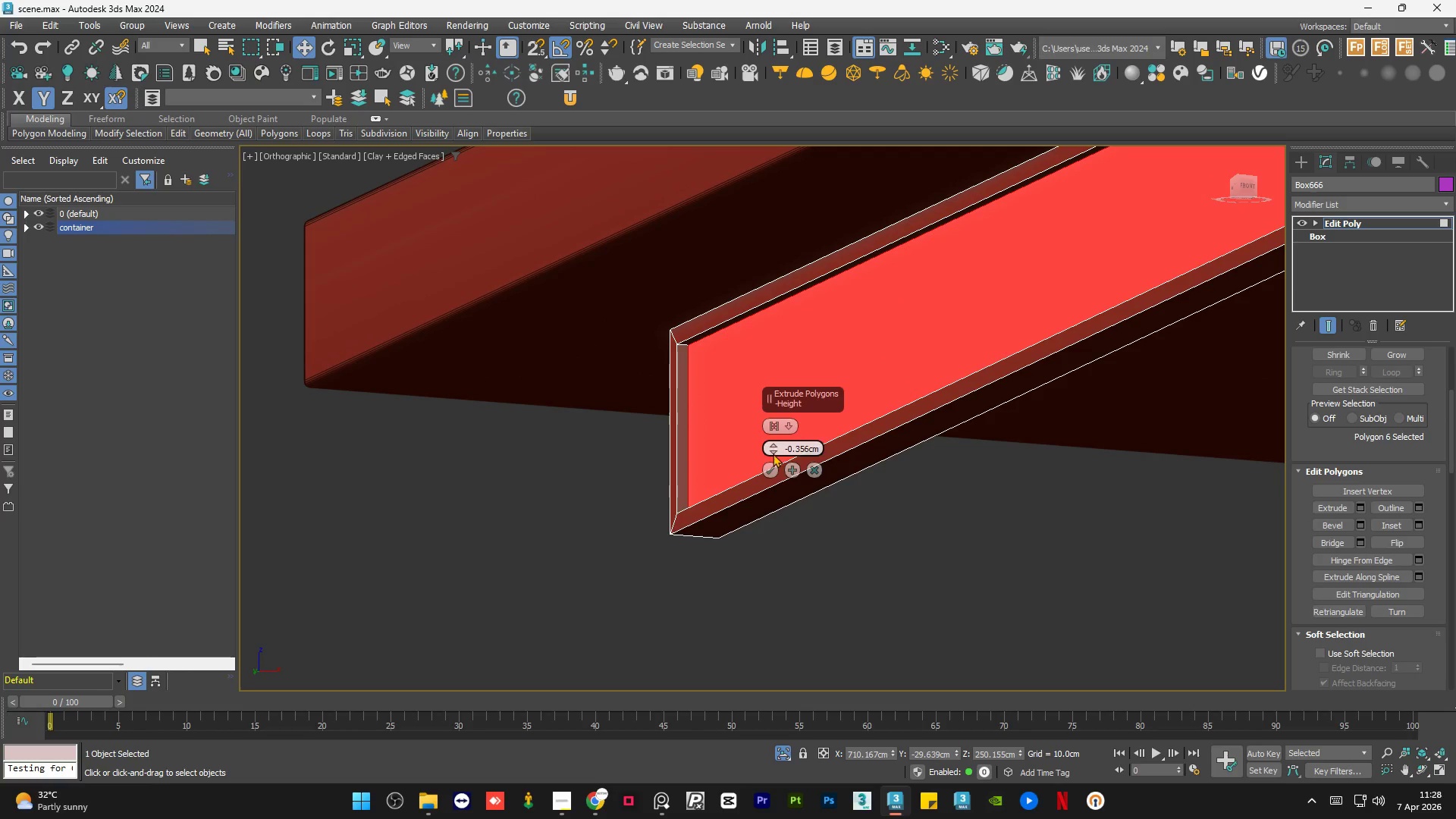 
left_click([772, 469])
 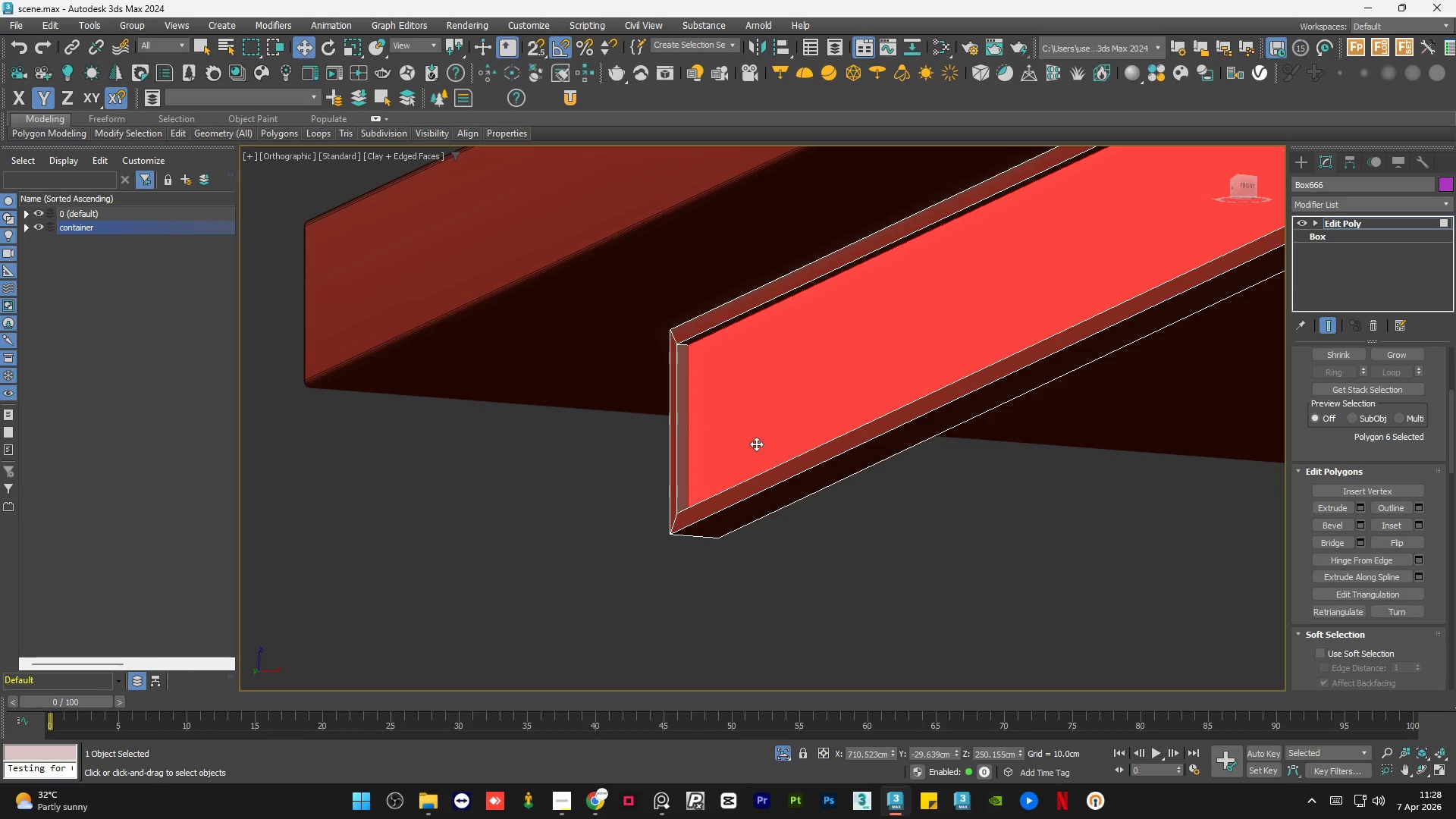 
scroll: coordinate [750, 433], scroll_direction: down, amount: 6.0
 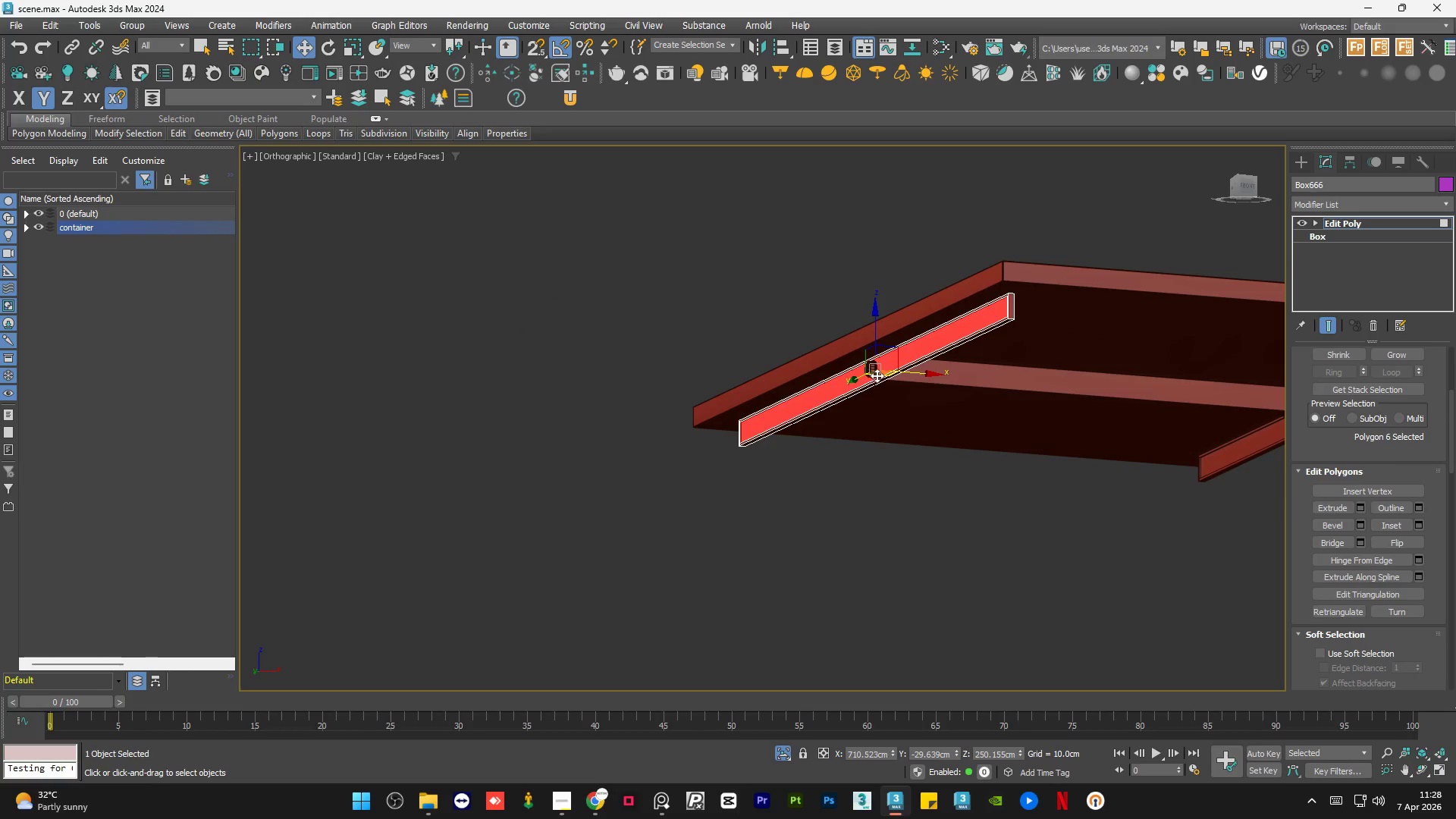 
scroll: coordinate [871, 370], scroll_direction: up, amount: 6.0
 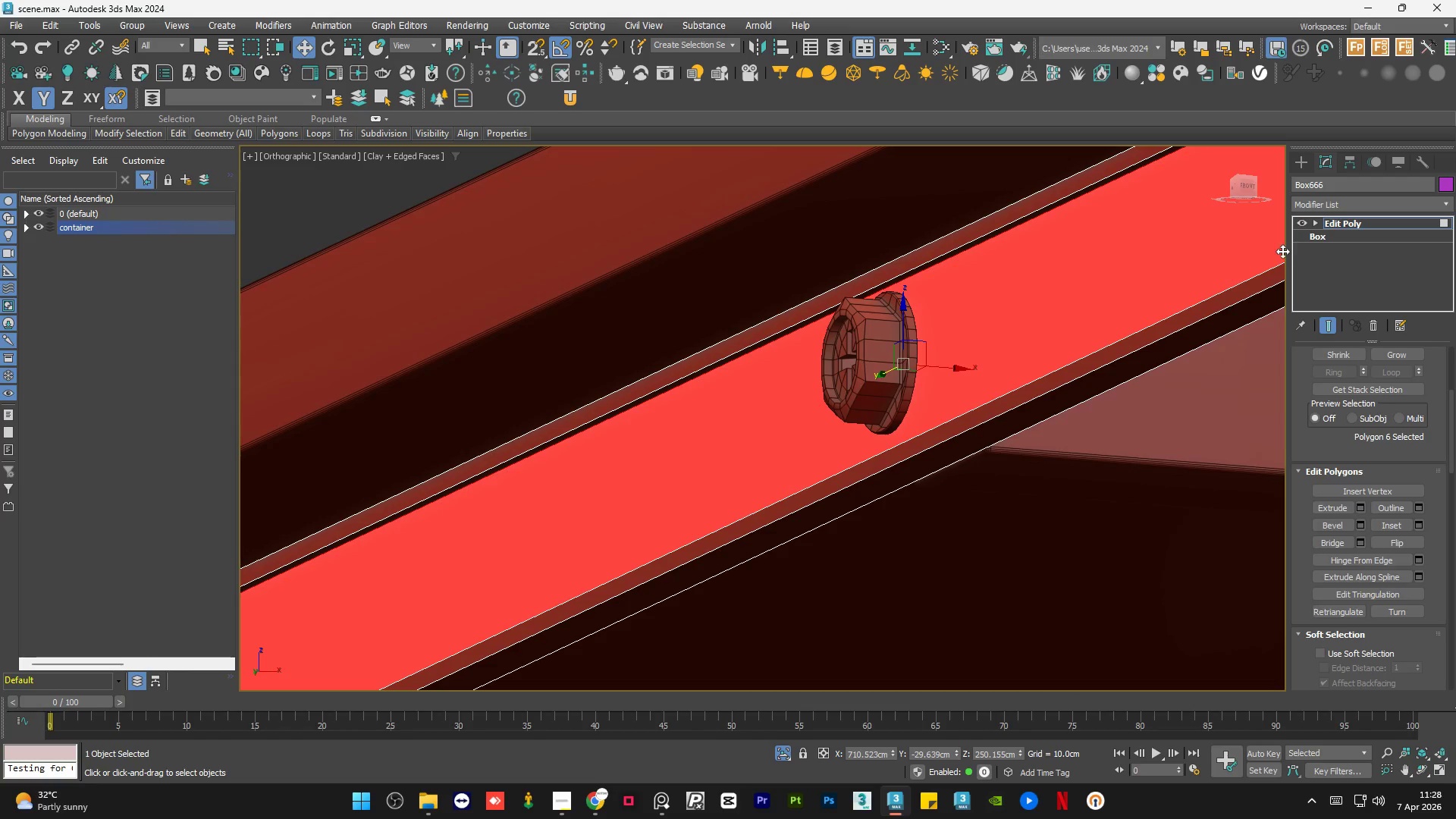 
left_click([1351, 221])
 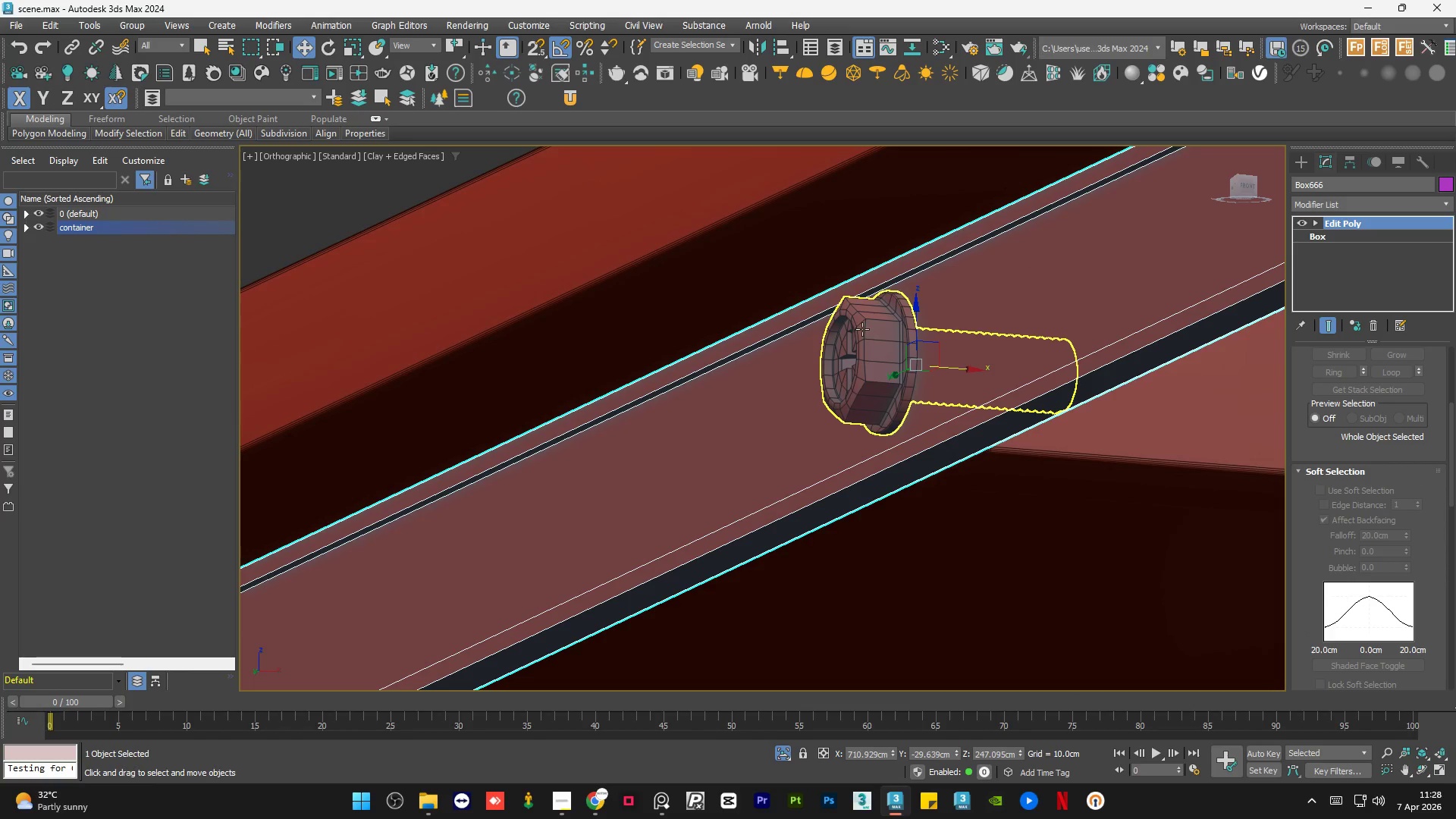 
left_click([861, 329])
 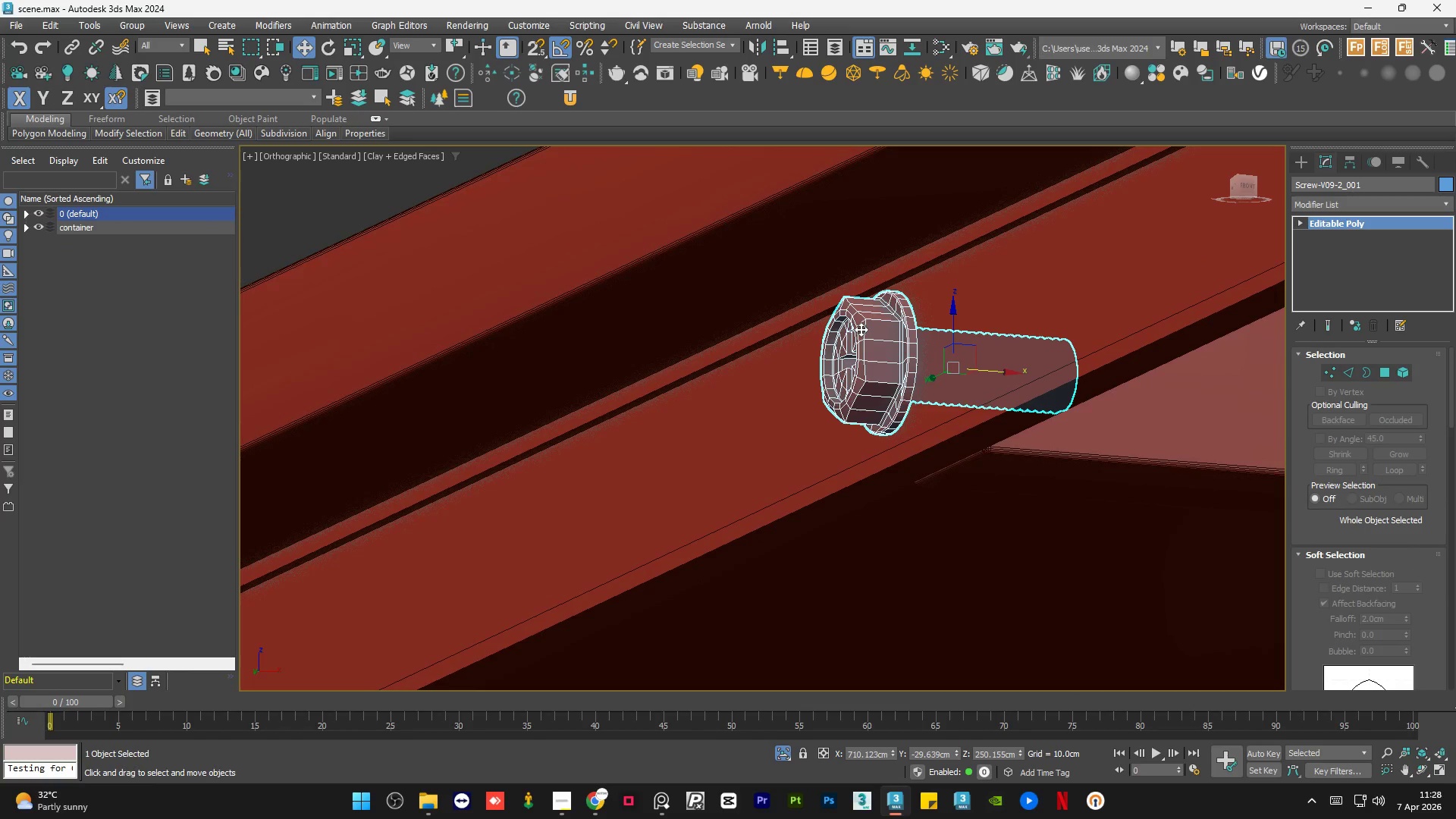 
scroll: coordinate [861, 329], scroll_direction: down, amount: 1.0
 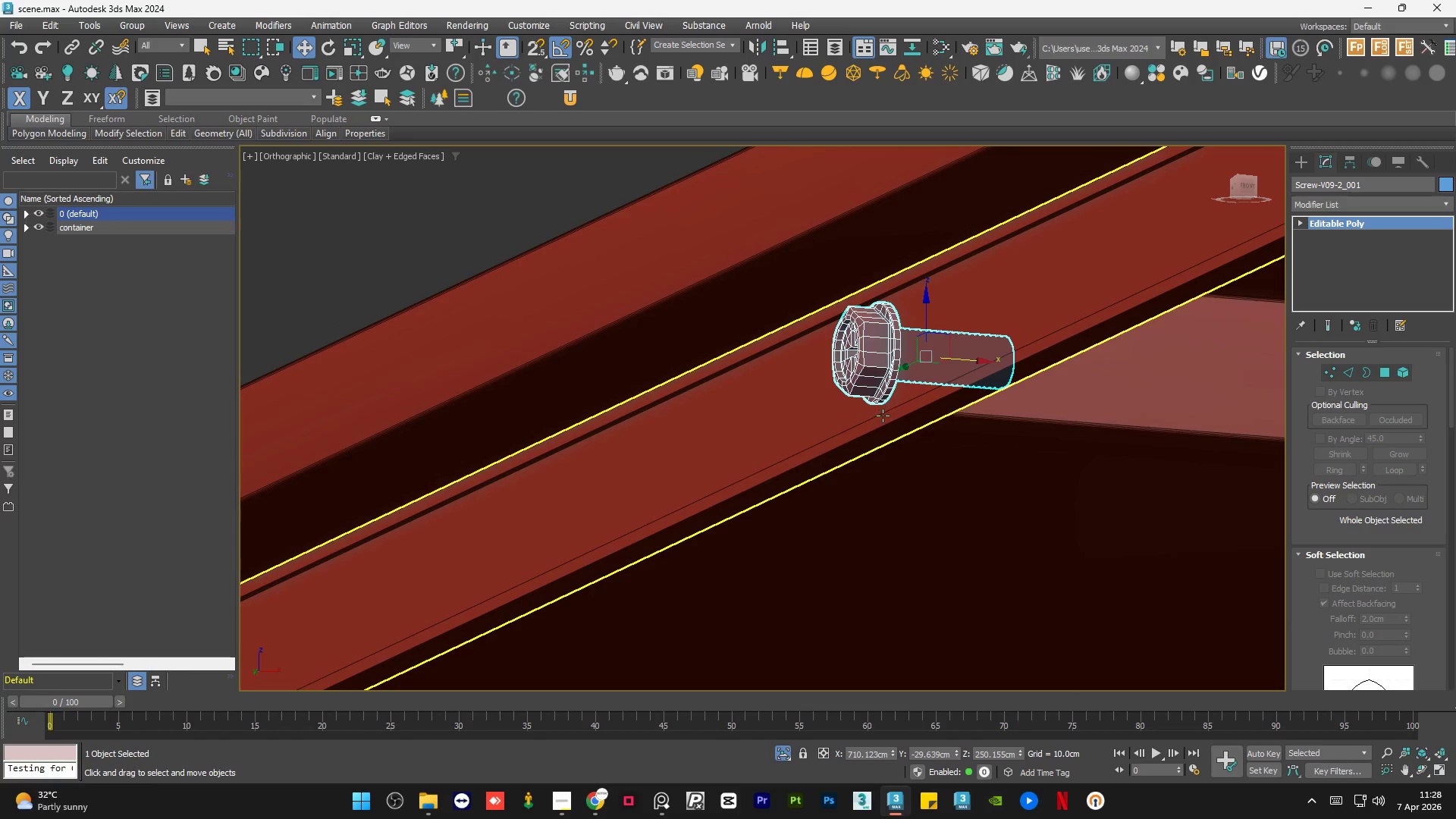 
hold_key(key=ControlLeft, duration=0.36)
left_click([882, 416])
 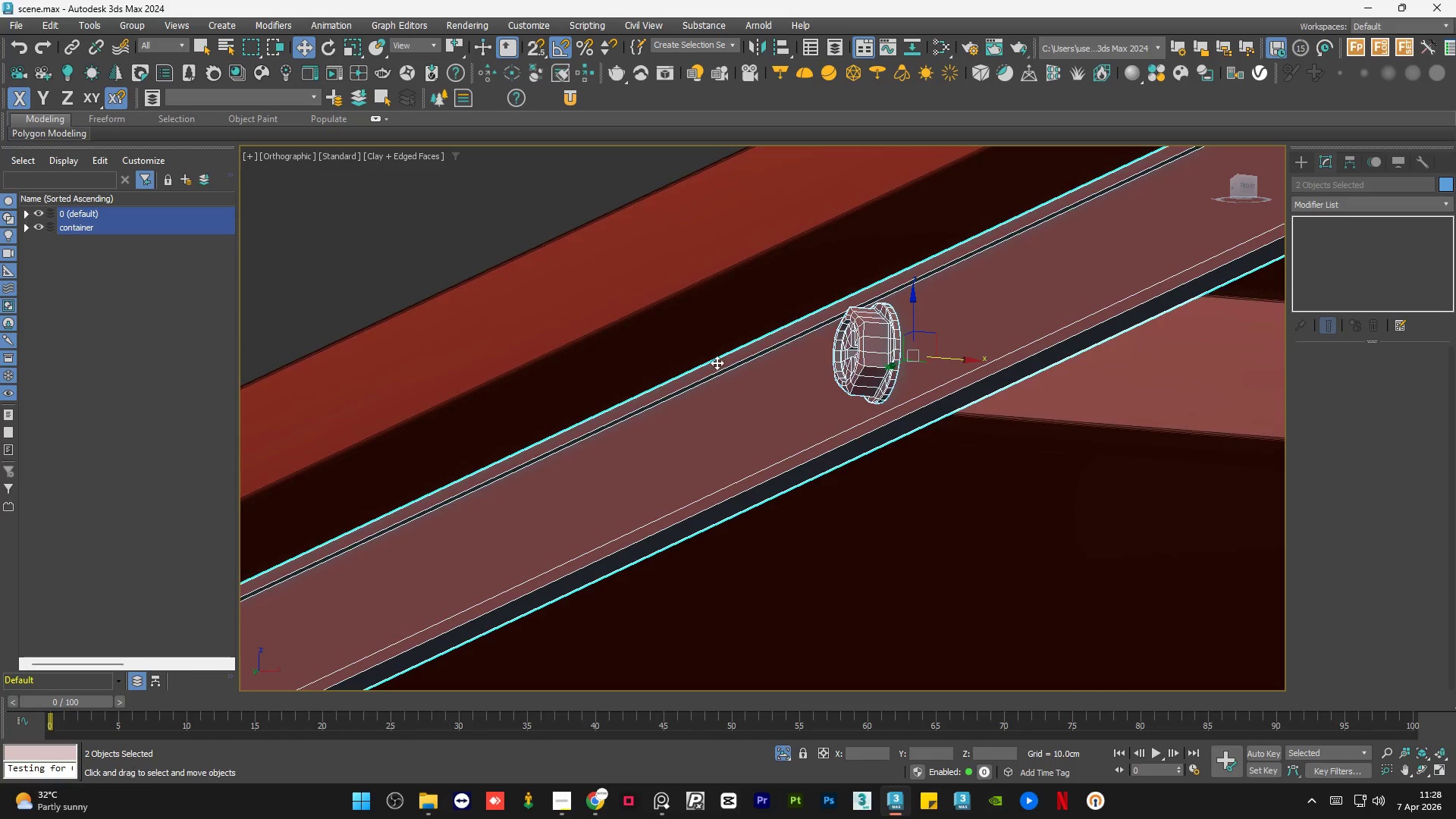 
hold_key(key=AltLeft, duration=0.91)
 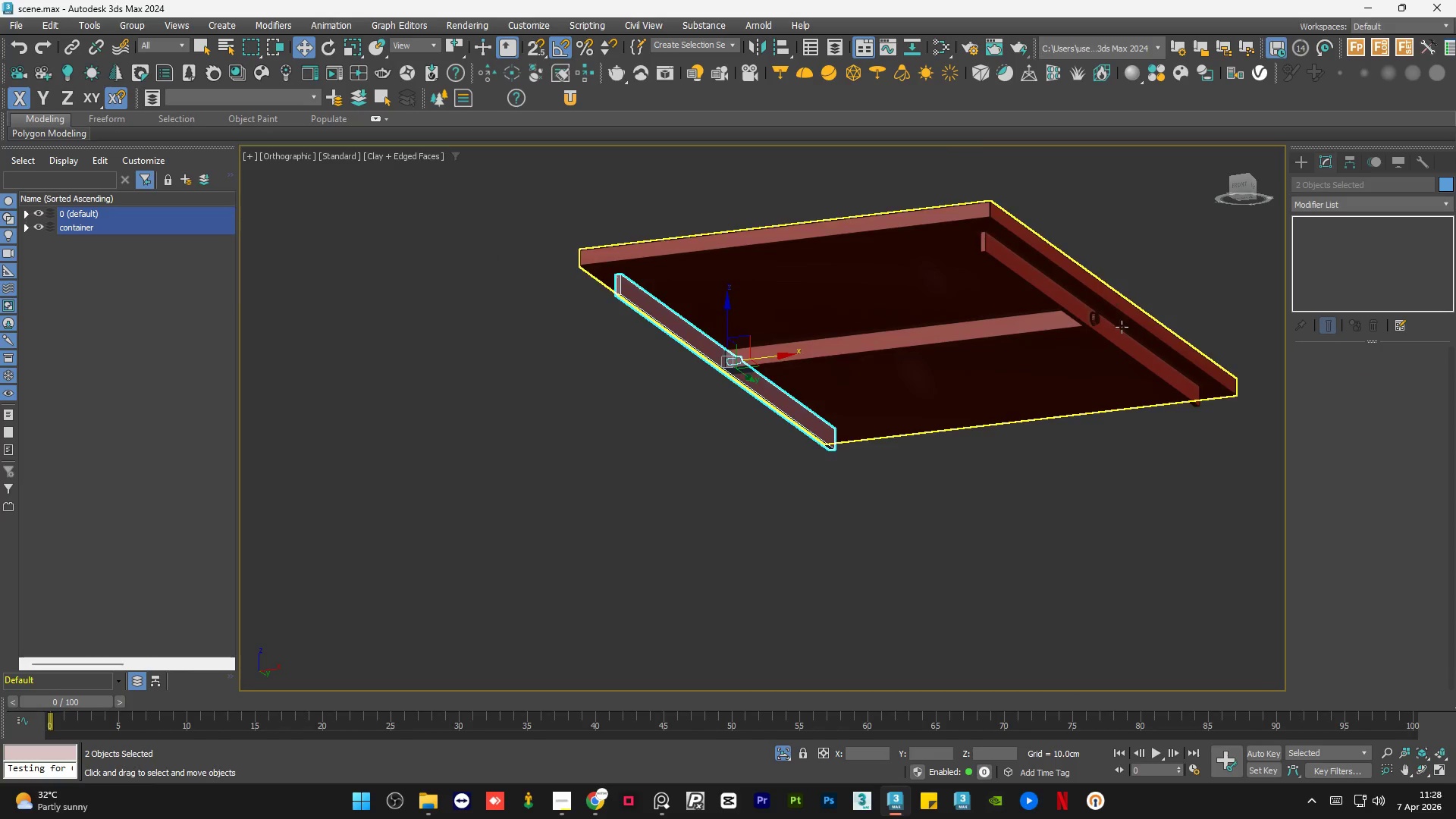 
scroll: coordinate [718, 374], scroll_direction: down, amount: 6.0
 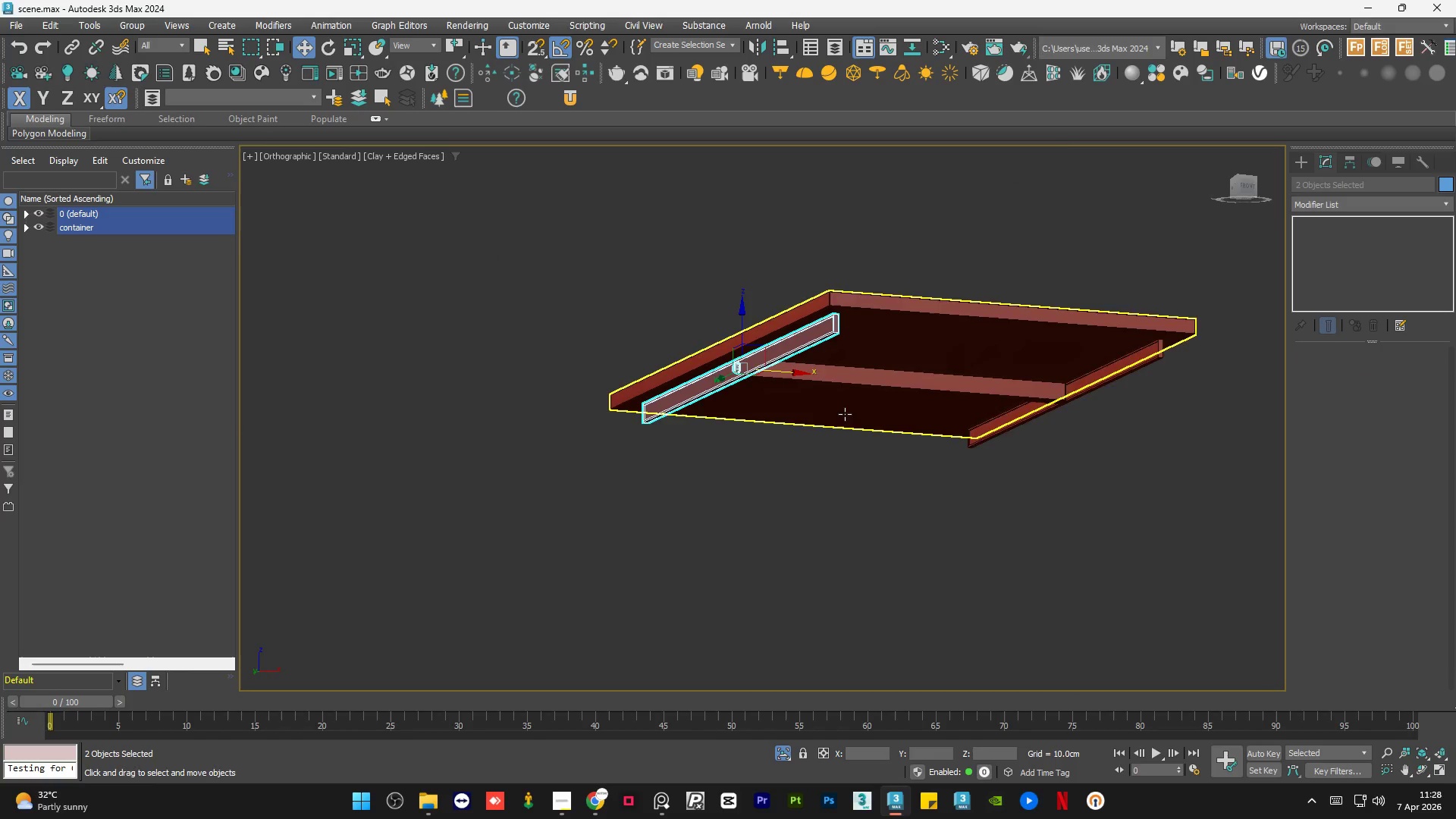 
scroll: coordinate [1060, 306], scroll_direction: up, amount: 7.0
 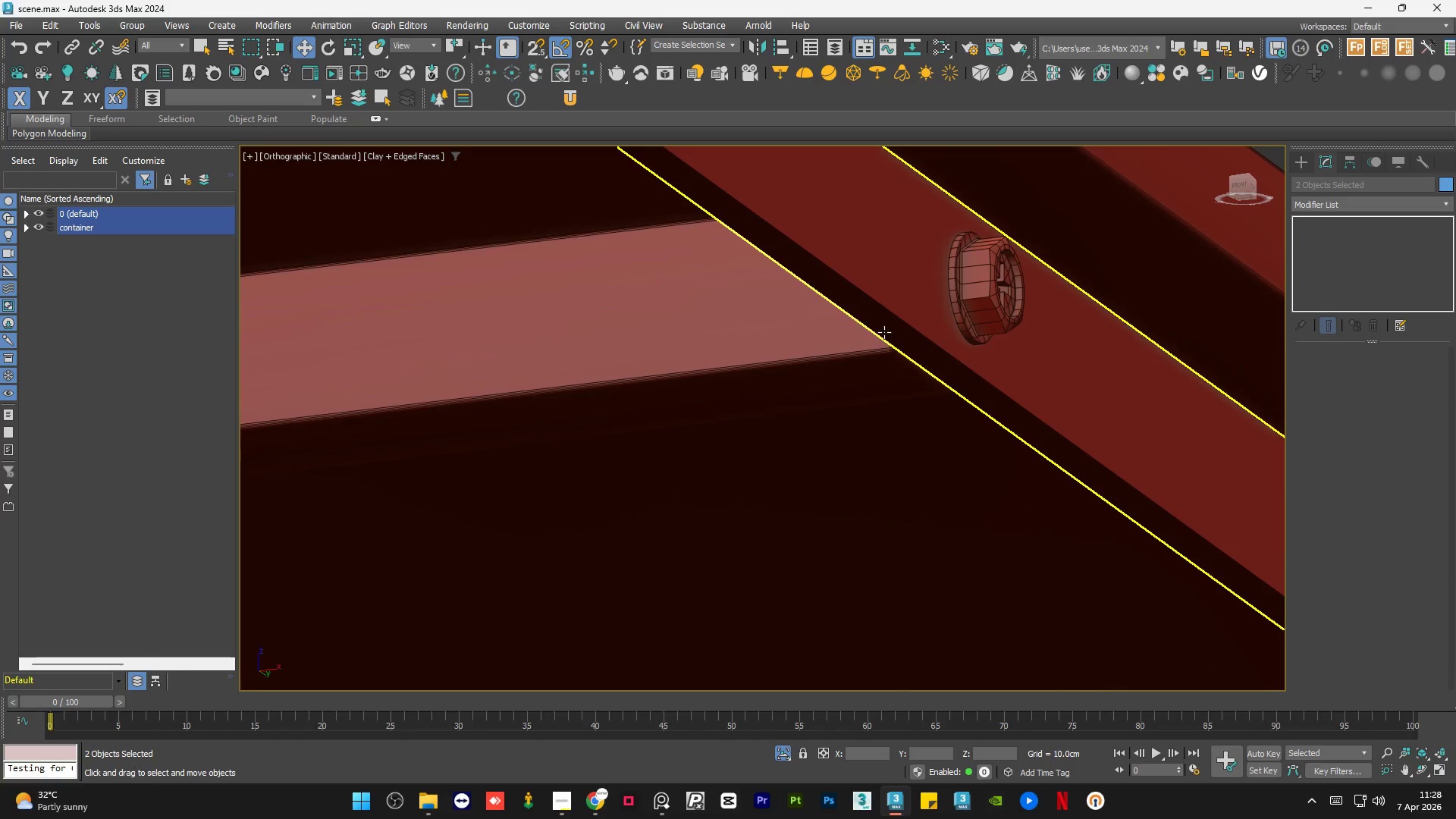 
scroll: coordinate [880, 337], scroll_direction: down, amount: 3.0
 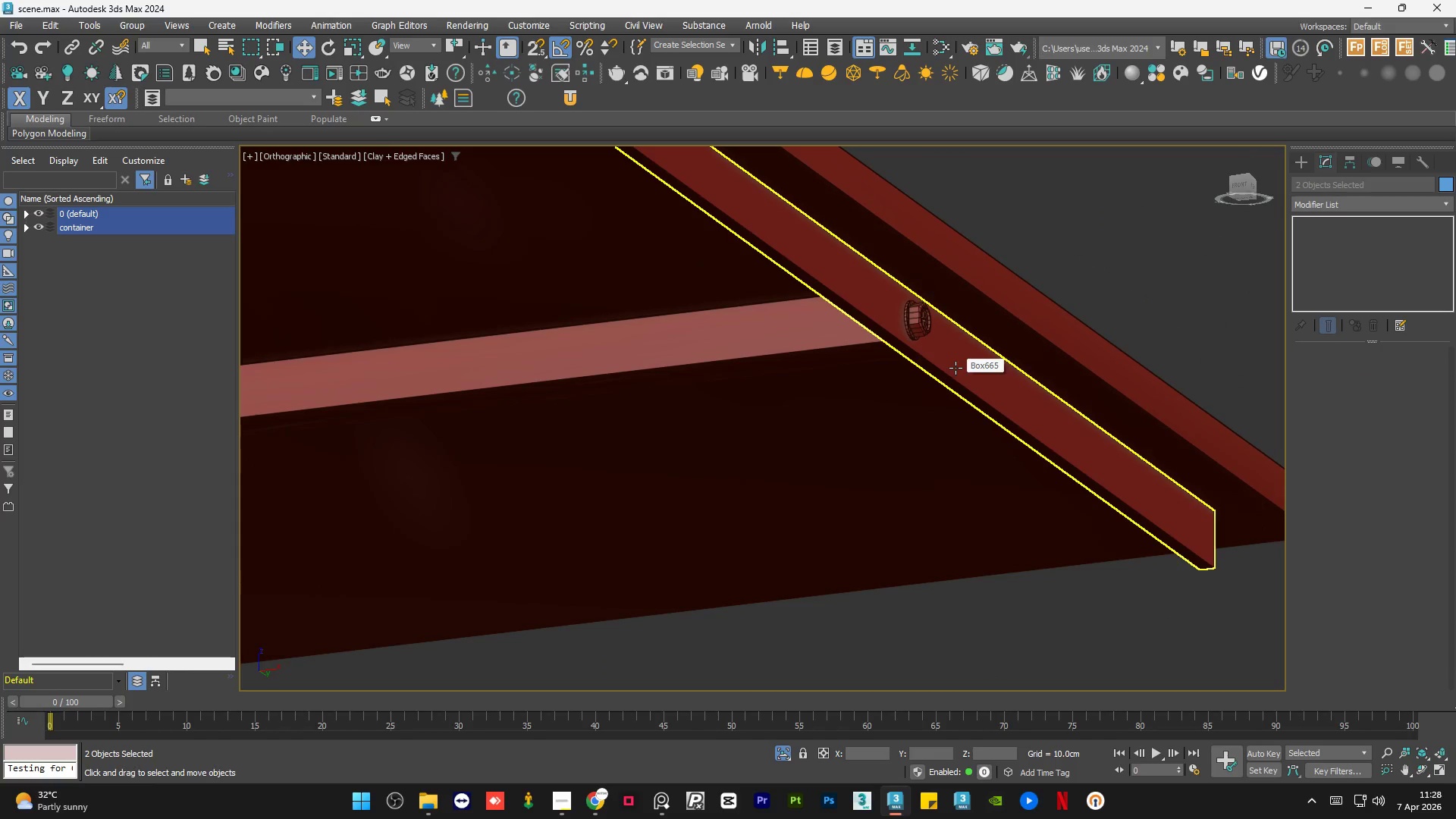 
left_click([956, 368])
 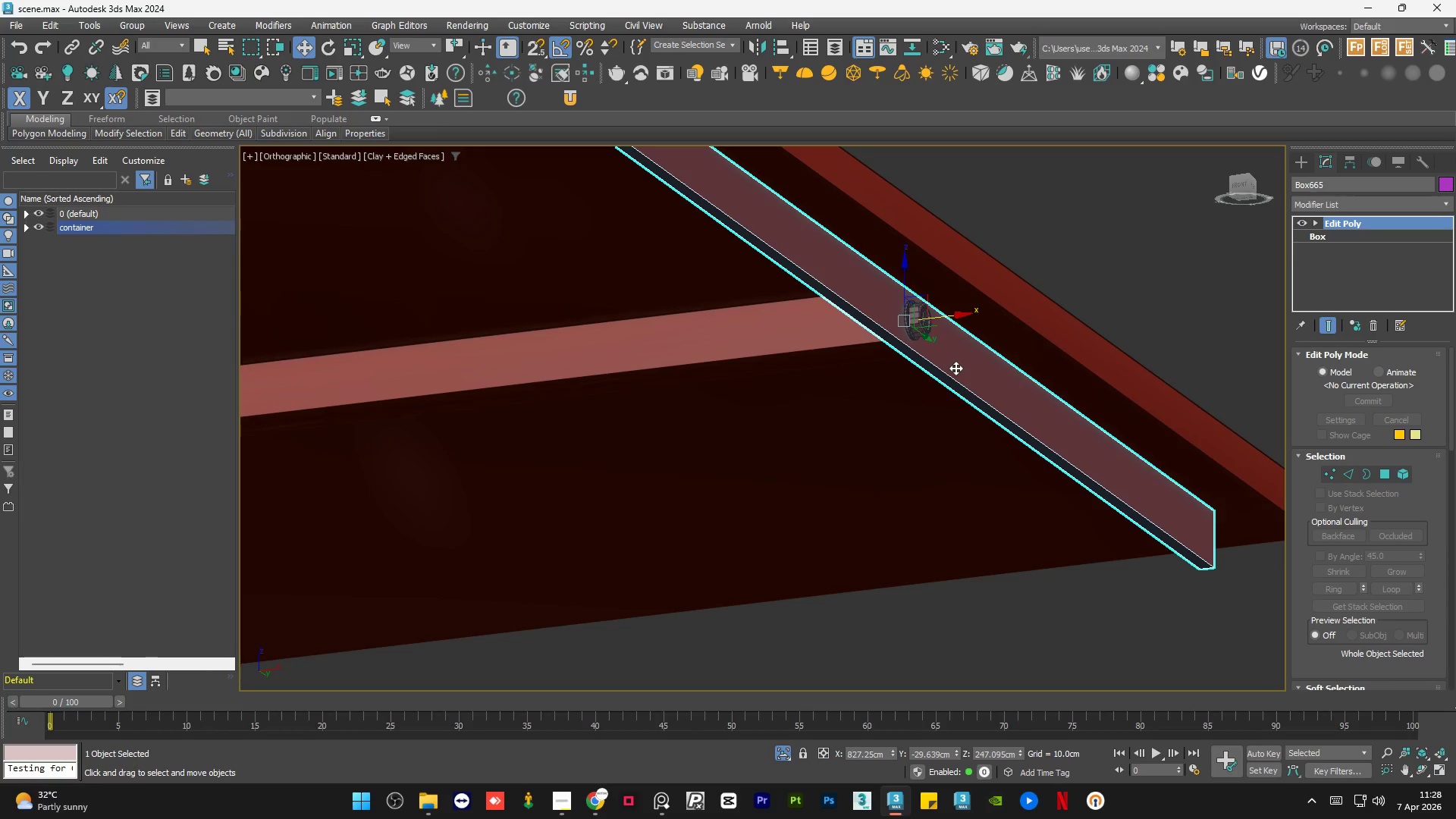 
hold_key(key=AltLeft, duration=0.95)
 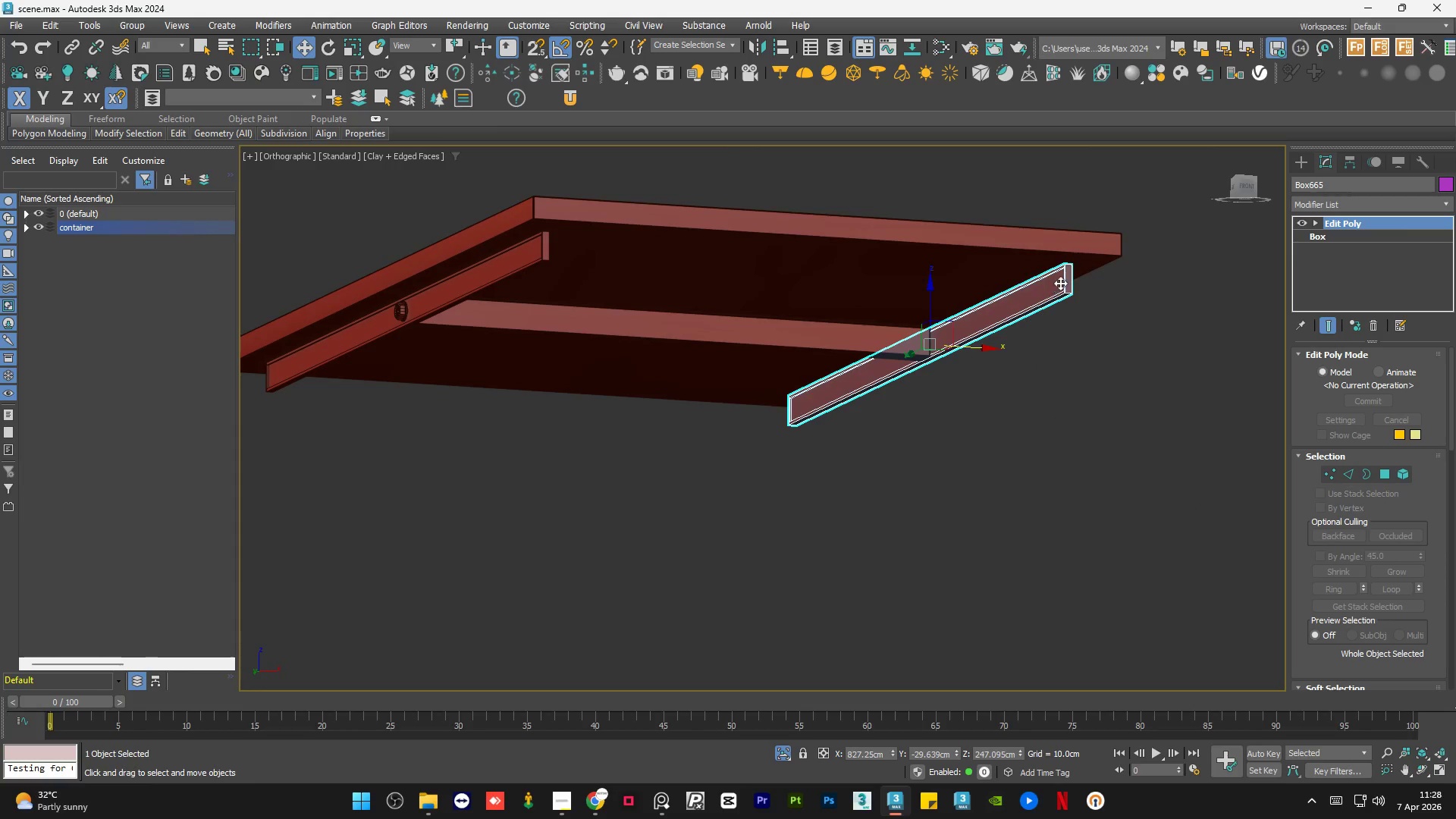 
scroll: coordinate [956, 368], scroll_direction: down, amount: 2.0
 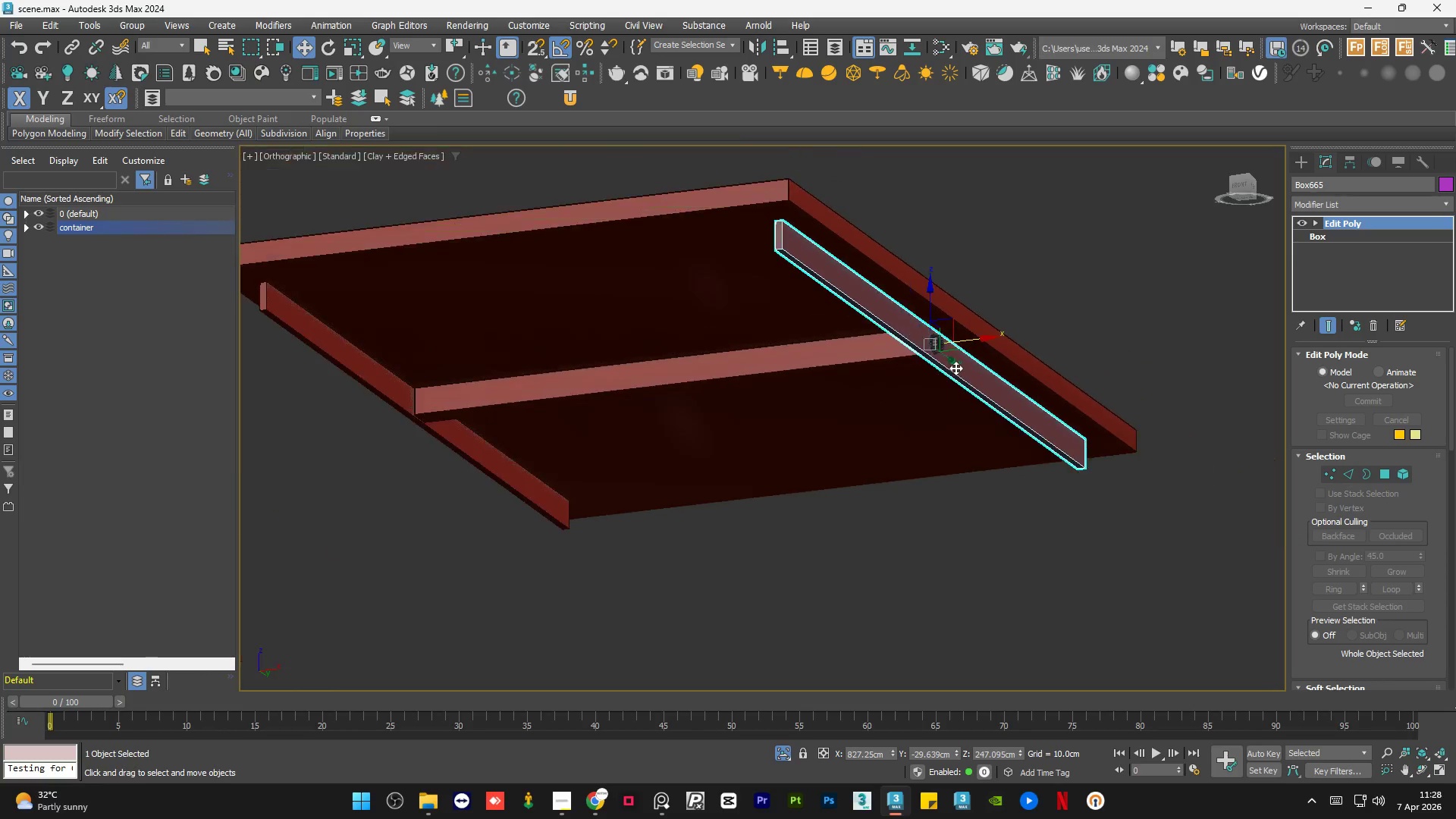 
scroll: coordinate [1072, 281], scroll_direction: up, amount: 5.0
 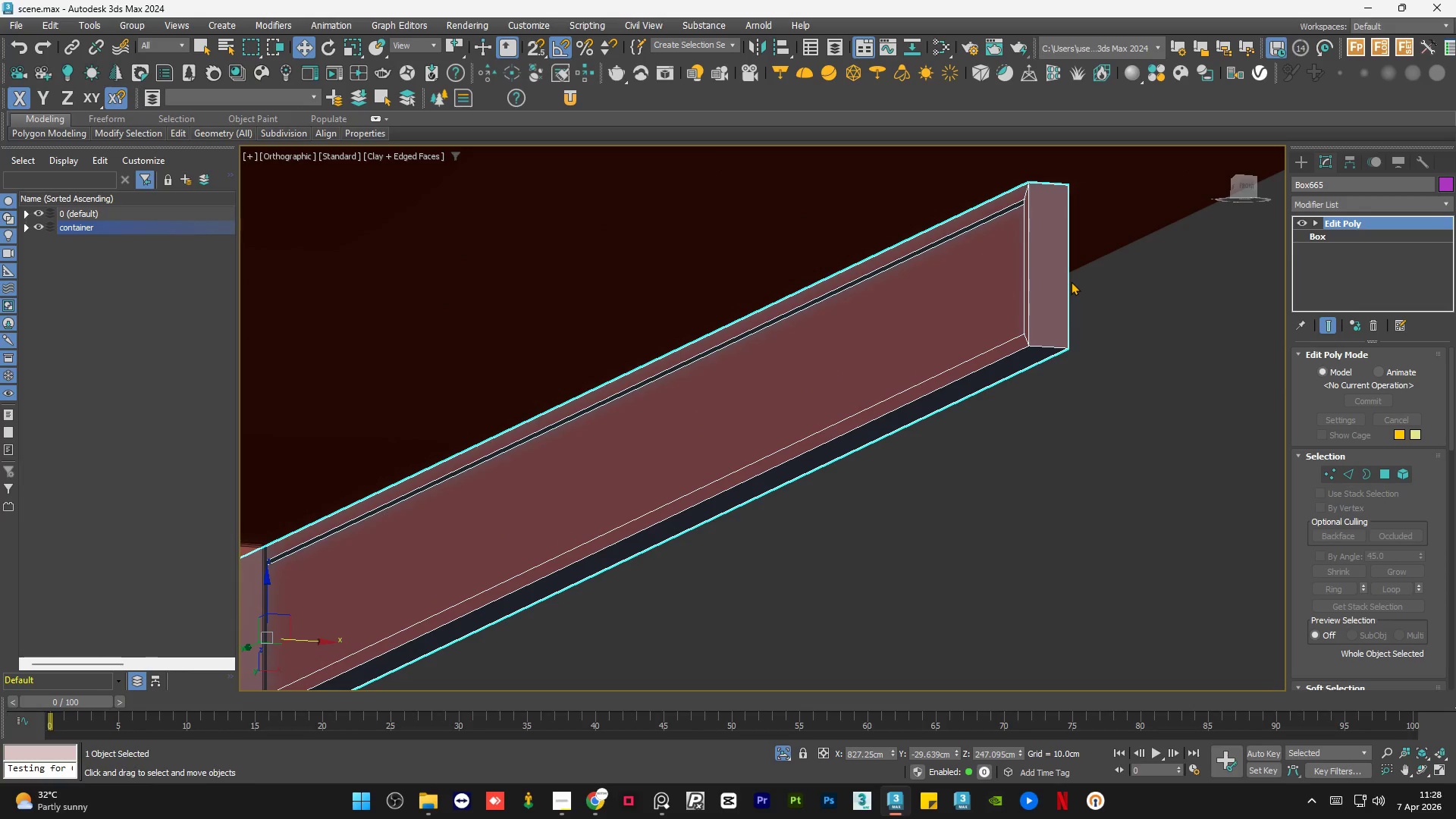 
hold_key(key=AltLeft, duration=0.98)
 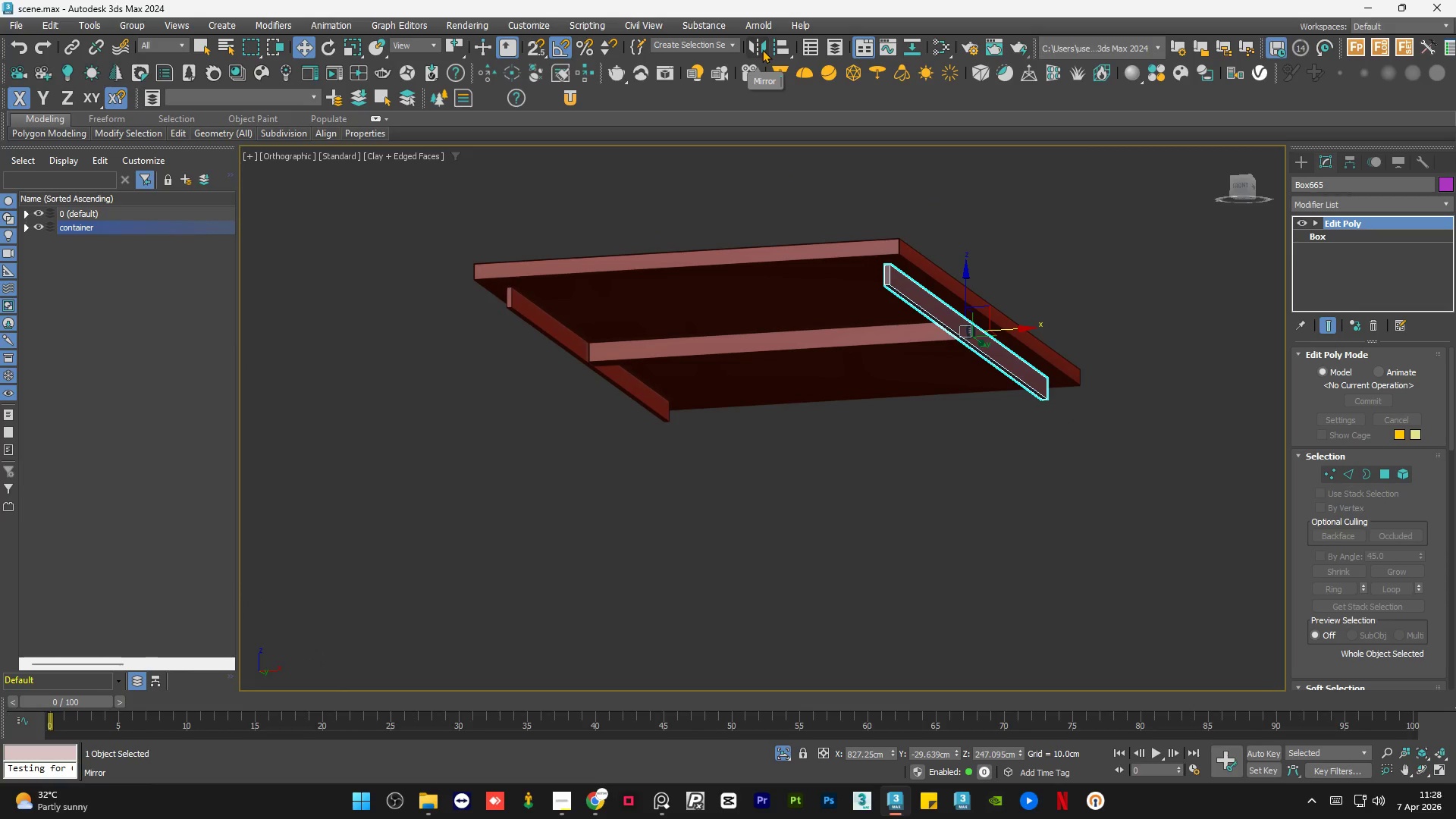 
scroll: coordinate [1062, 293], scroll_direction: down, amount: 6.0
 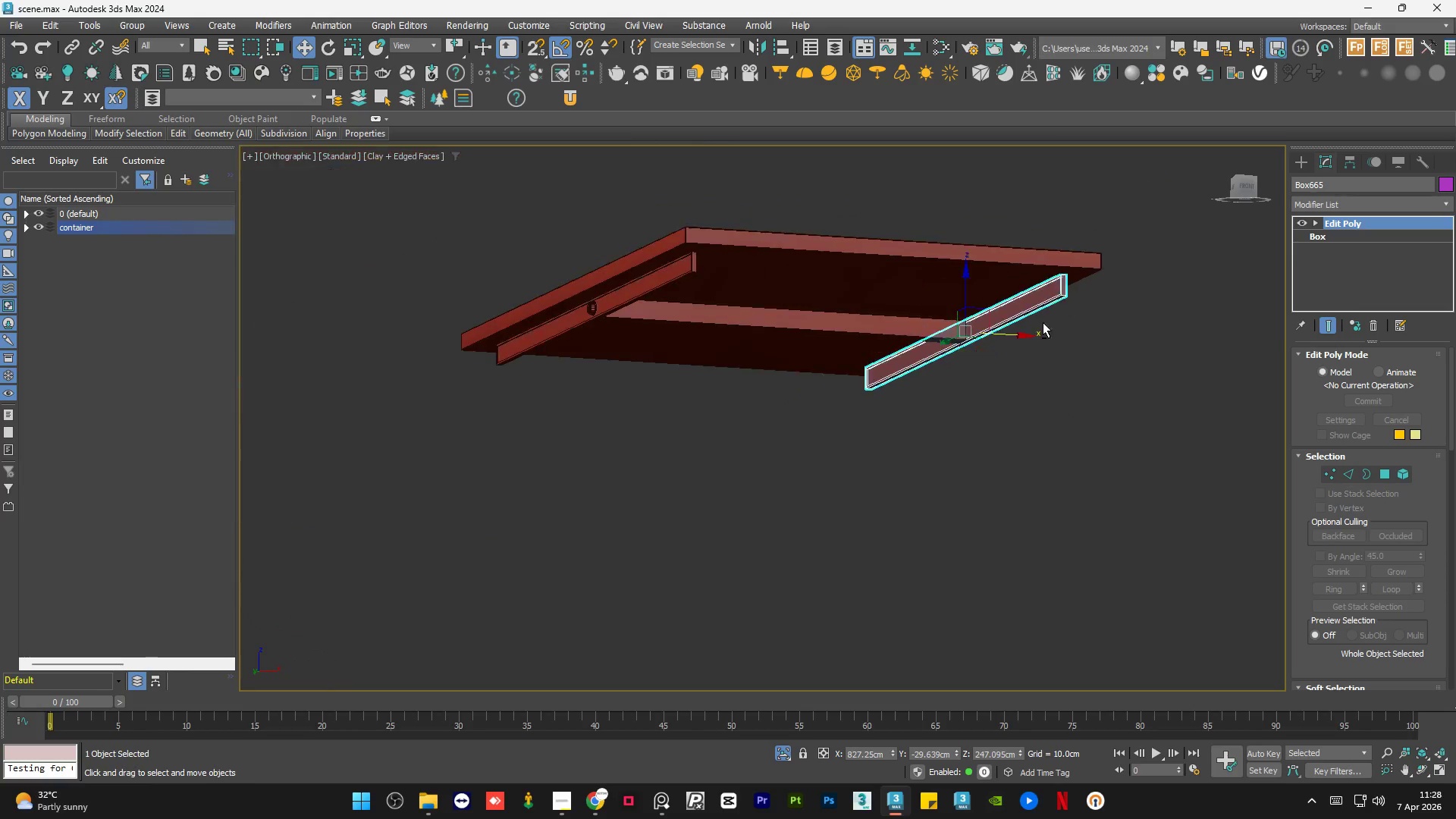 
left_click([762, 49])
 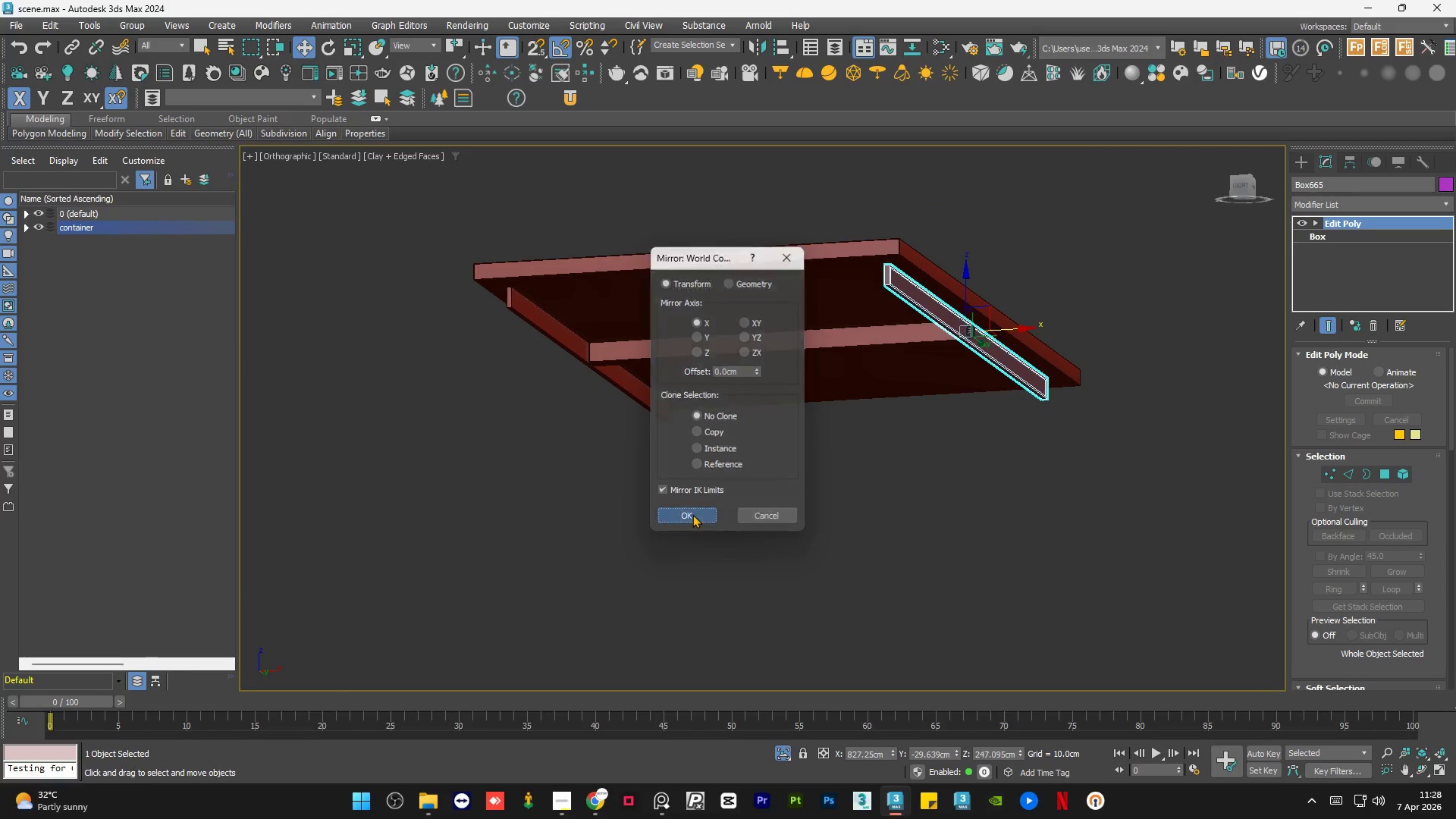 
double_click([753, 513])
 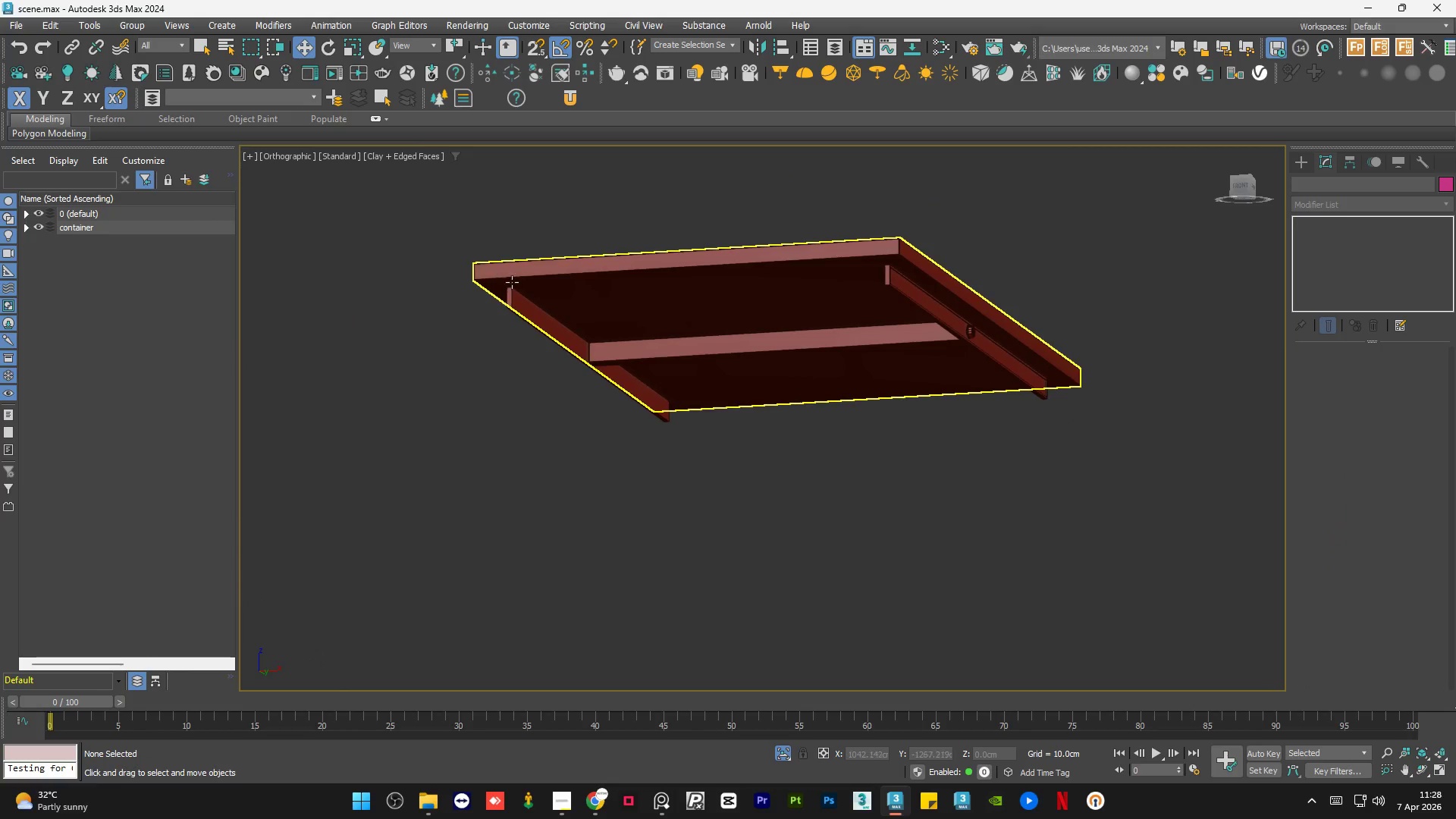 
scroll: coordinate [565, 293], scroll_direction: none, amount: 0.0
 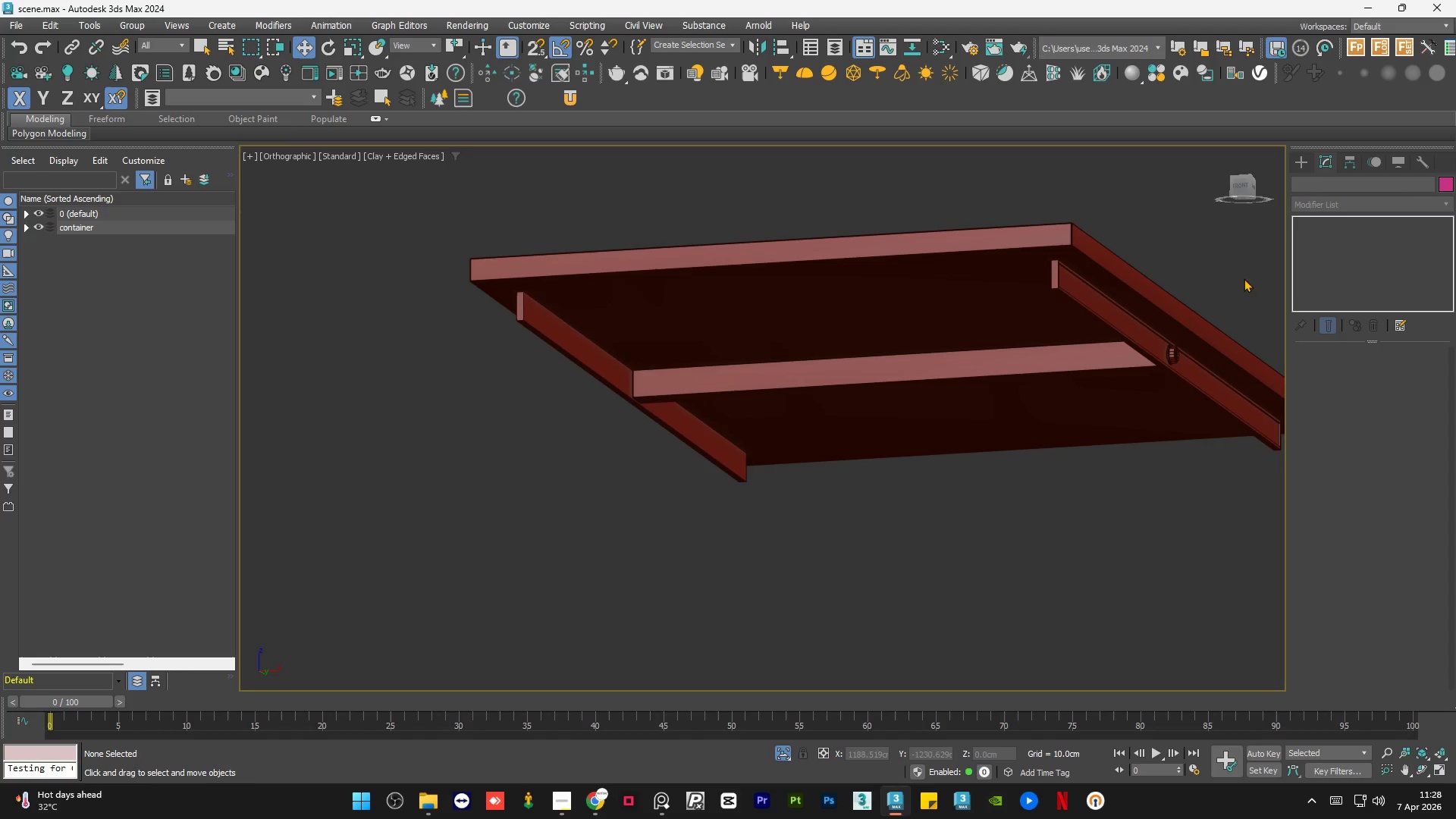 
hold_key(key=AltLeft, duration=0.56)
 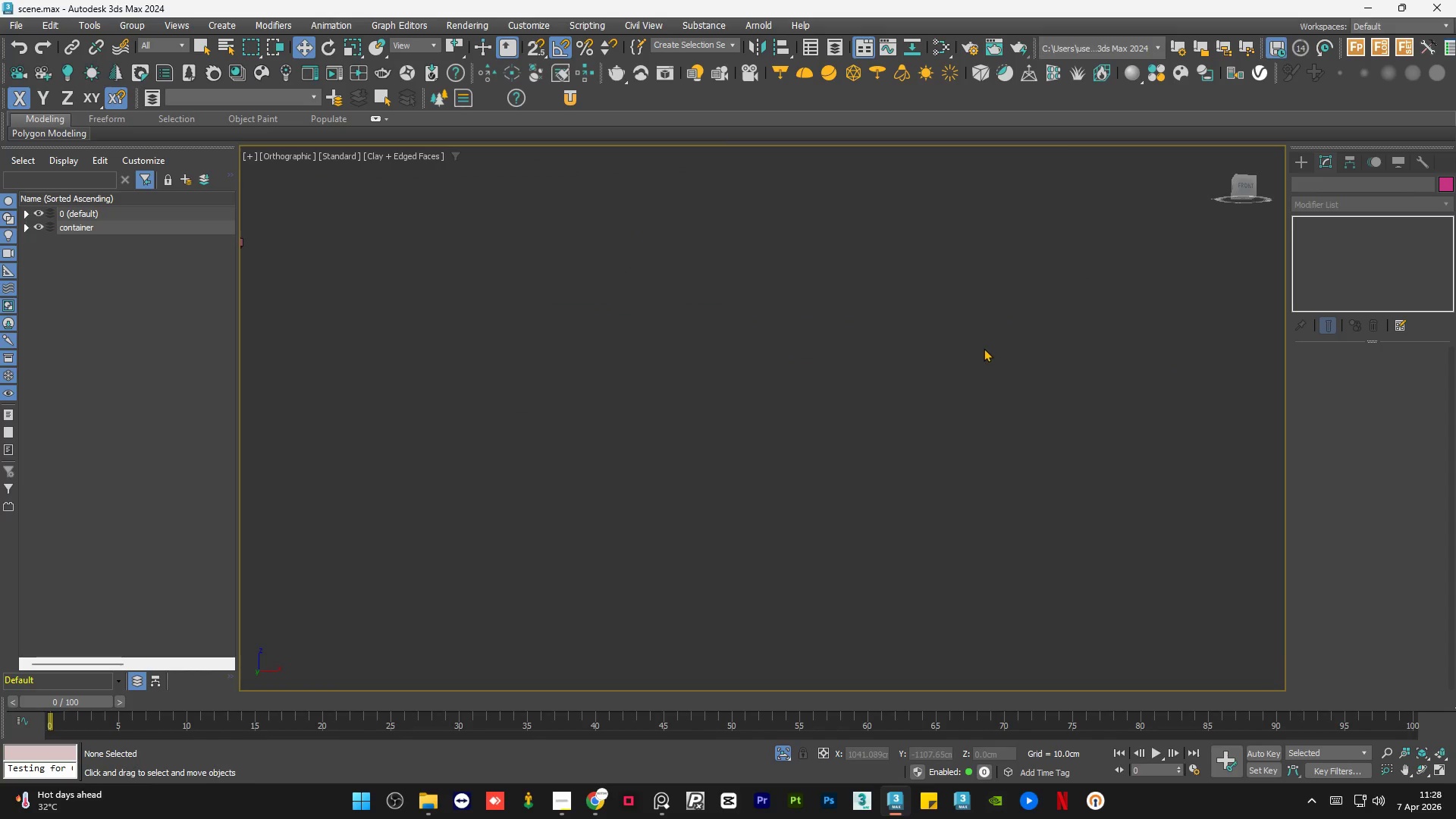 
scroll: coordinate [1122, 344], scroll_direction: down, amount: 3.0
 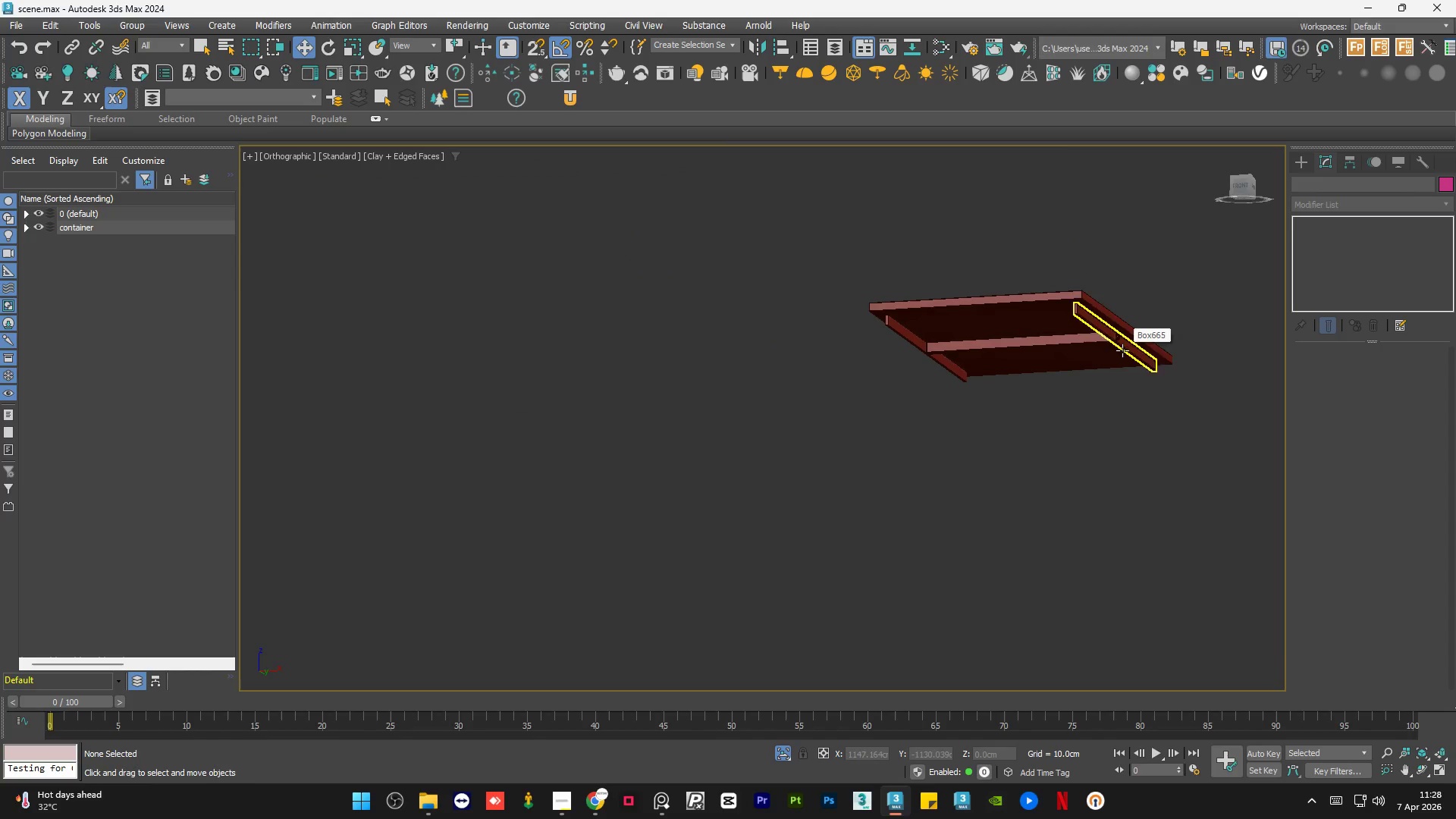 
hold_key(key=AltLeft, duration=0.98)
scroll: coordinate [993, 348], scroll_direction: down, amount: 1.0
 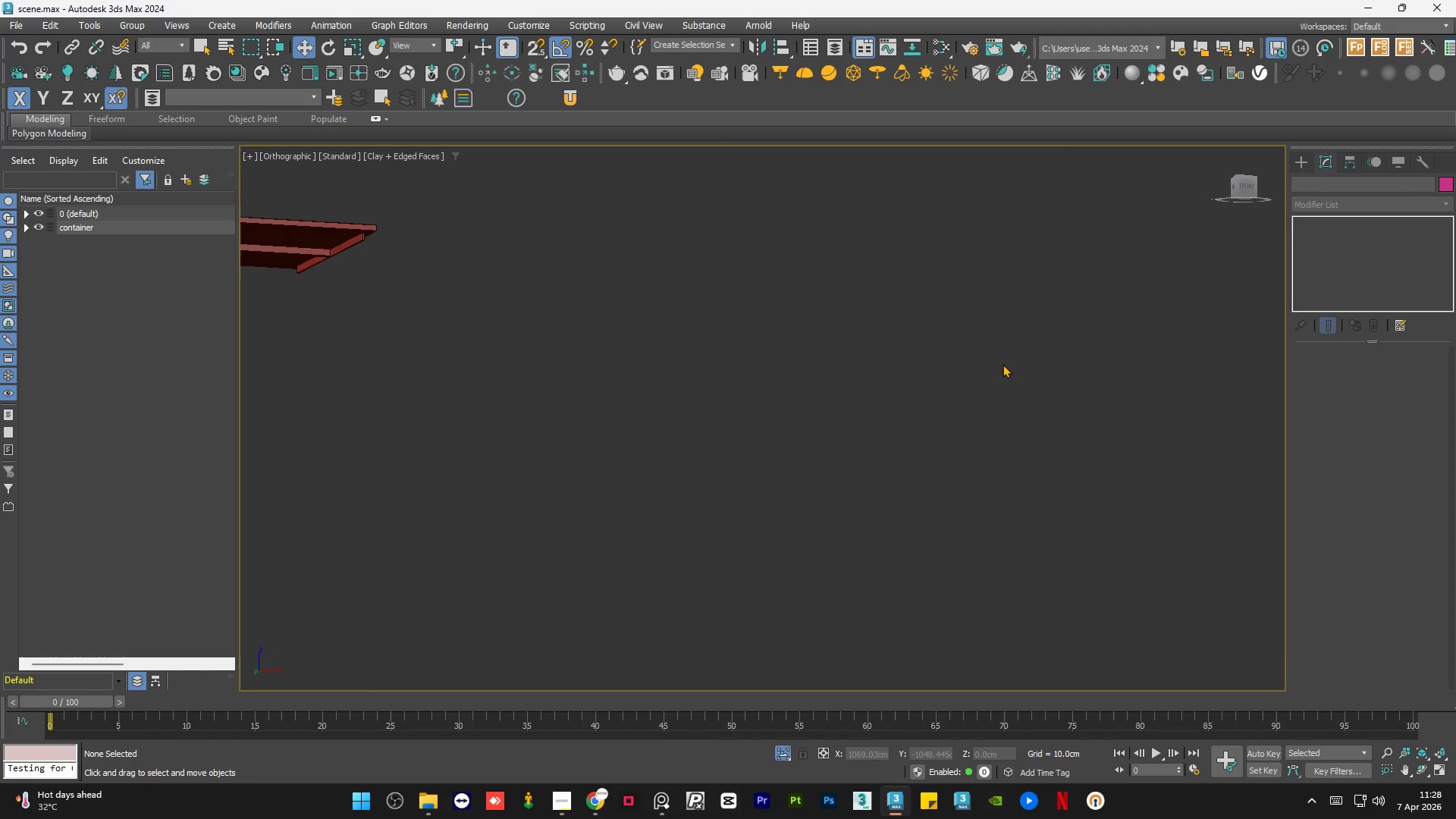 
scroll: coordinate [733, 463], scroll_direction: up, amount: 9.0
 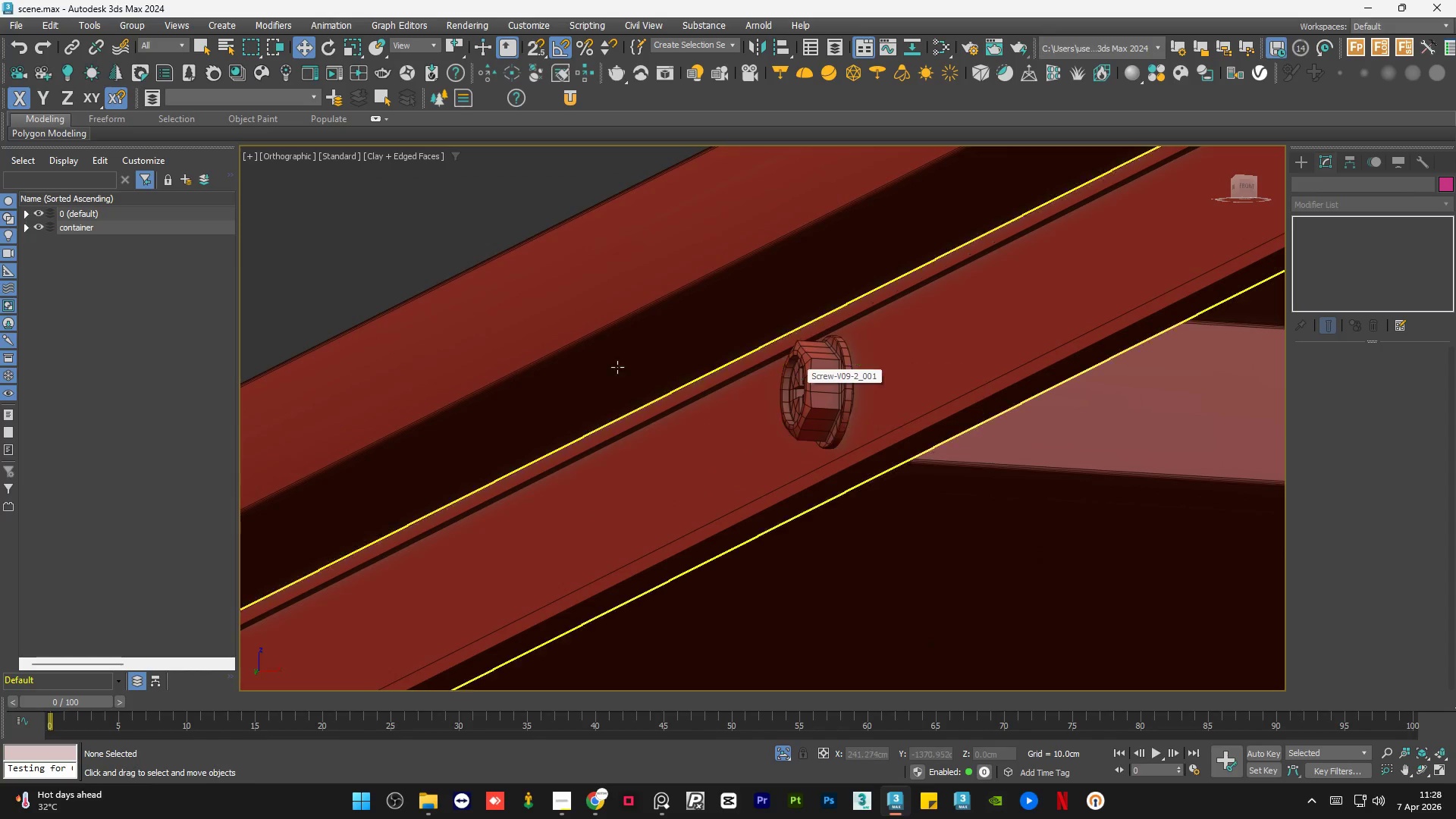 
left_click([501, 275])
 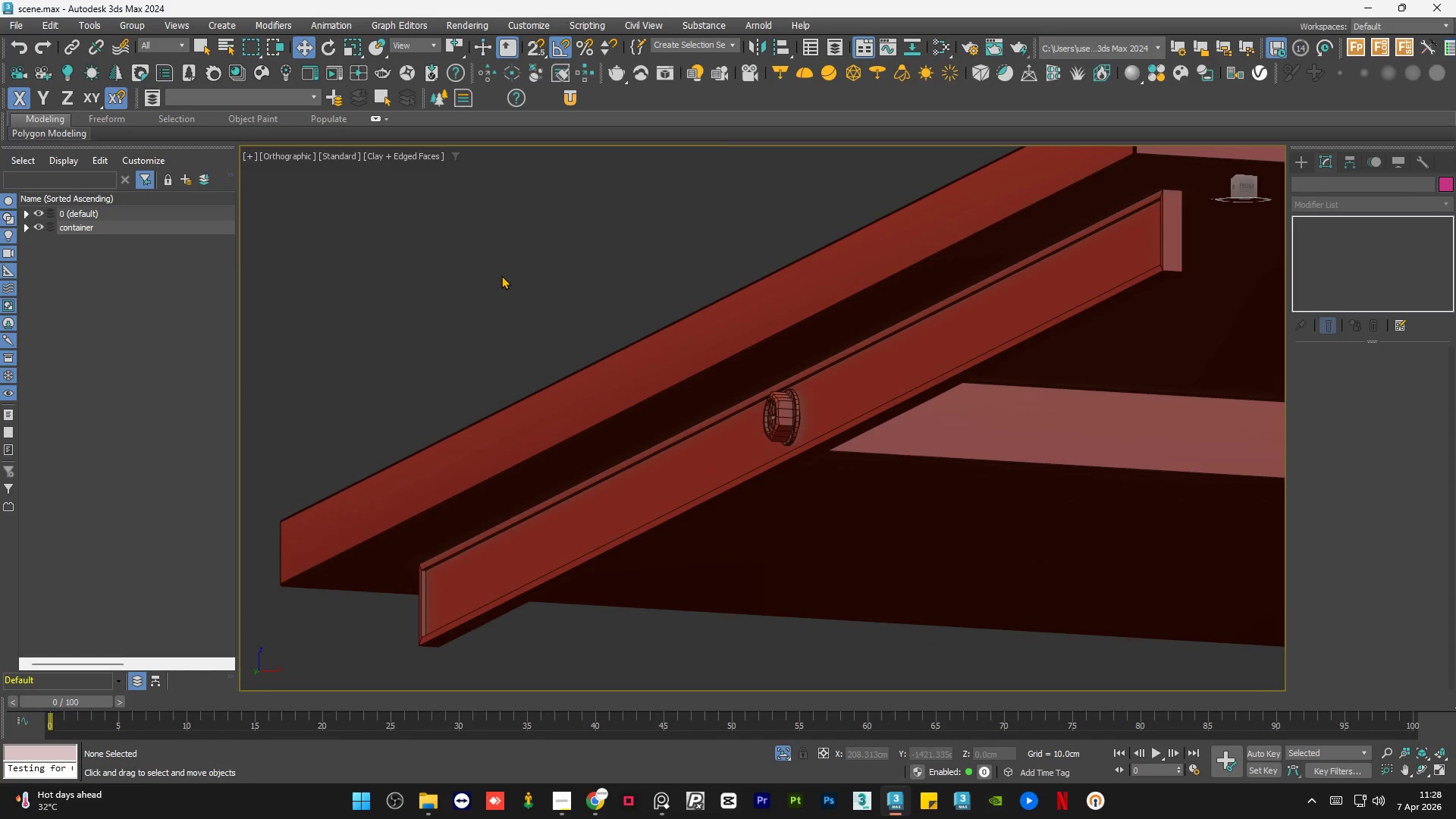 
scroll: coordinate [746, 442], scroll_direction: down, amount: 2.0
 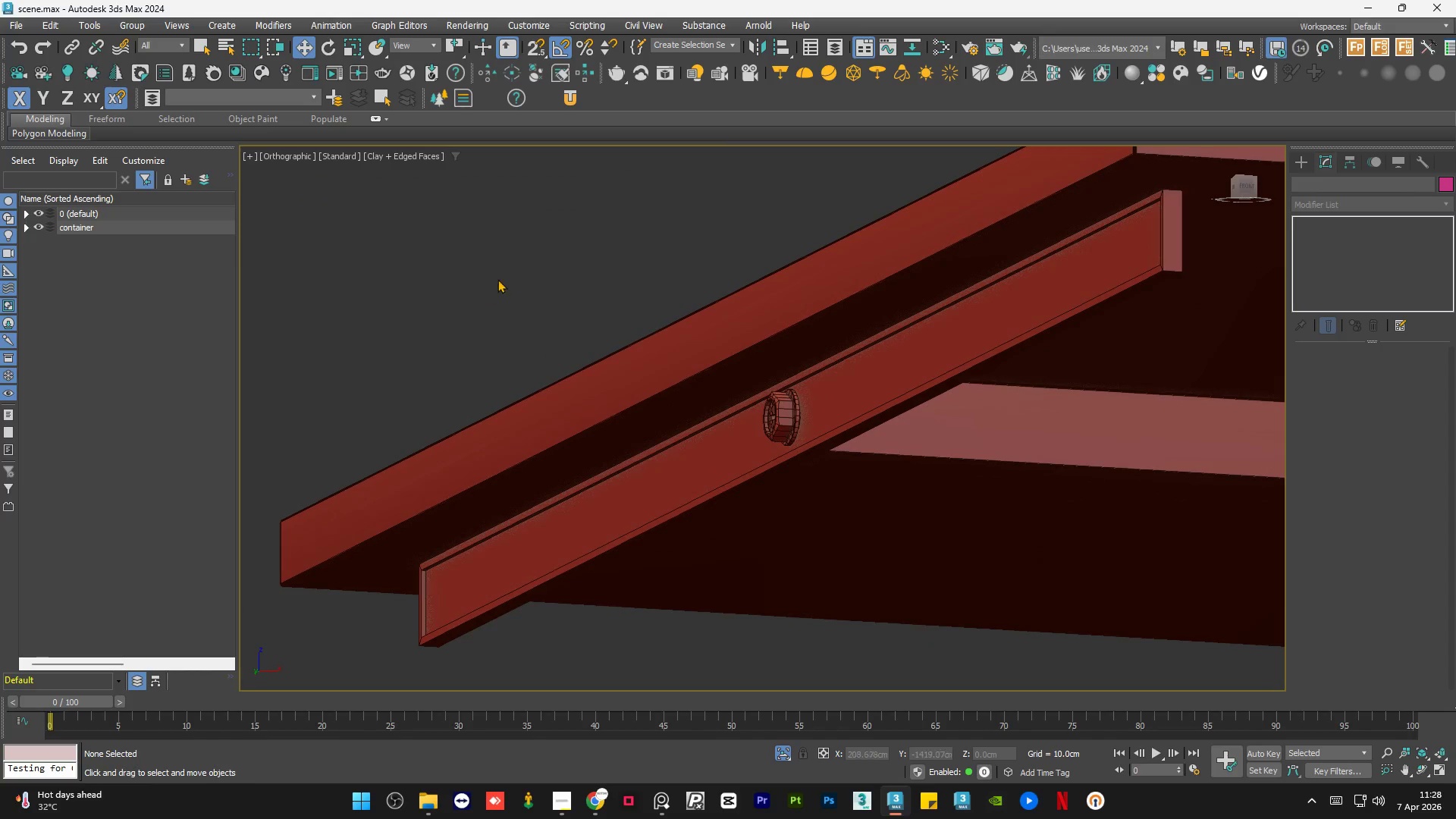 
key(Control+S)
 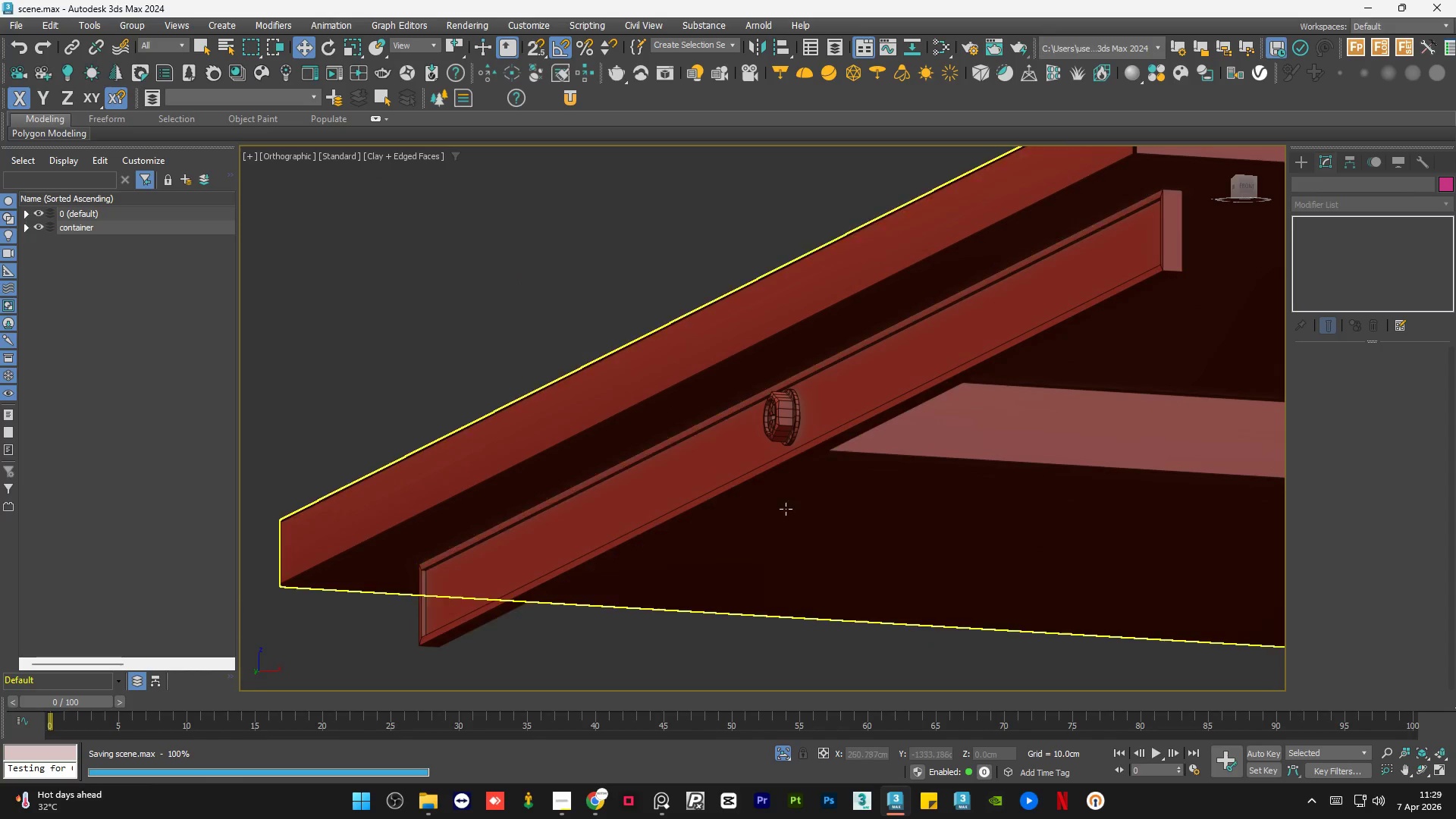 
left_click([784, 430])
 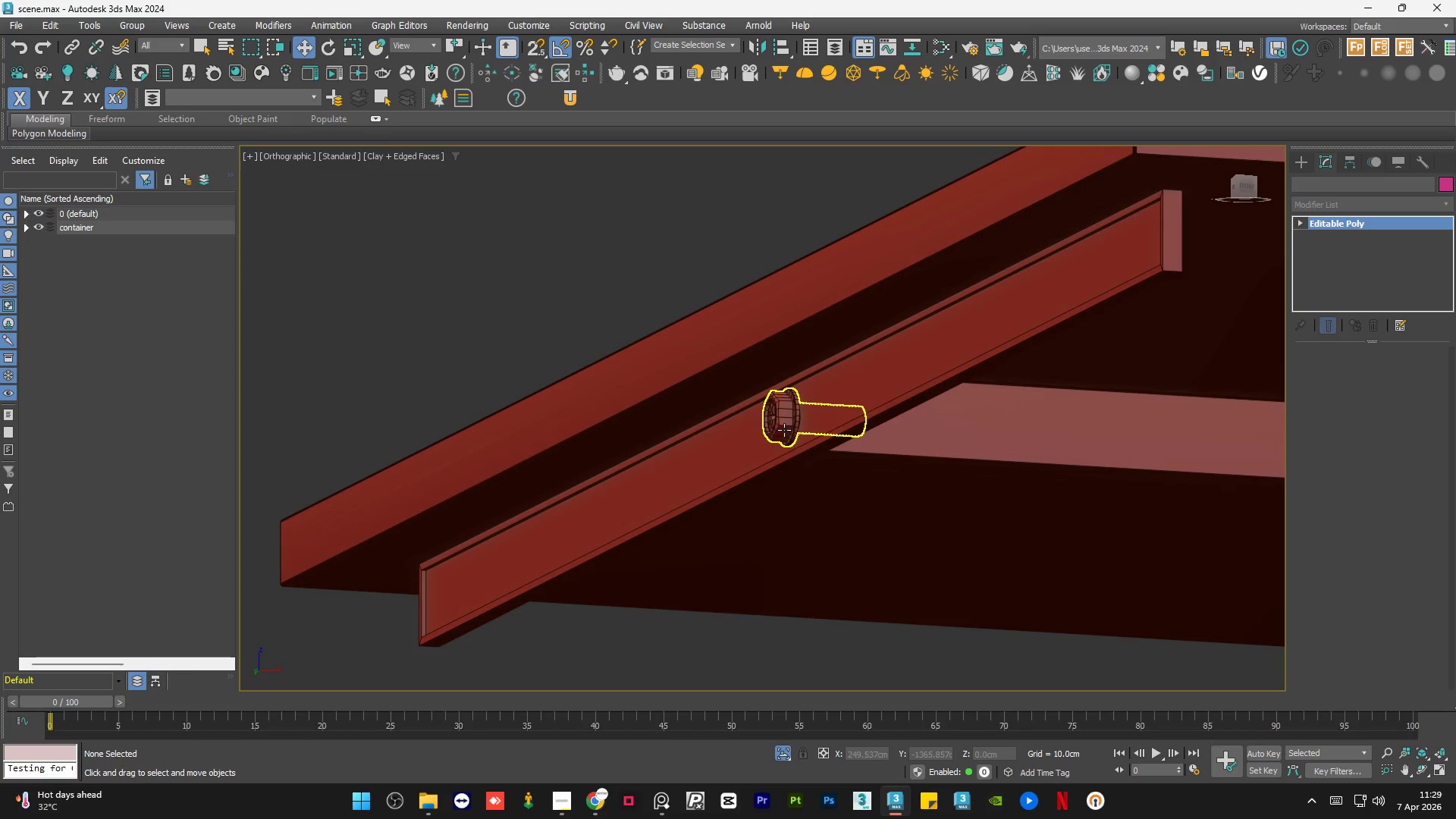 
hold_key(key=ControlLeft, duration=0.45)
double_click([762, 456])
 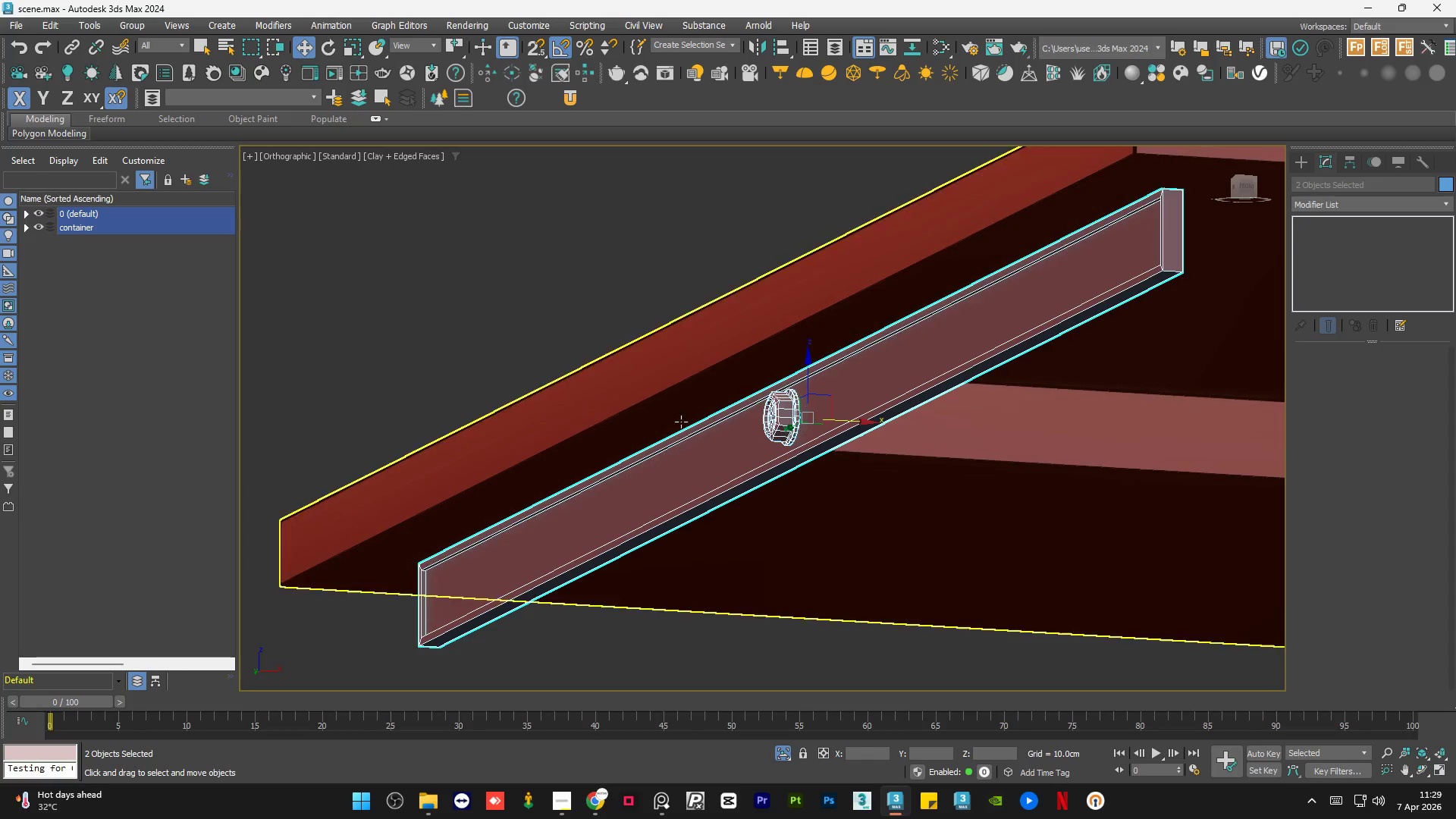 
hold_key(key=AltLeft, duration=0.91)
 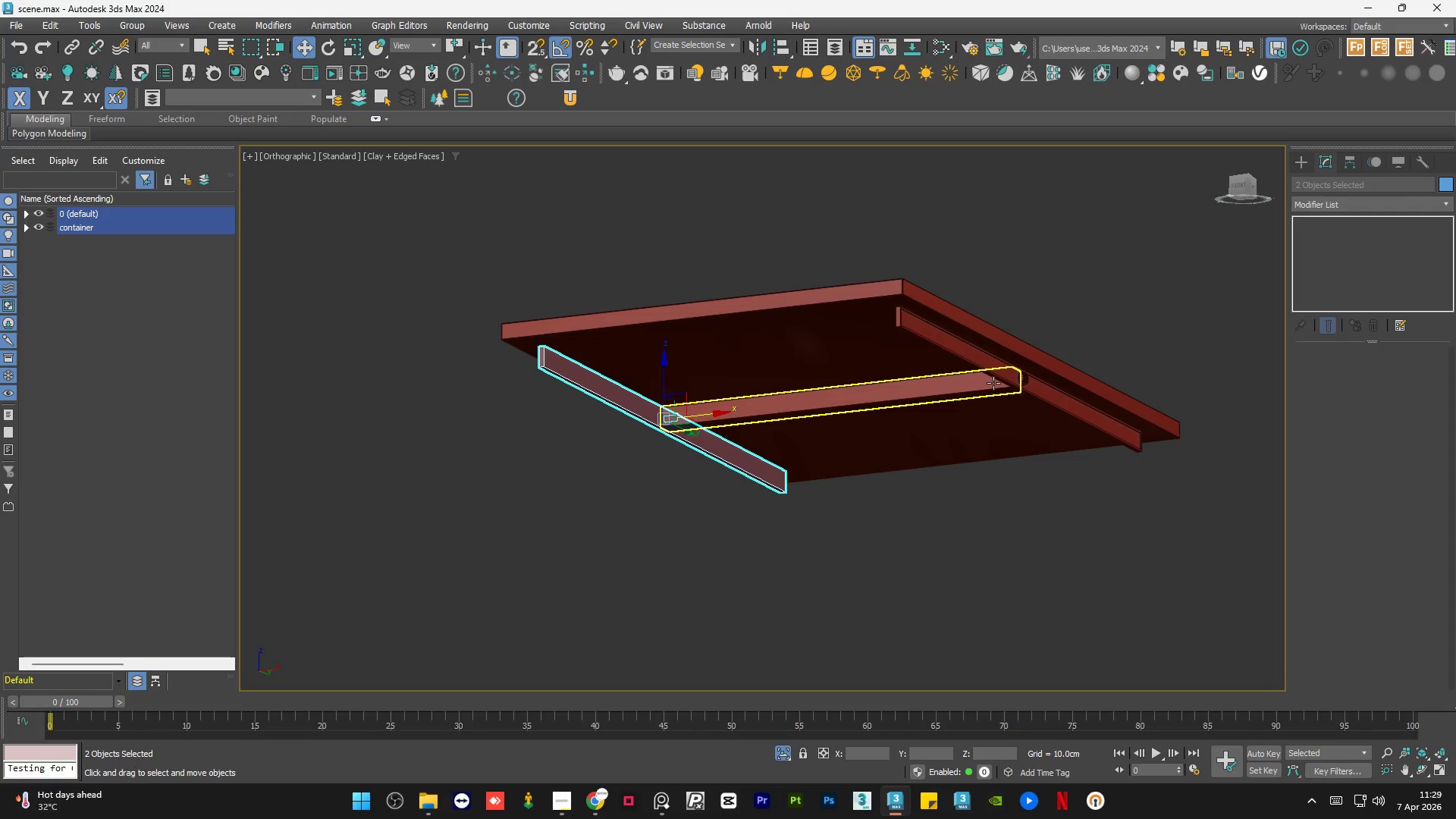 
scroll: coordinate [616, 420], scroll_direction: down, amount: 4.0
 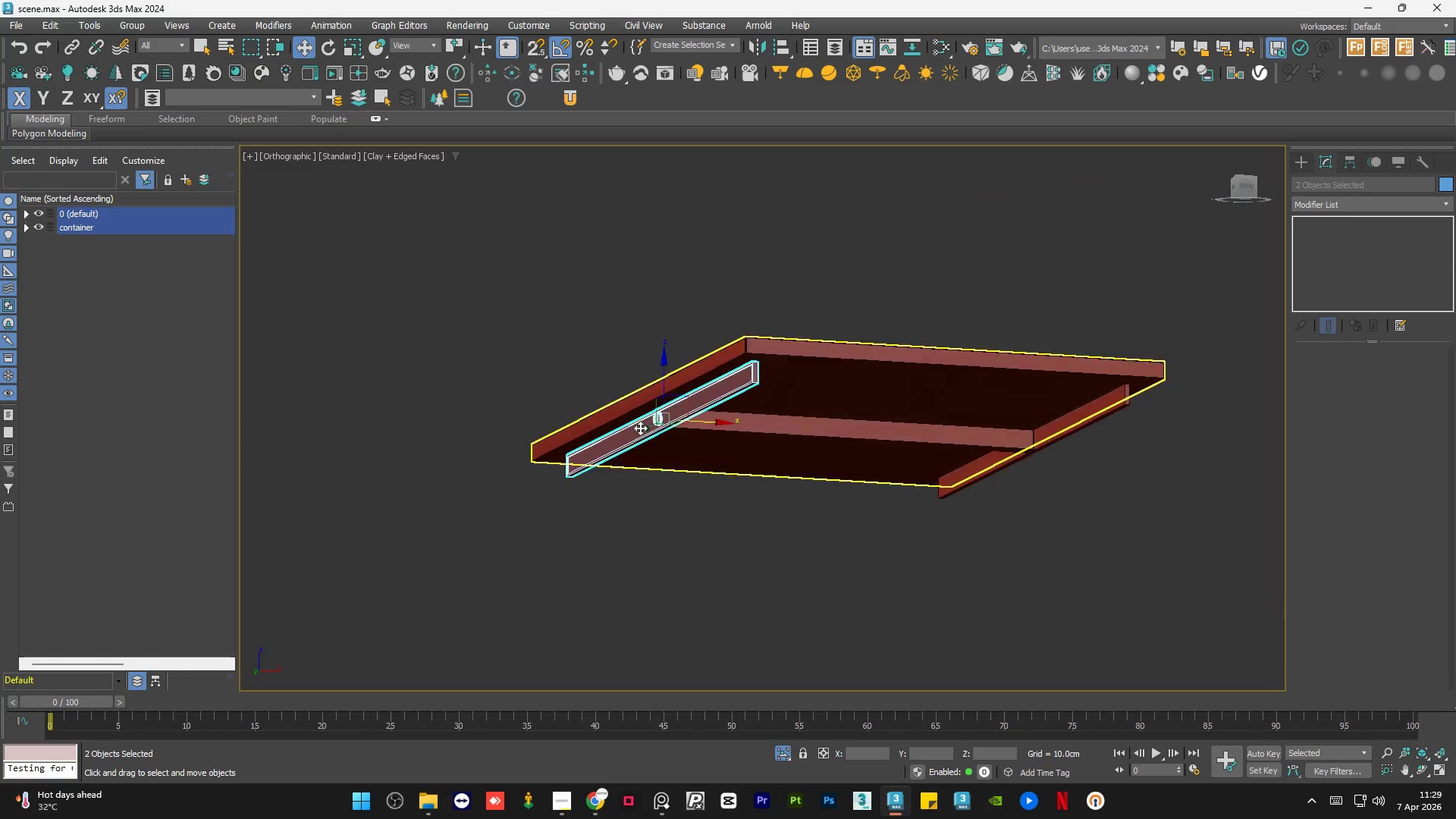 
hold_key(key=ControlLeft, duration=0.61)
 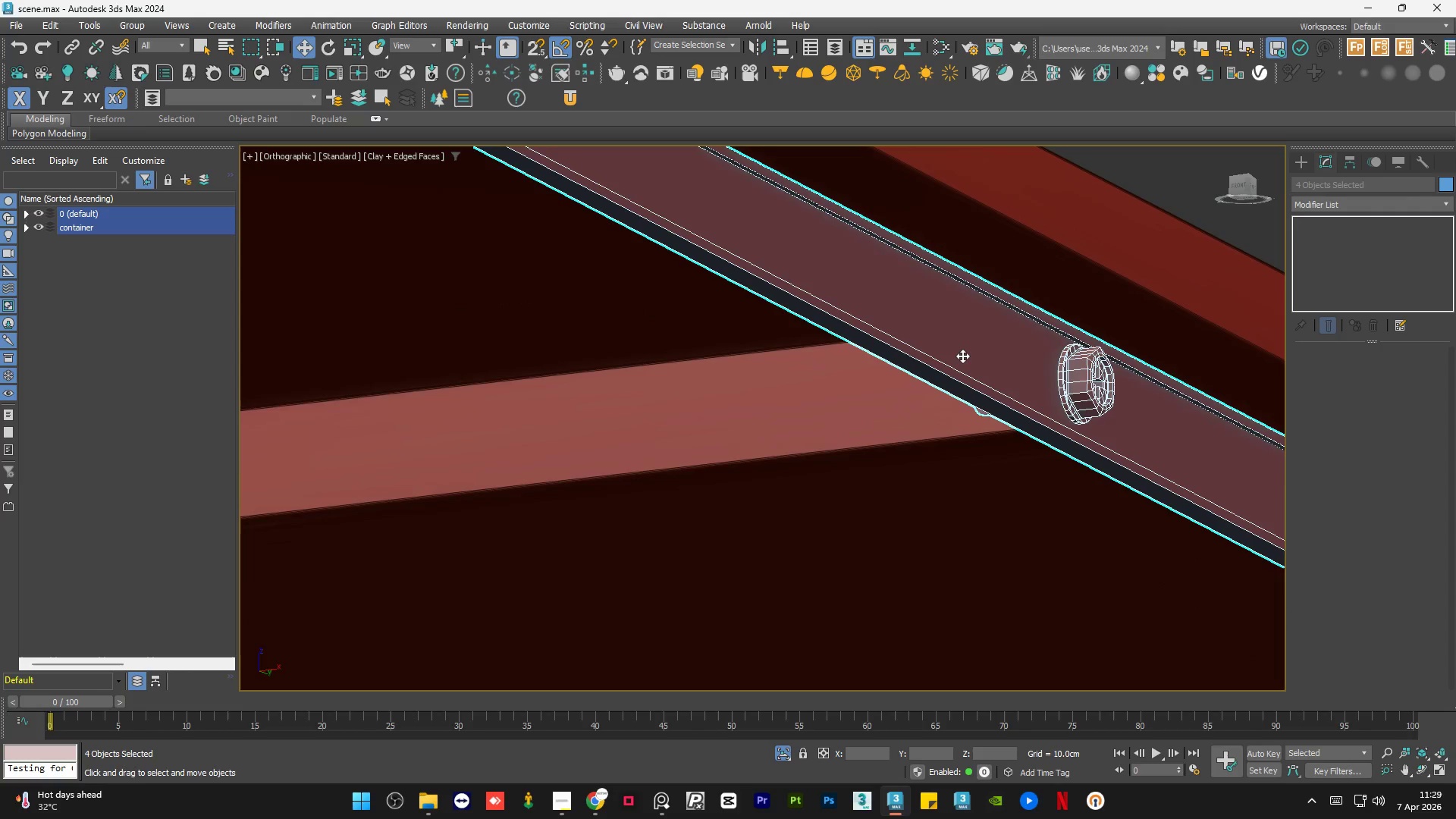 
scroll: coordinate [1021, 376], scroll_direction: up, amount: 5.0
 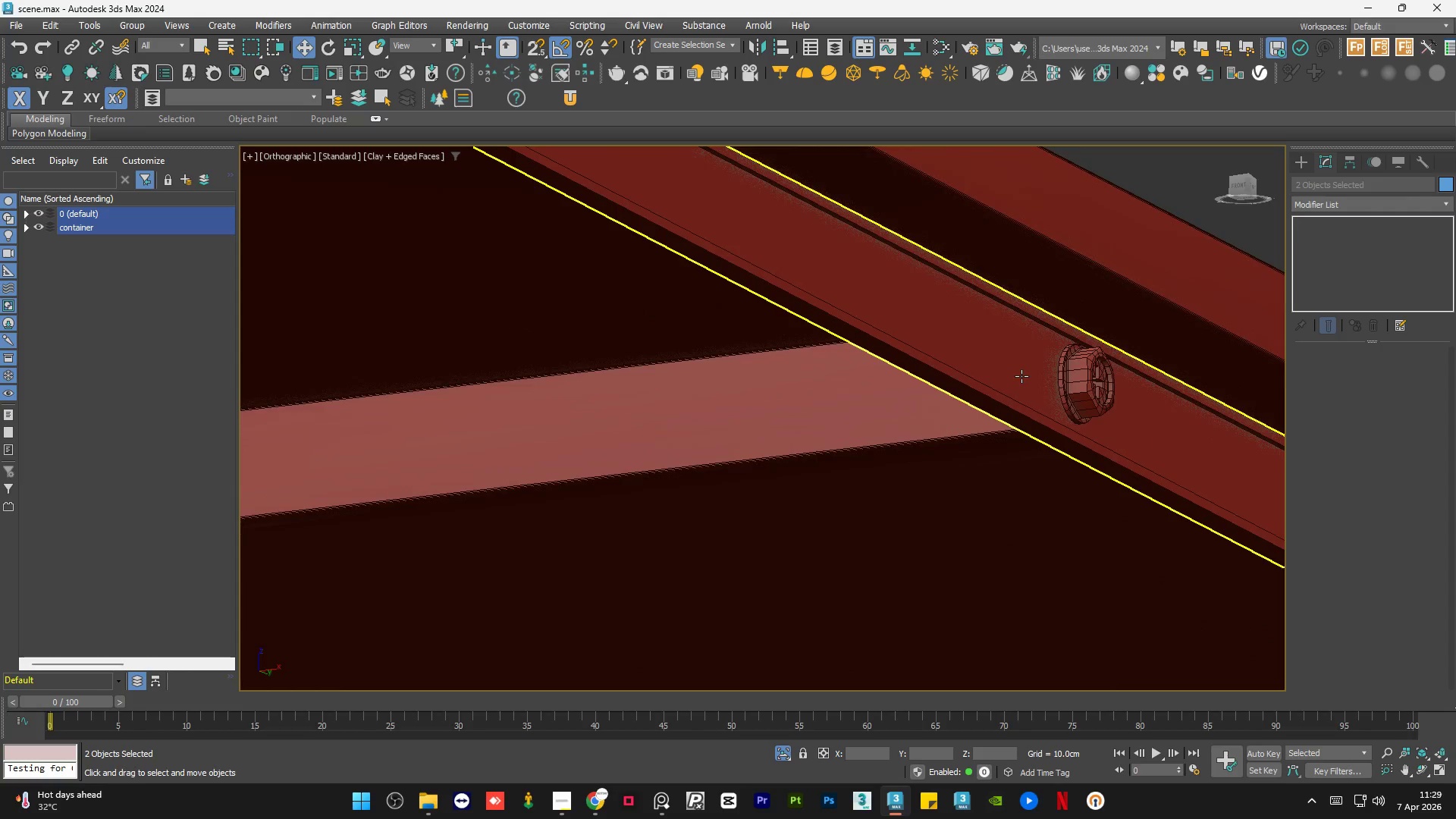 
left_click([1078, 379])
 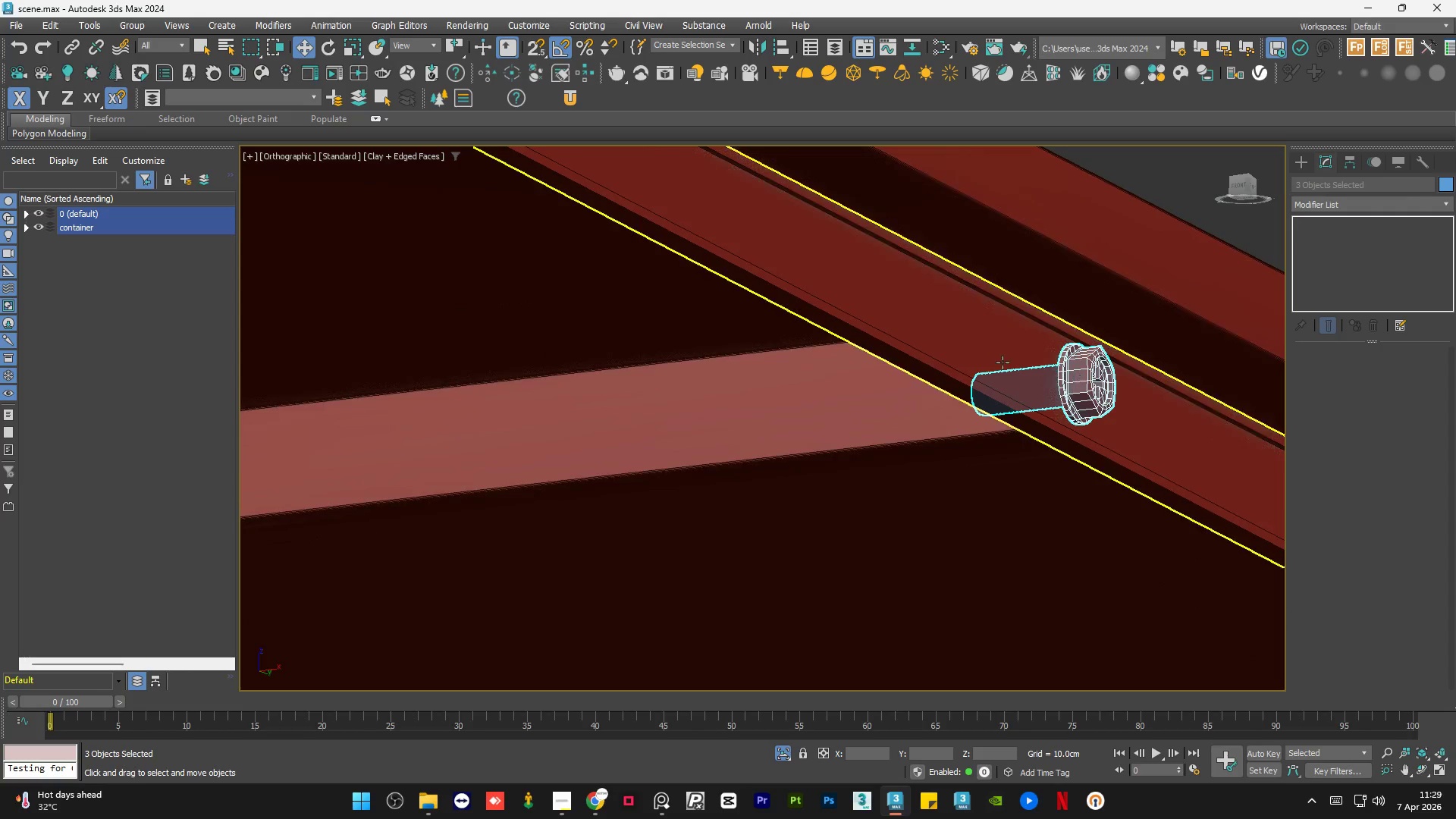 
hold_key(key=ControlLeft, duration=0.34)
double_click([962, 356])
 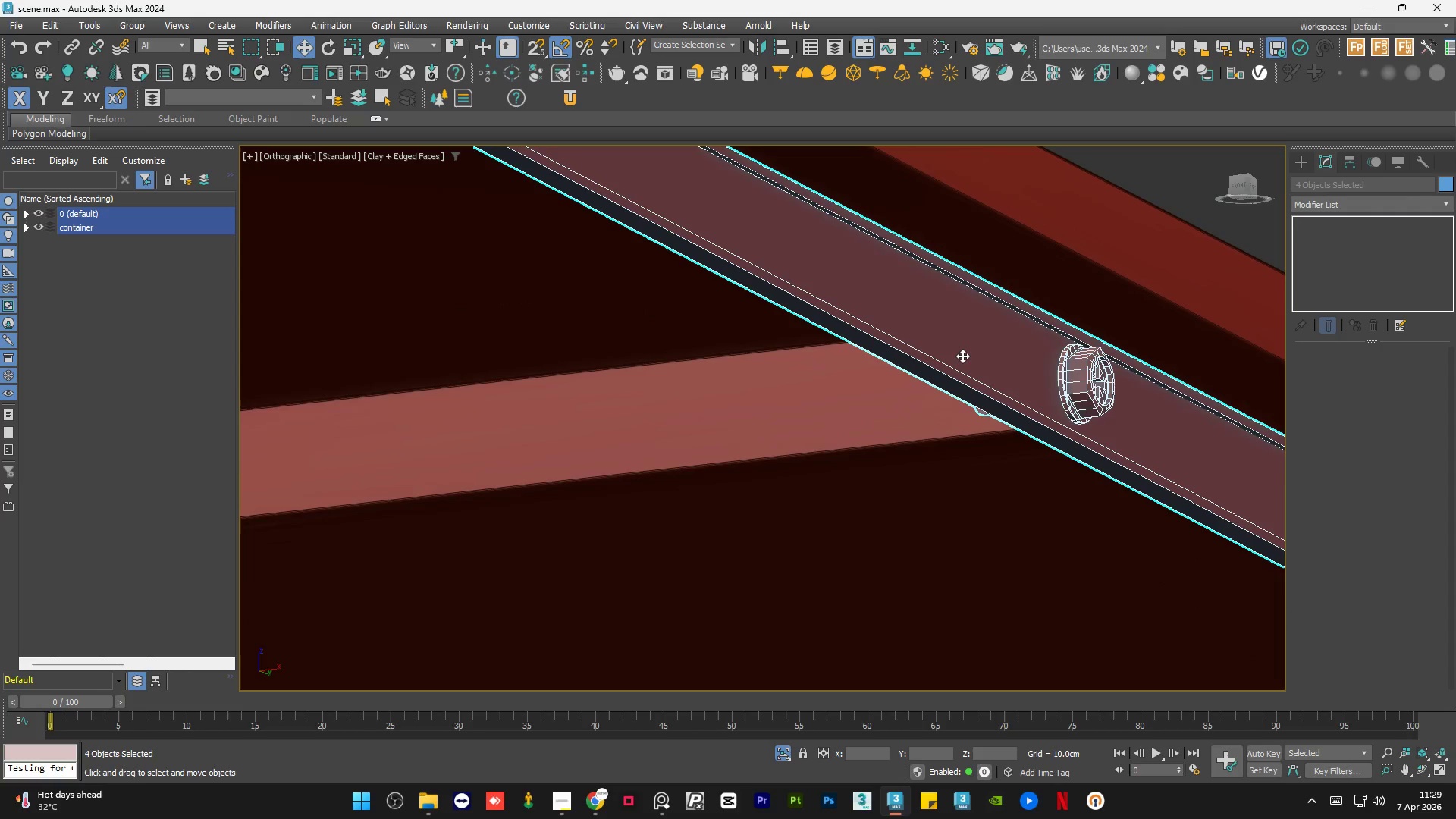 
key(Alt+Q)
 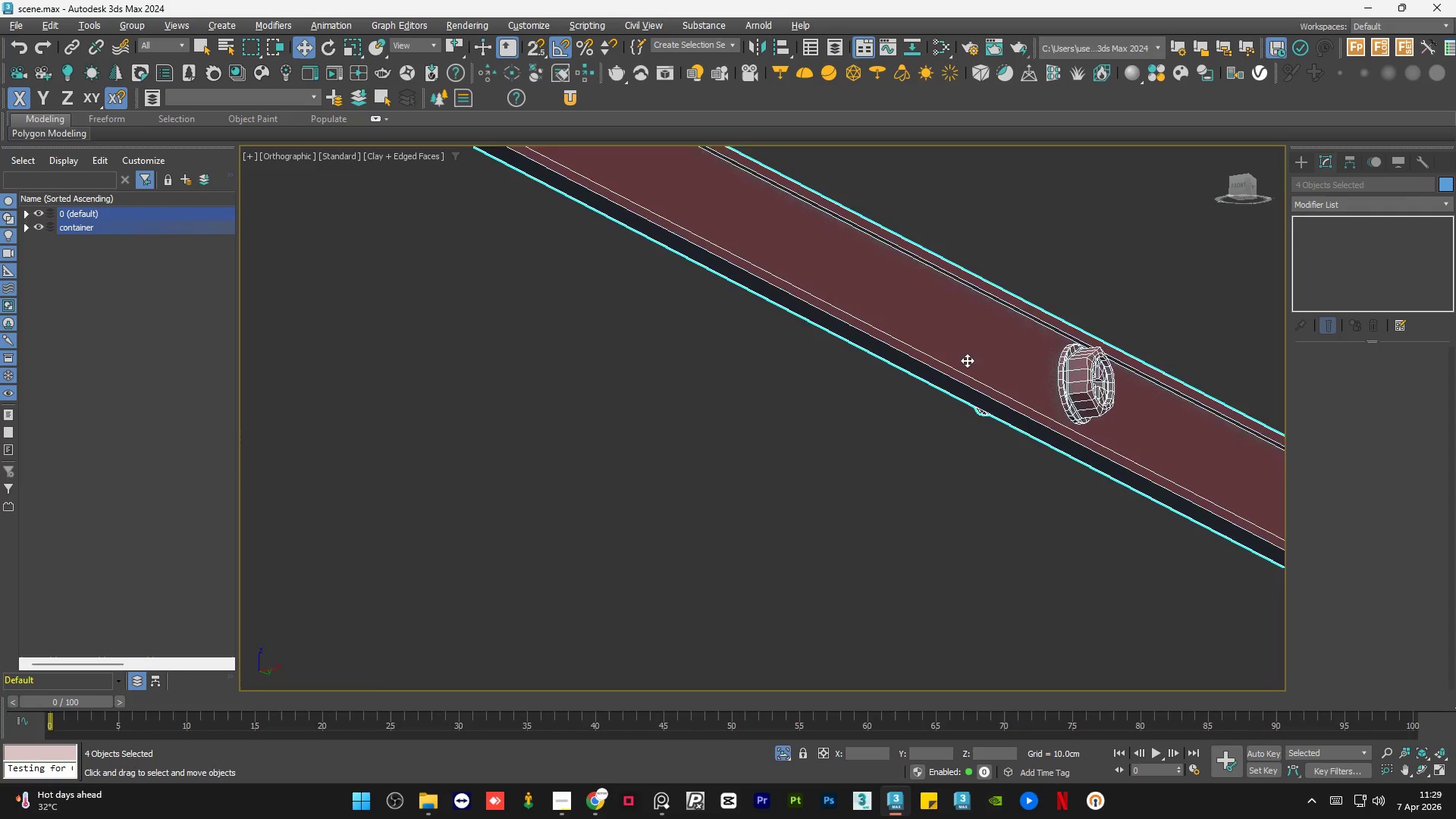 
scroll: coordinate [1044, 403], scroll_direction: down, amount: 6.0
 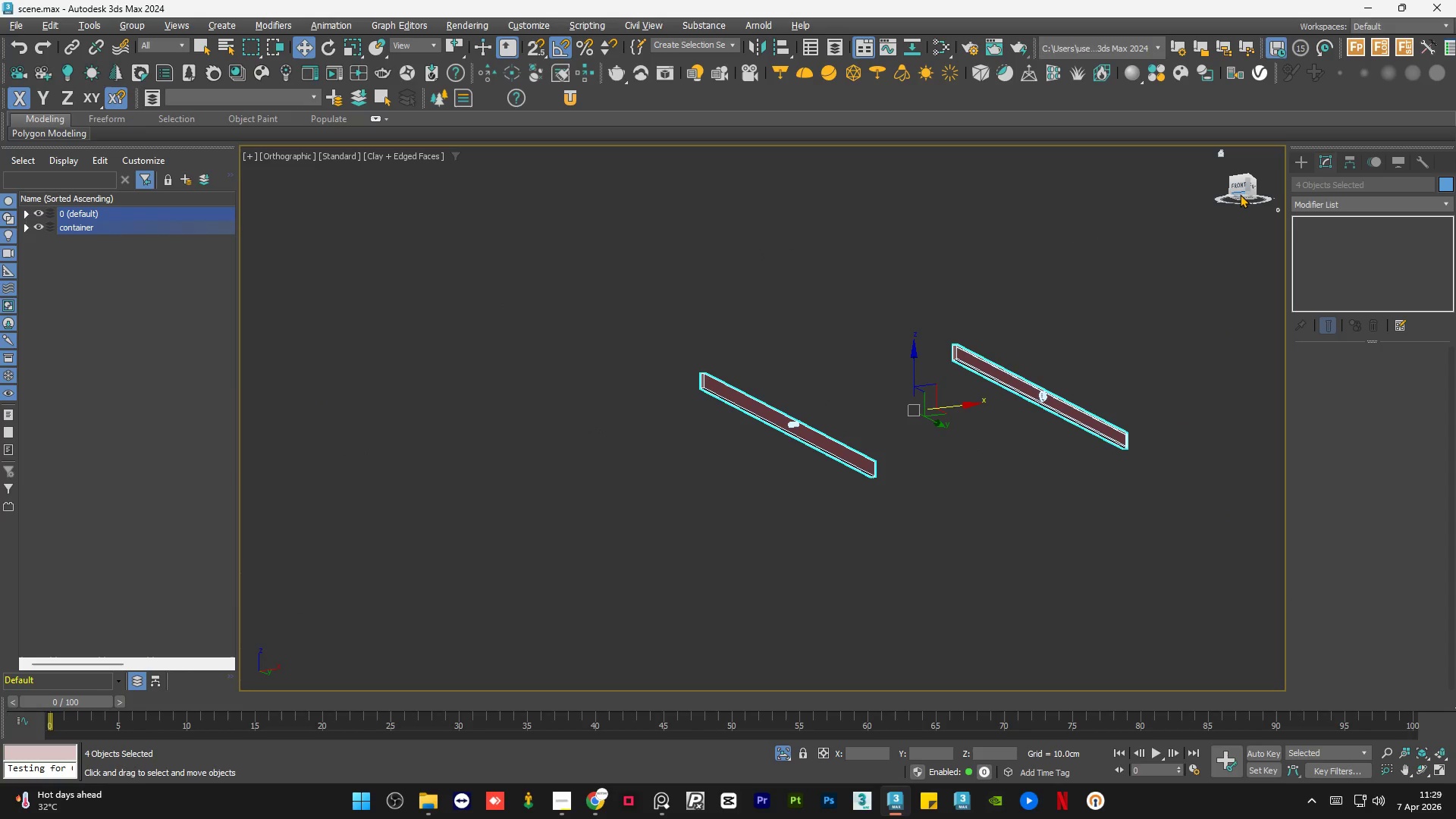 
left_click([1240, 194])
 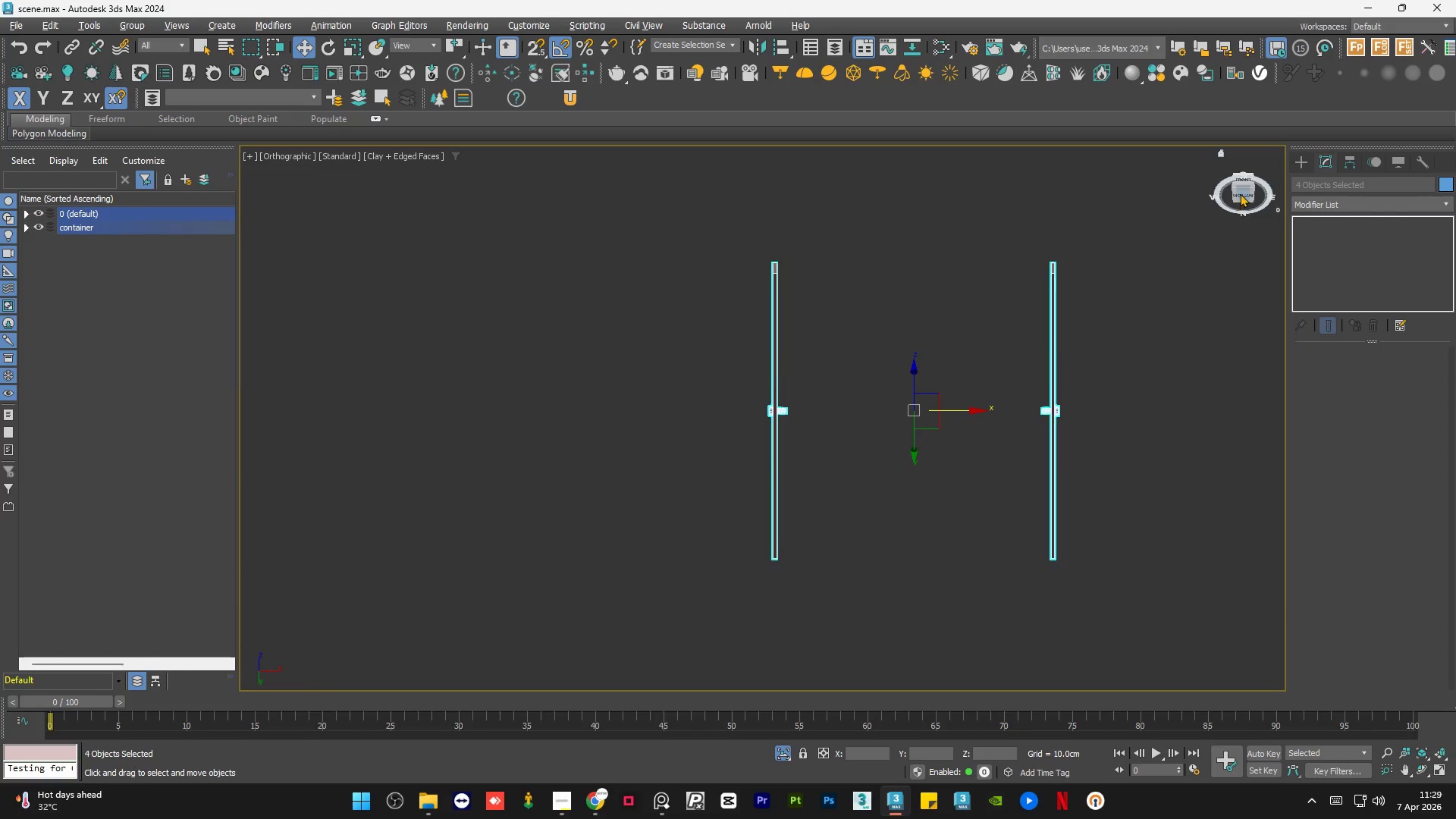 
left_click([1240, 193])
 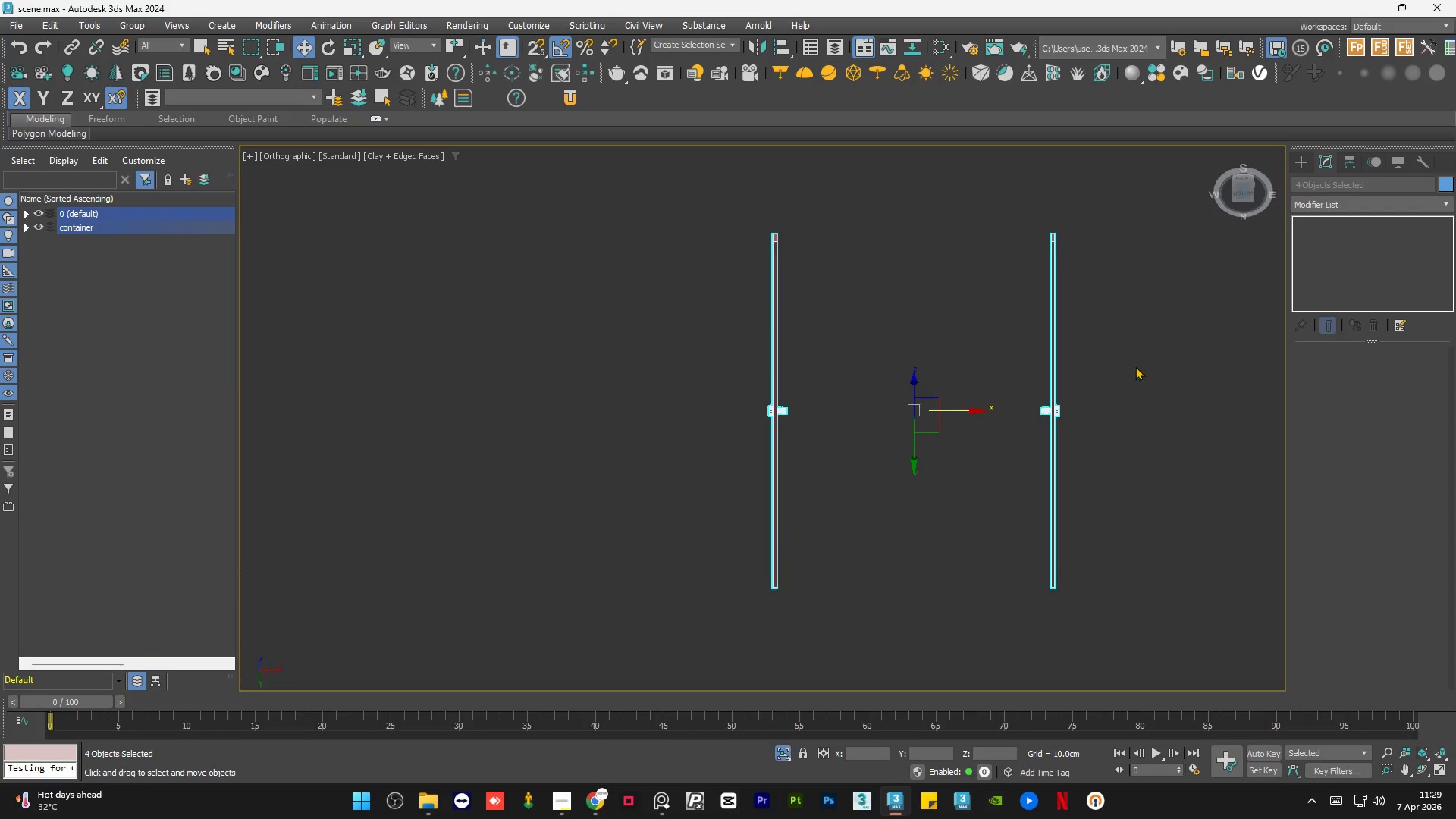 
left_click([1131, 375])
 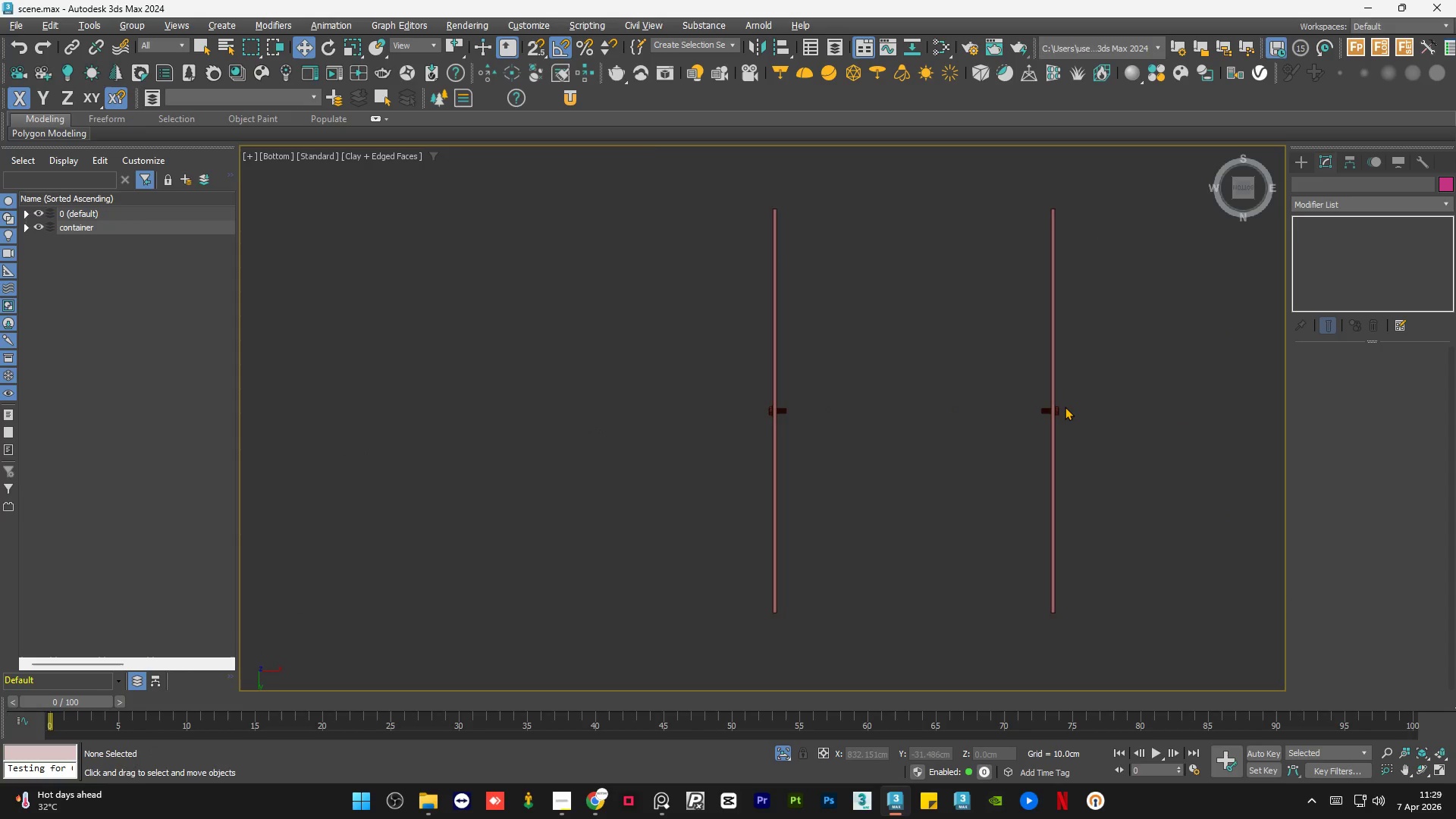 
left_click([1011, 427])
 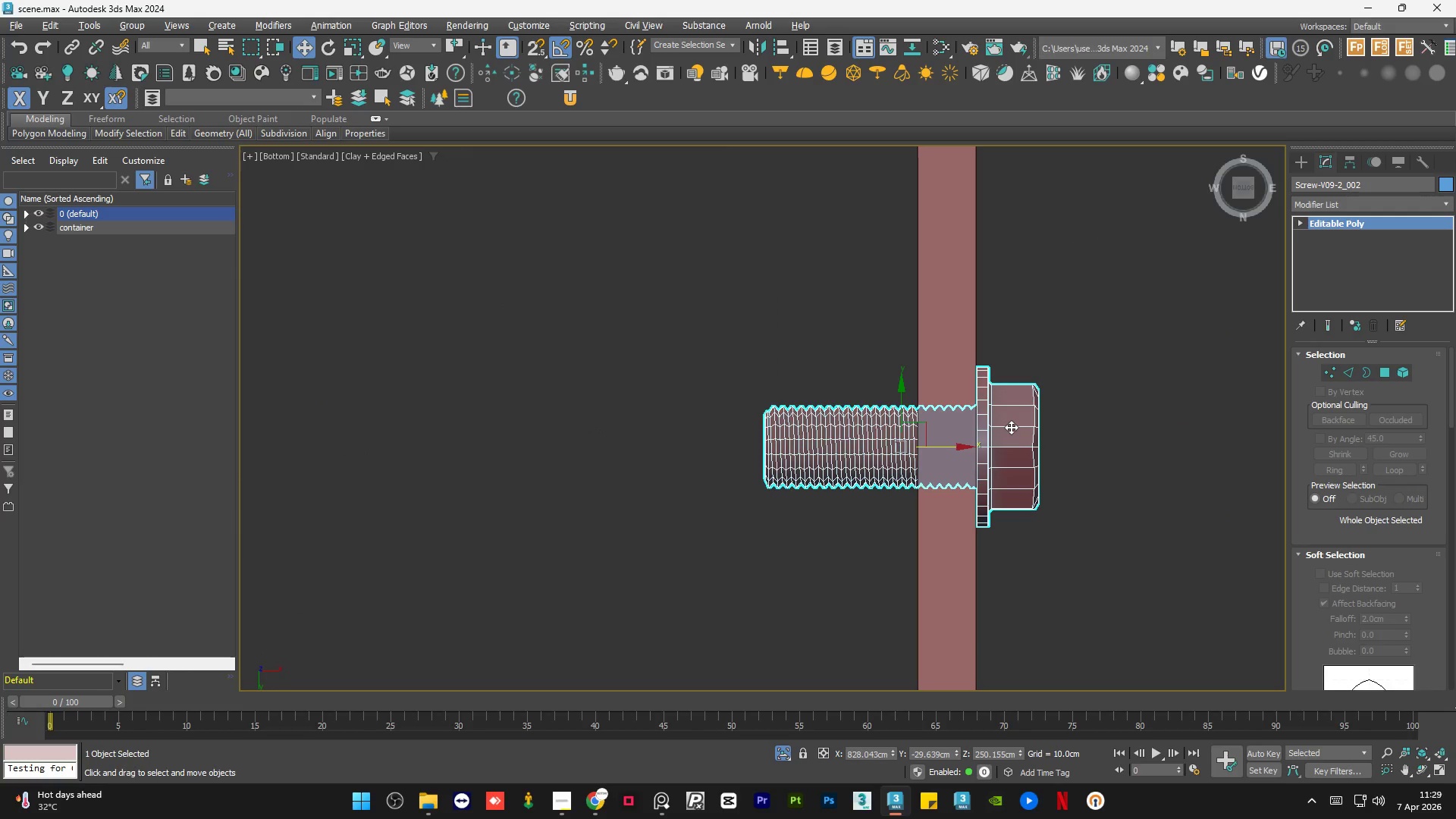 
scroll: coordinate [1011, 427], scroll_direction: up, amount: 8.0
 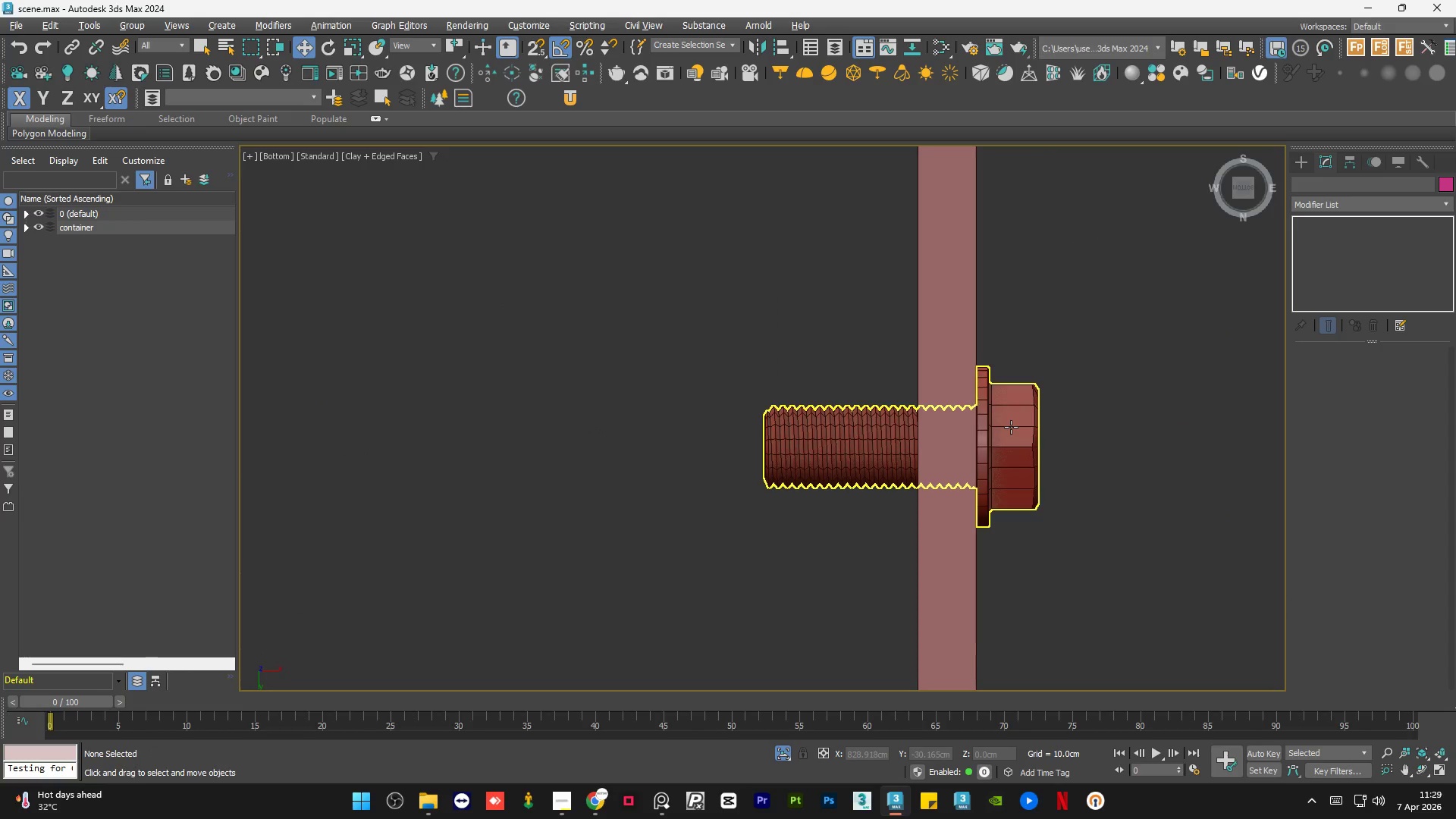 
key(F3)
 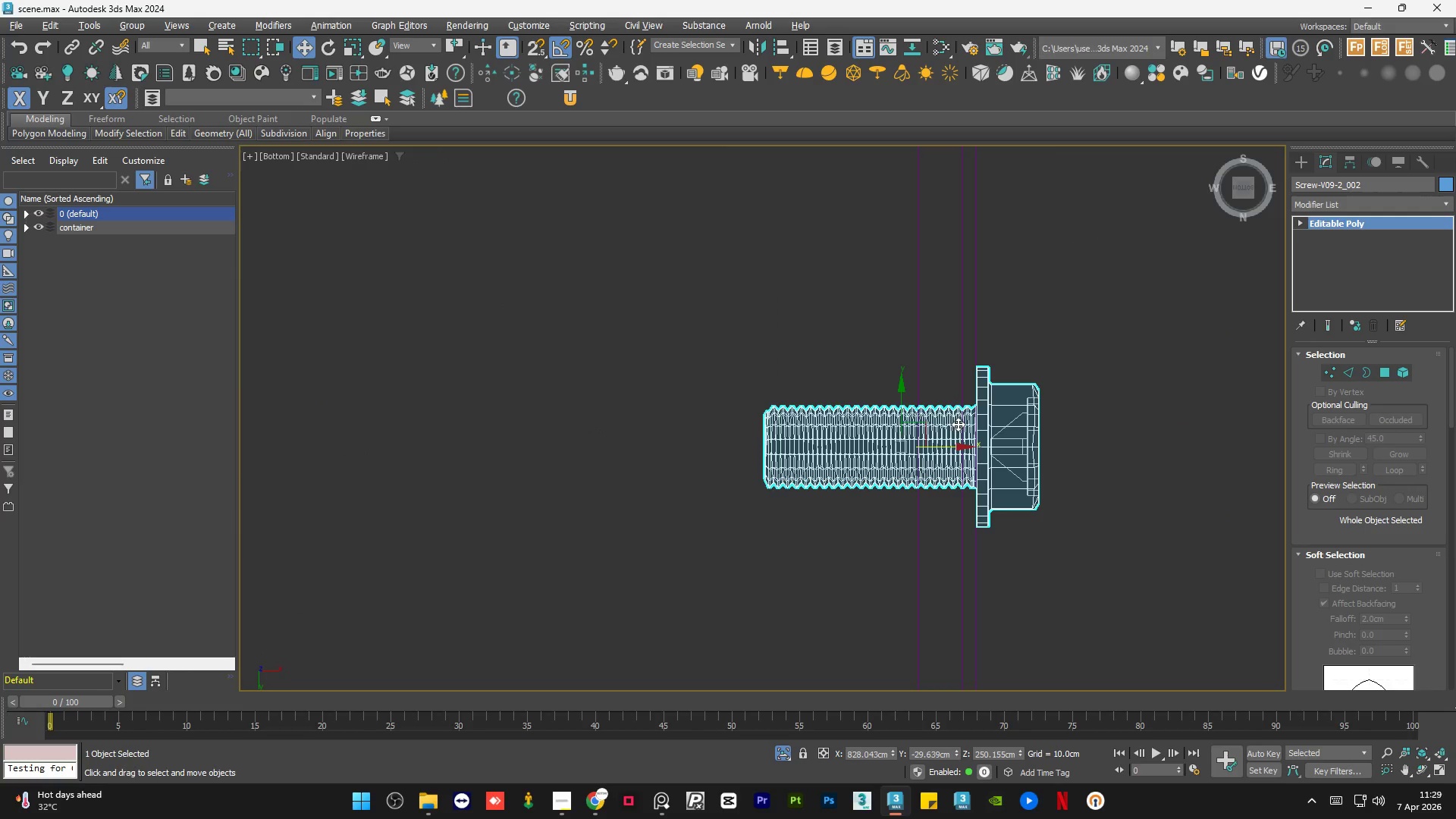 
scroll: coordinate [980, 425], scroll_direction: up, amount: 2.0
 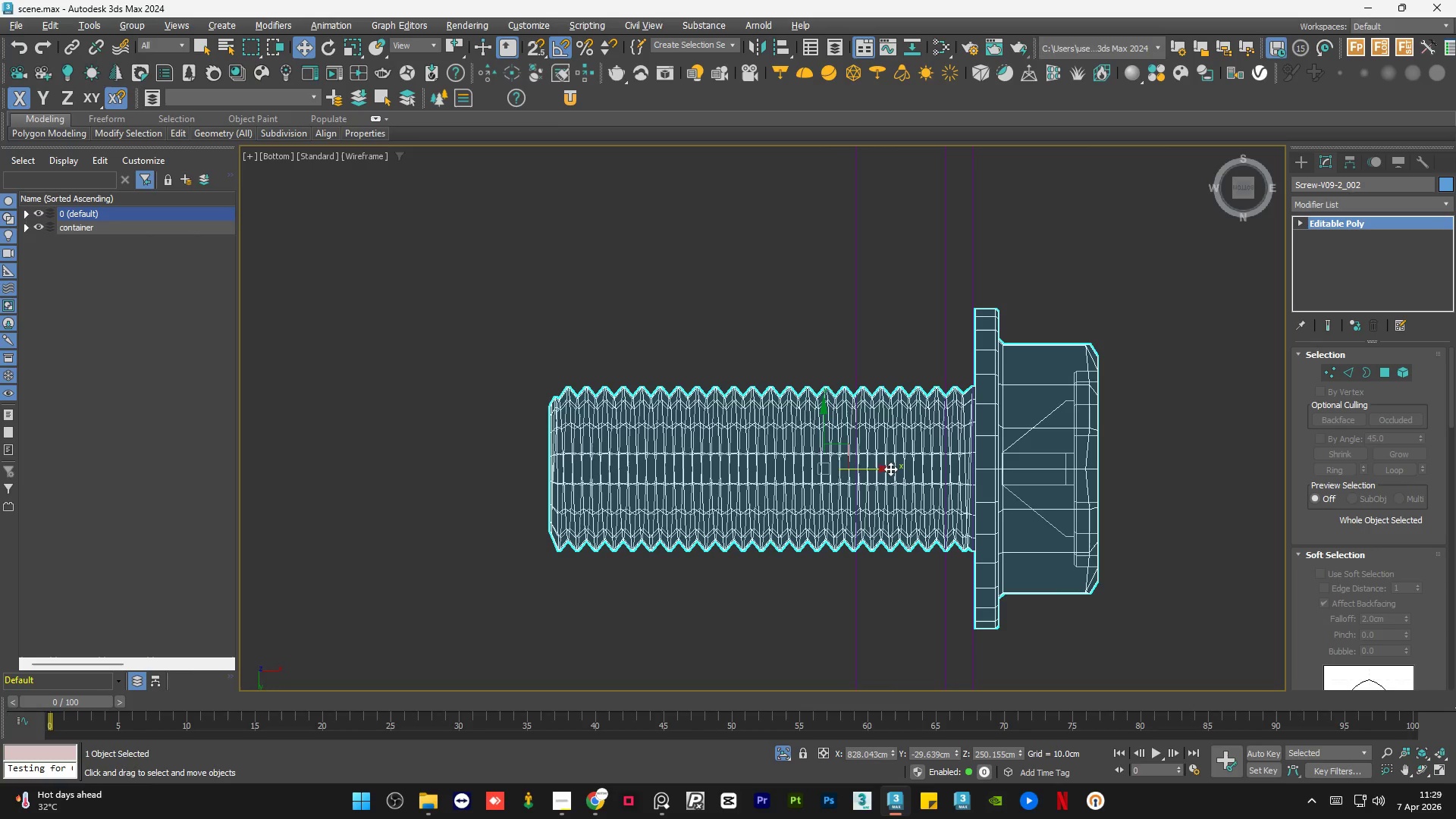 
left_click_drag(start_coordinate=[886, 467], to_coordinate=[859, 467])
 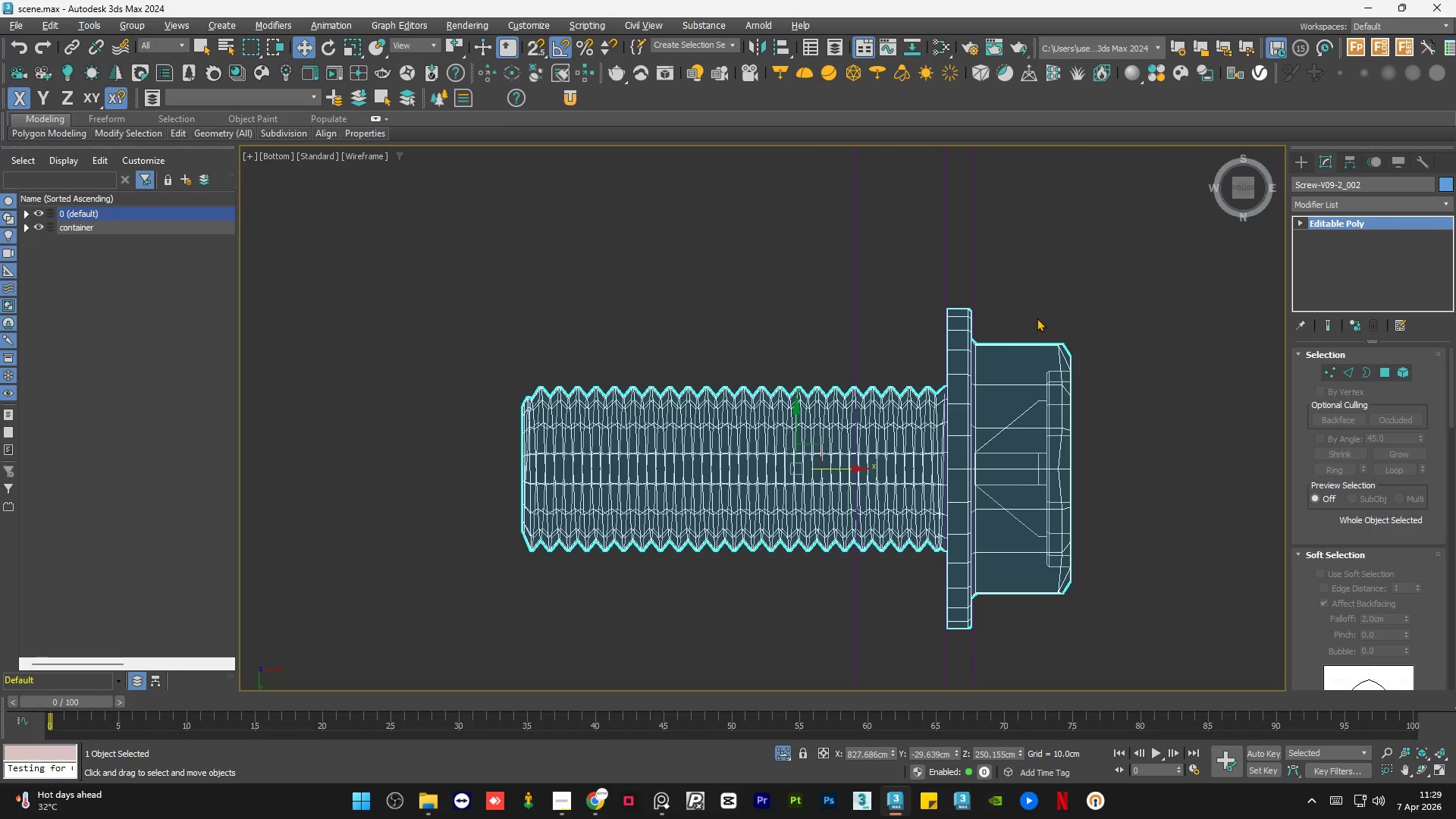 
left_click([1037, 318])
 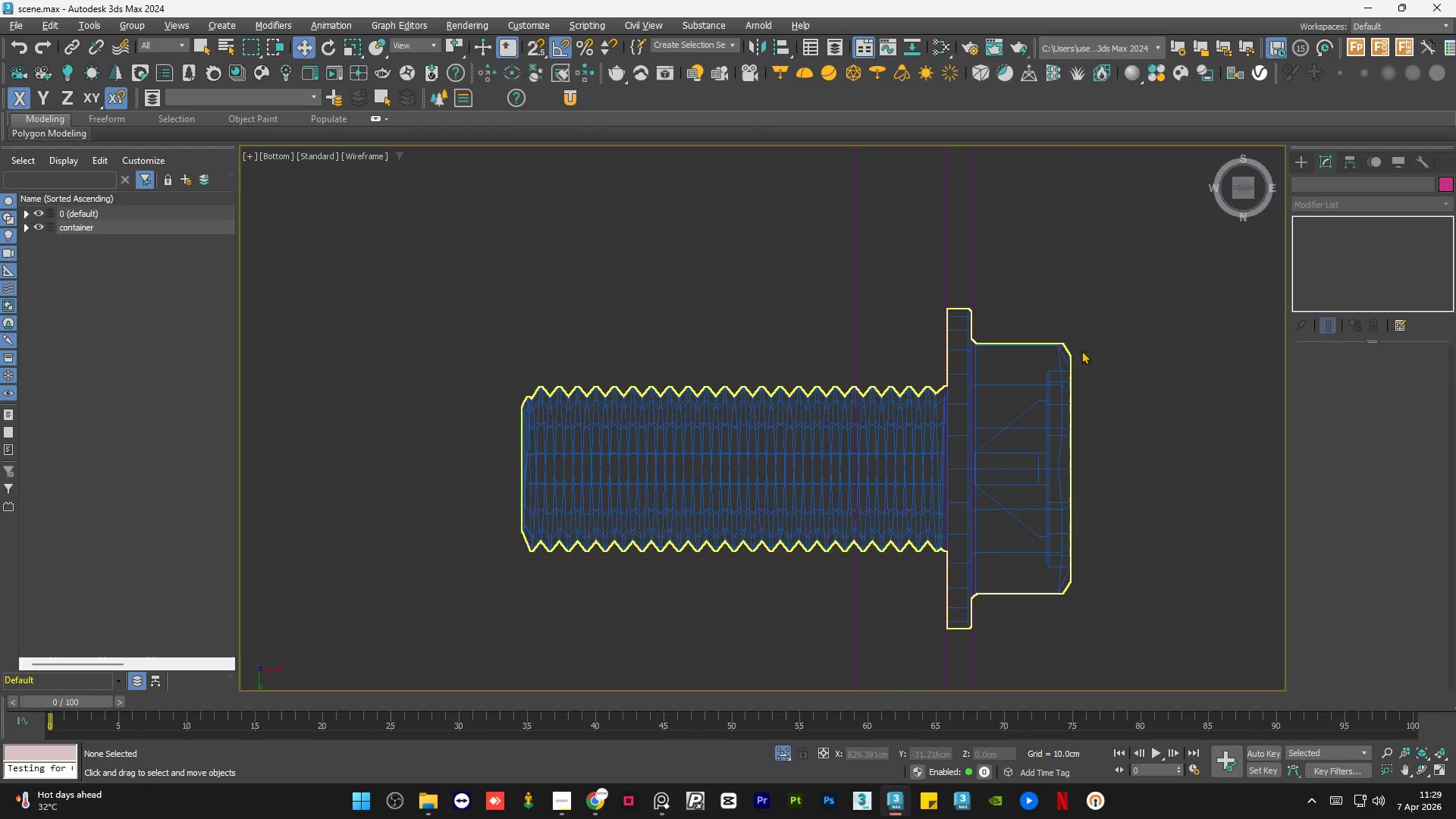 
scroll: coordinate [1117, 384], scroll_direction: down, amount: 8.0
 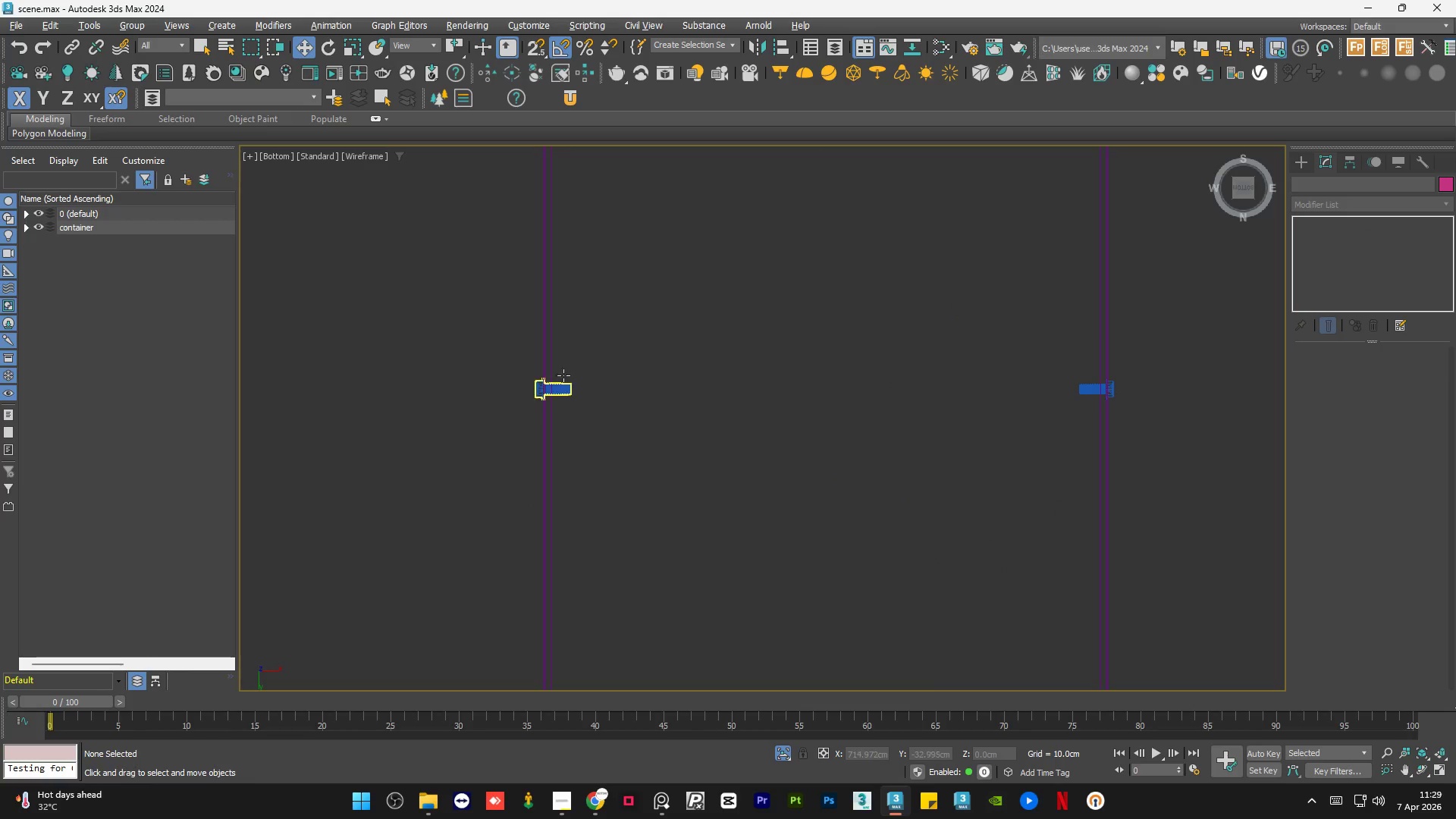 
scroll: coordinate [538, 391], scroll_direction: up, amount: 8.0
 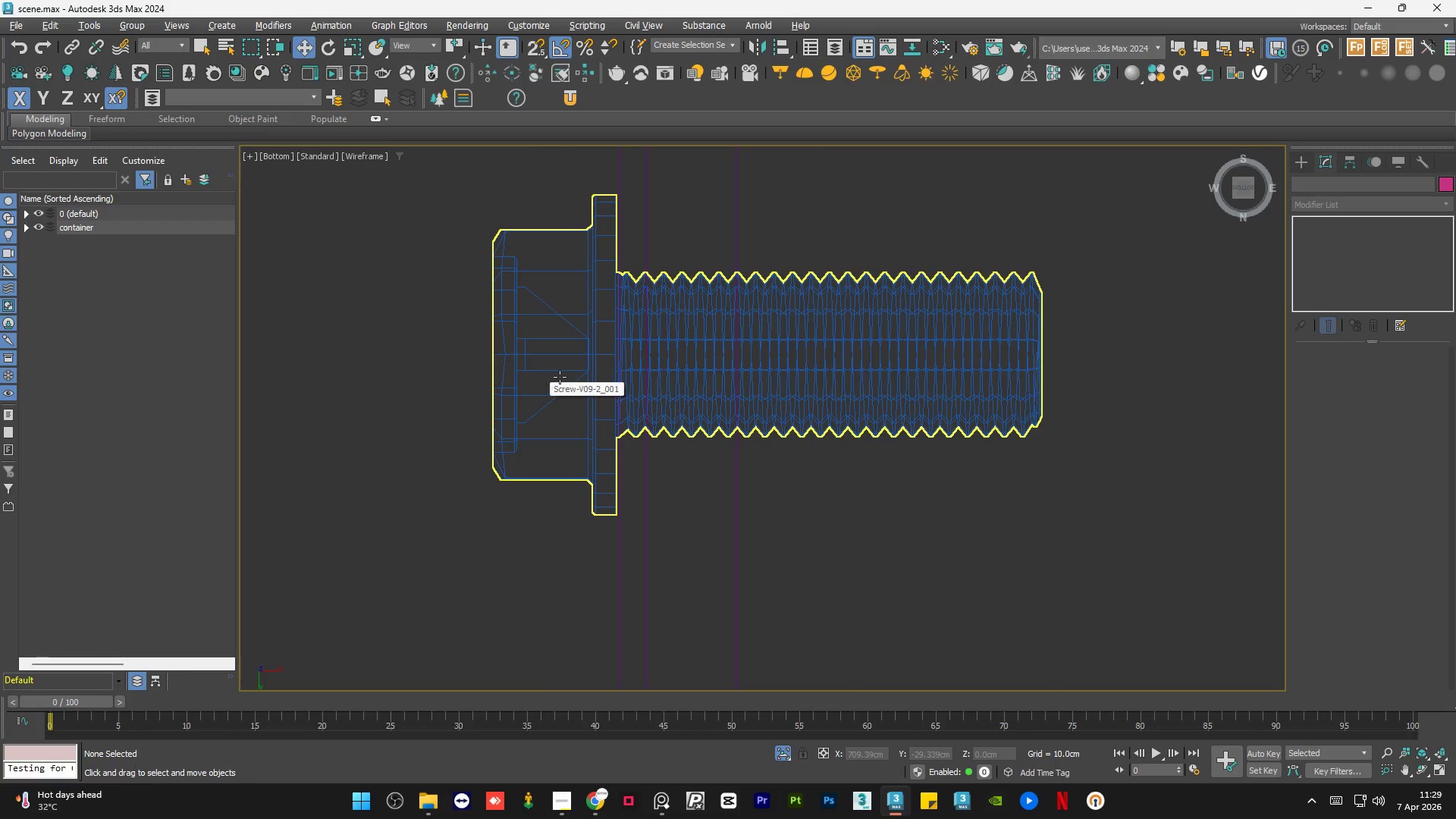 
left_click([560, 376])
 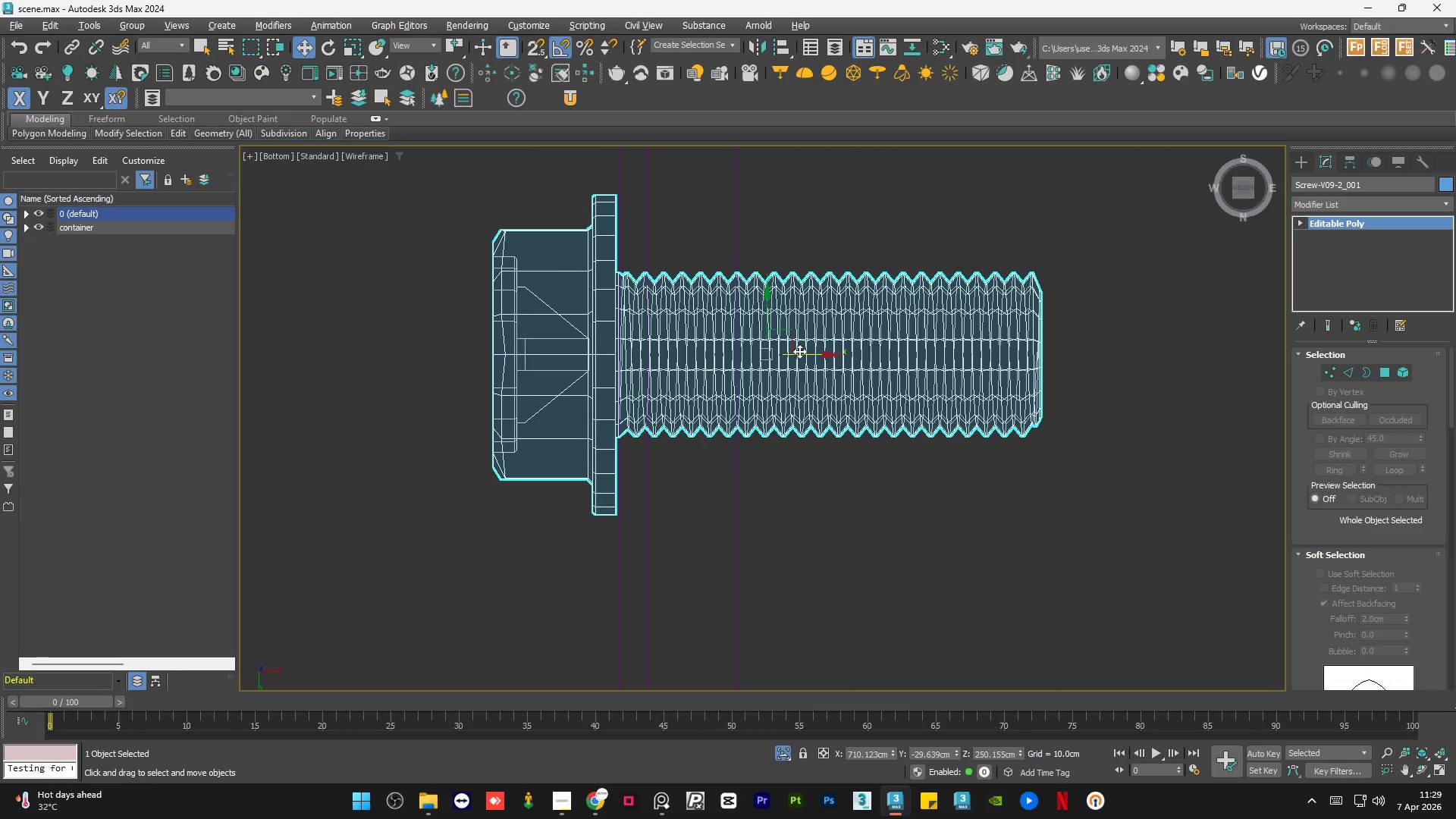 
left_click_drag(start_coordinate=[803, 351], to_coordinate=[830, 355])
 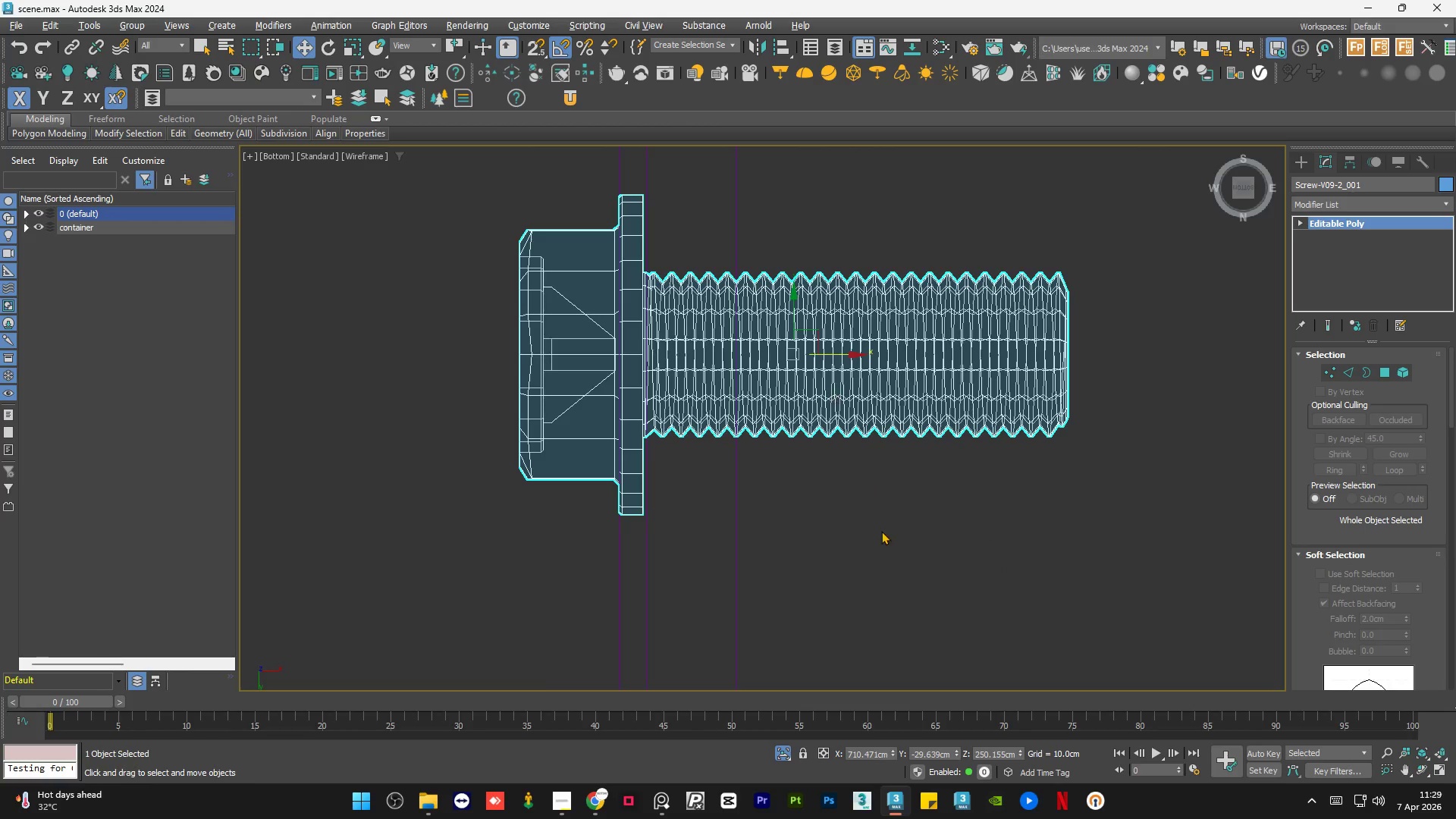 
left_click([882, 531])
 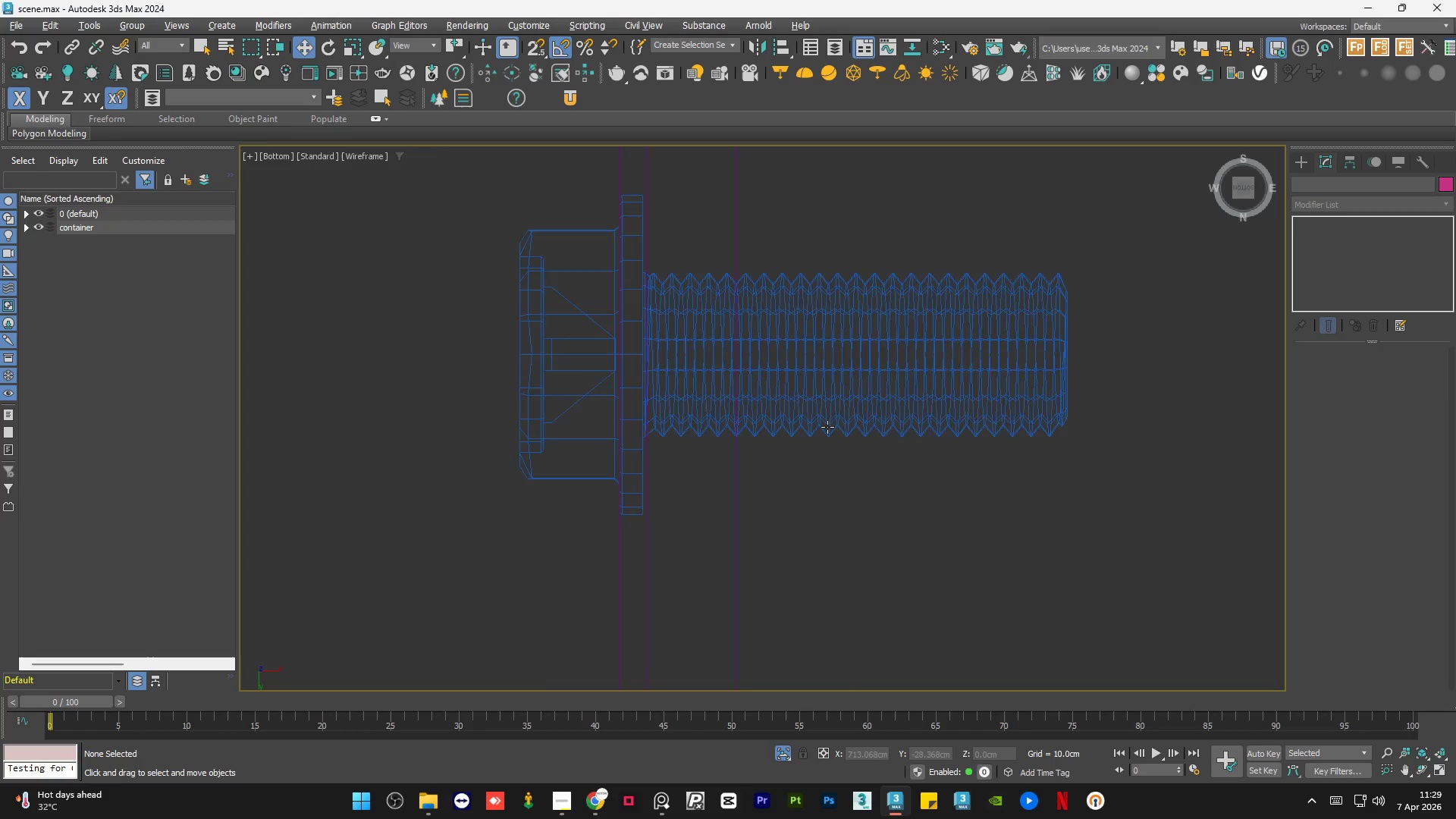 
key(F3)
 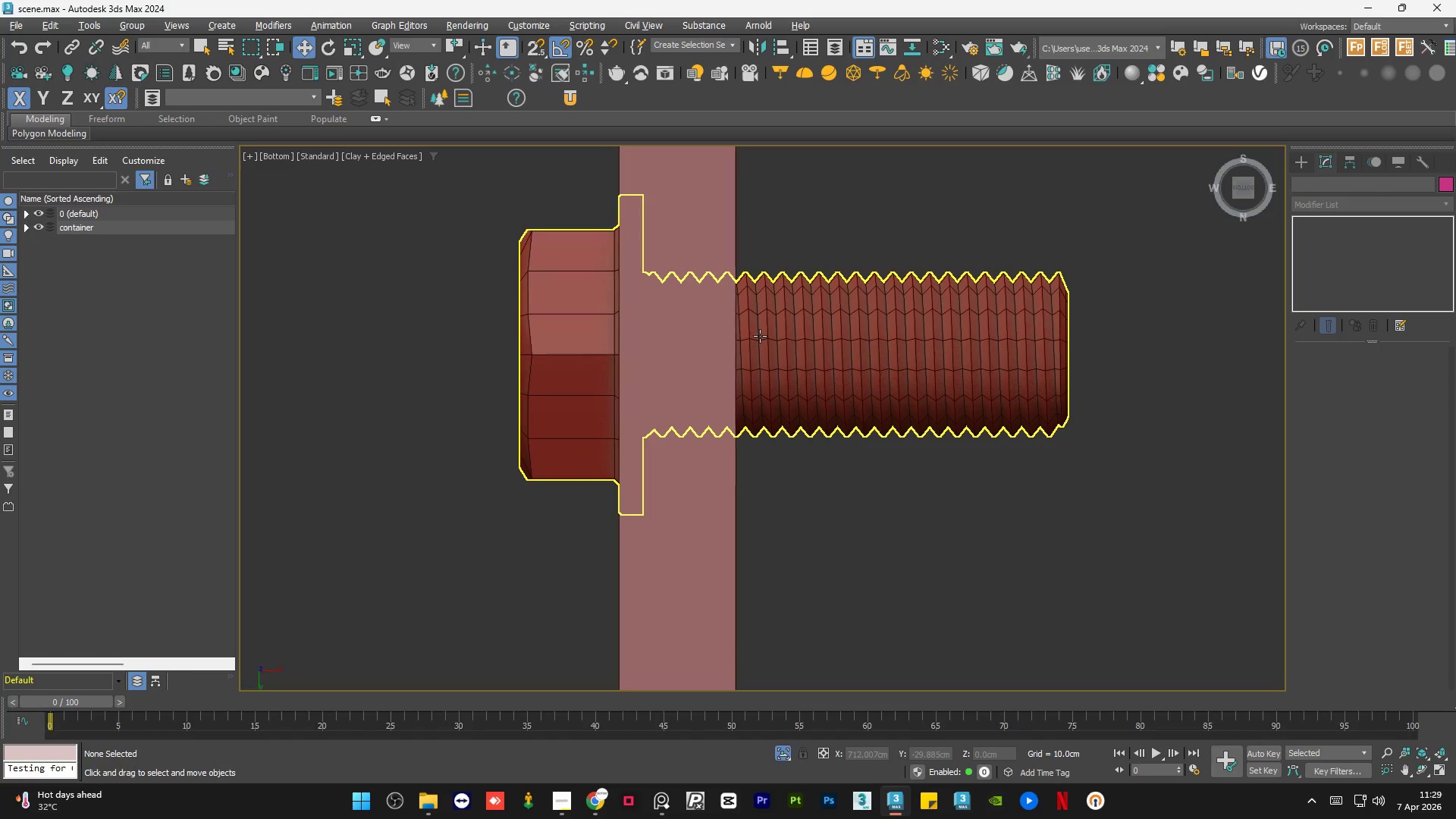 
key(Control+ControlLeft)
 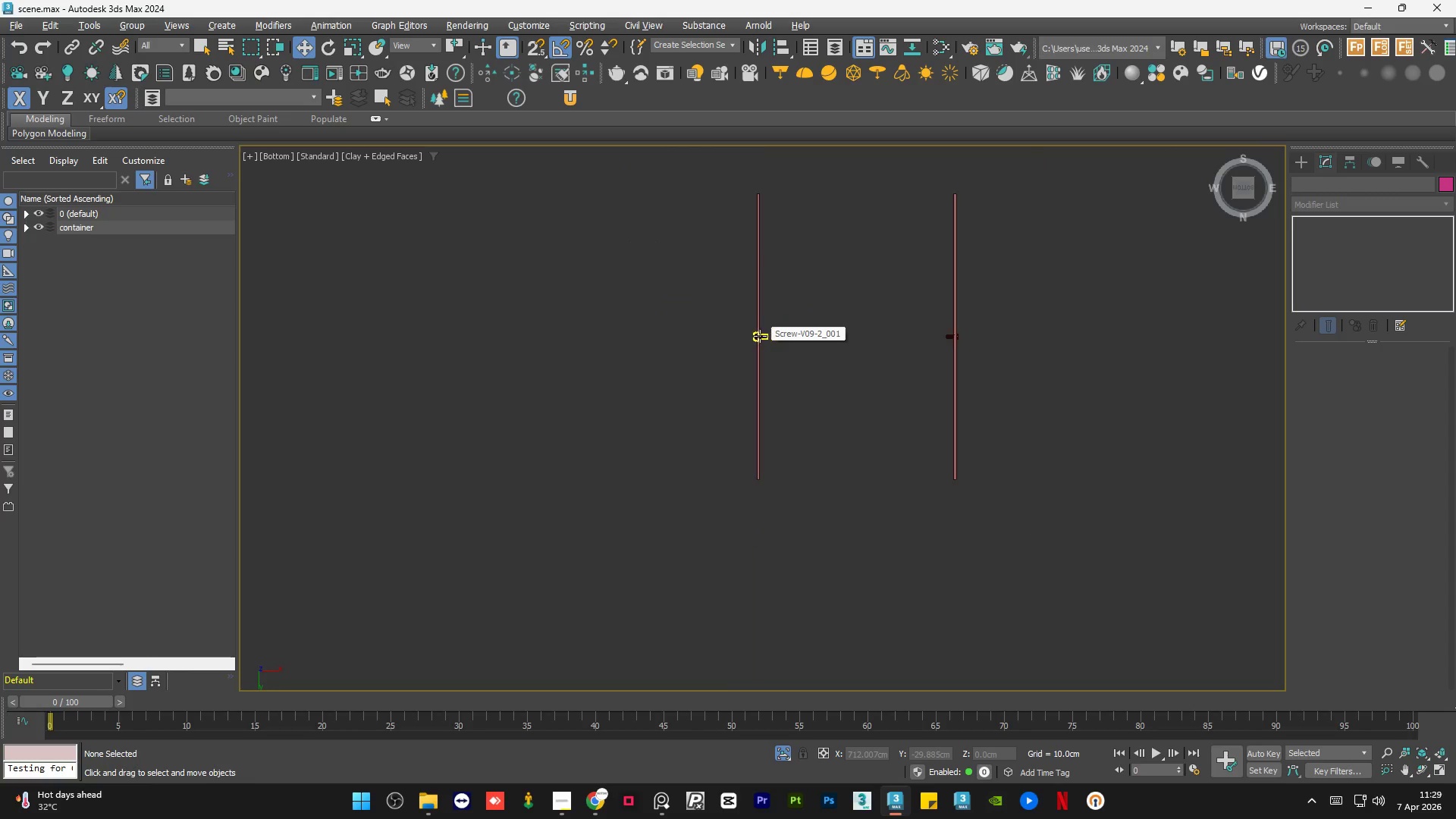 
hold_key(key=AltLeft, duration=0.88)
 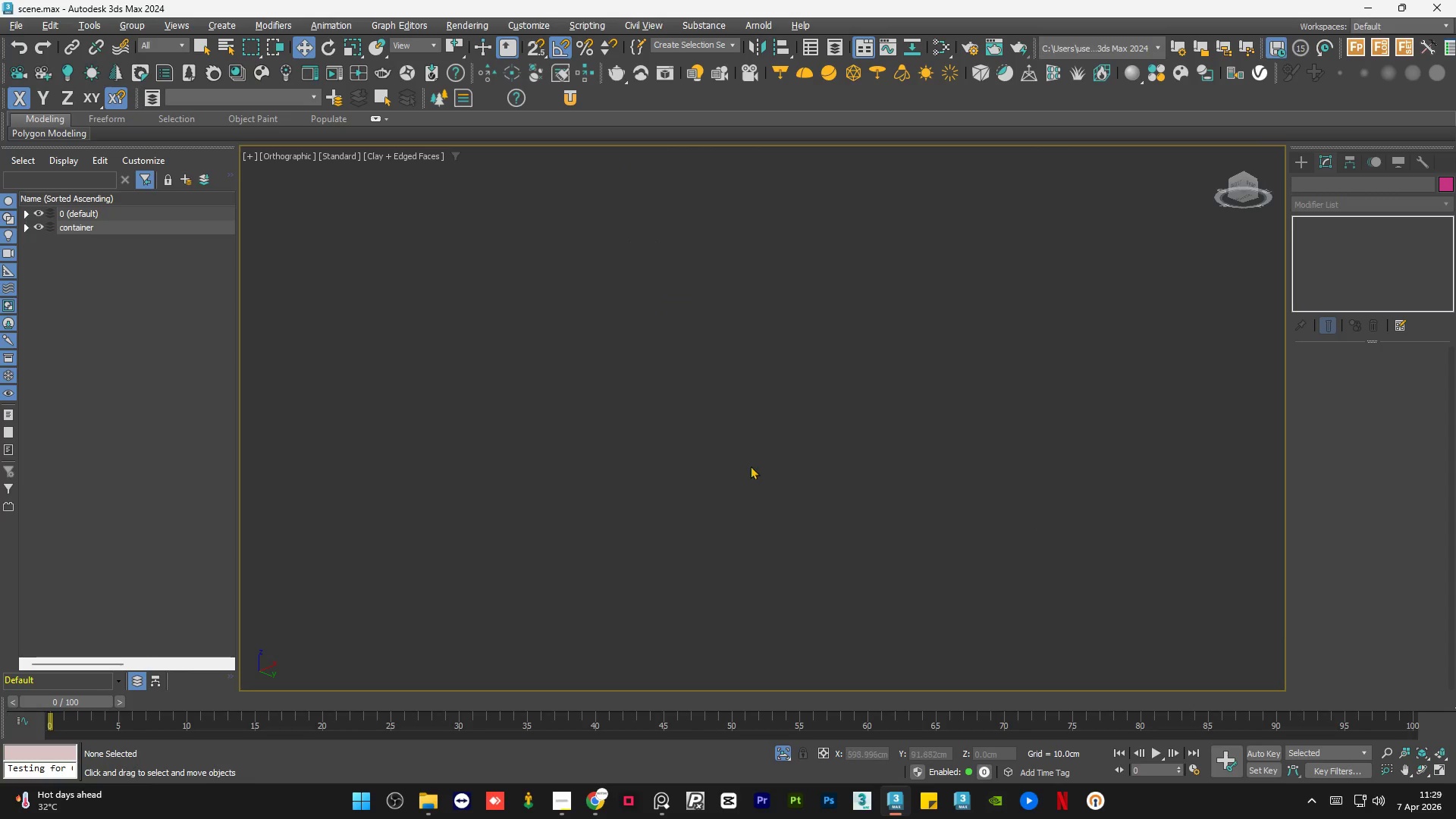 
scroll: coordinate [760, 336], scroll_direction: down, amount: 12.0
 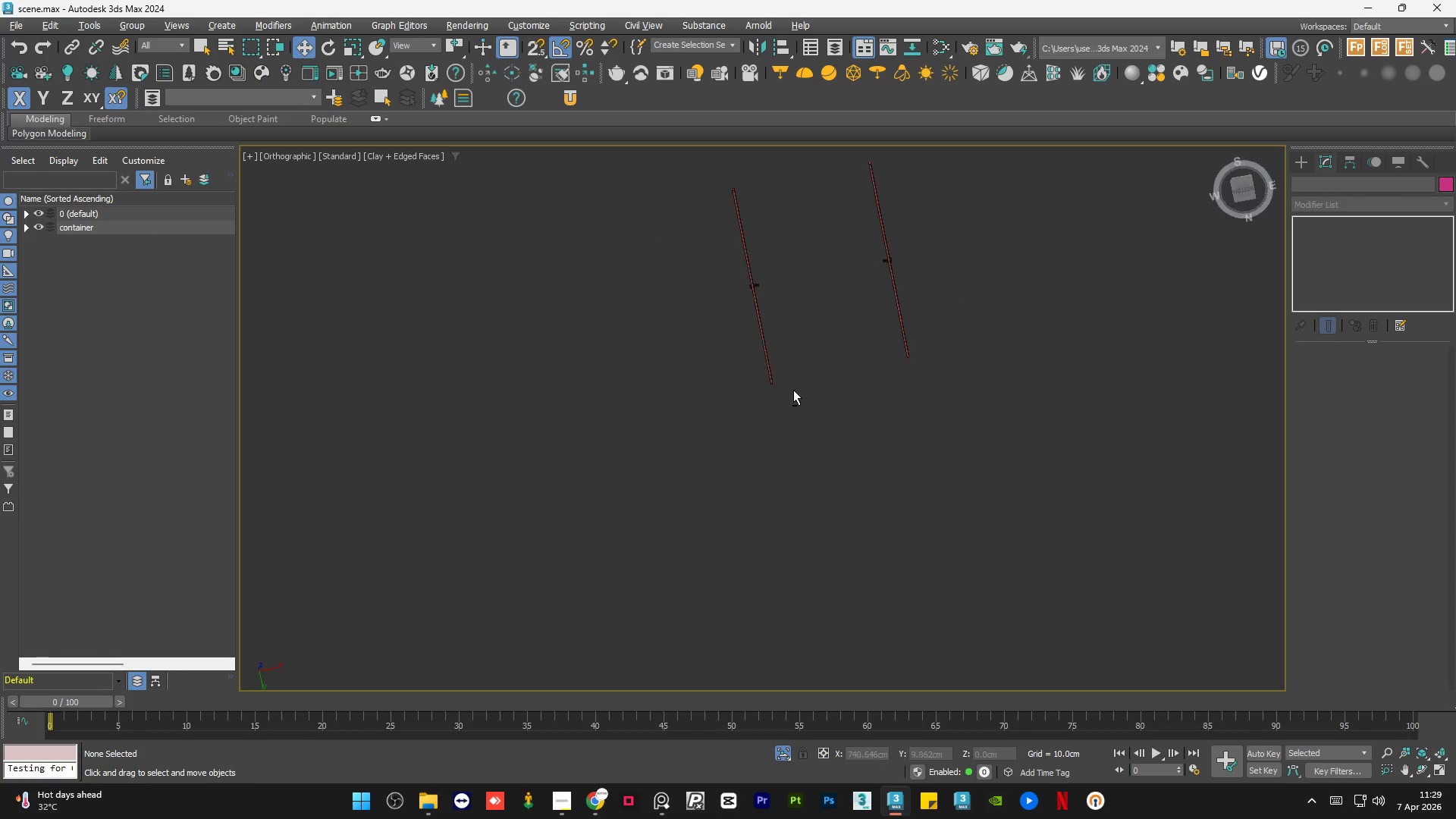 
hold_key(key=AltLeft, duration=0.5)
 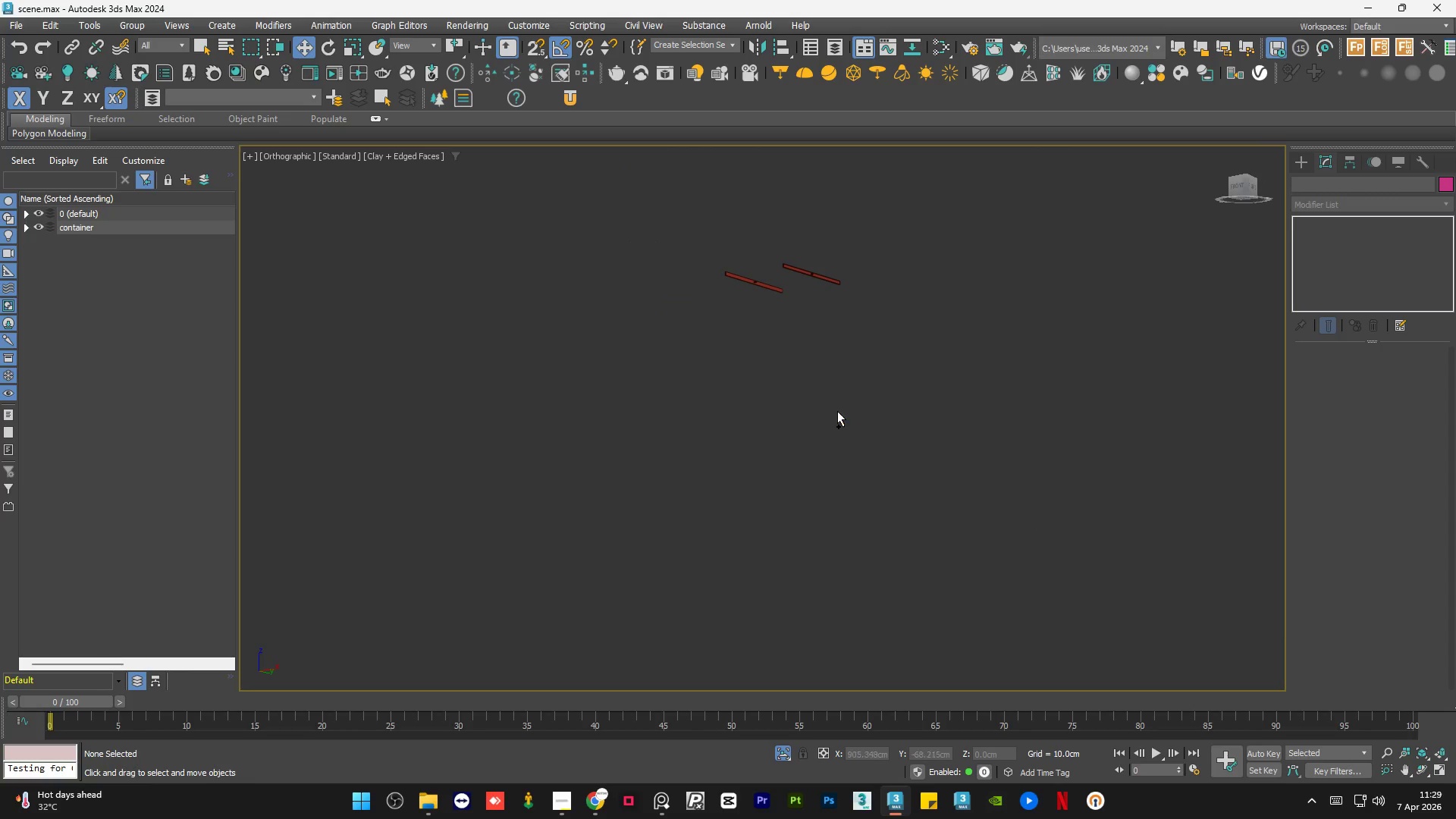 
scroll: coordinate [767, 460], scroll_direction: down, amount: 3.0
 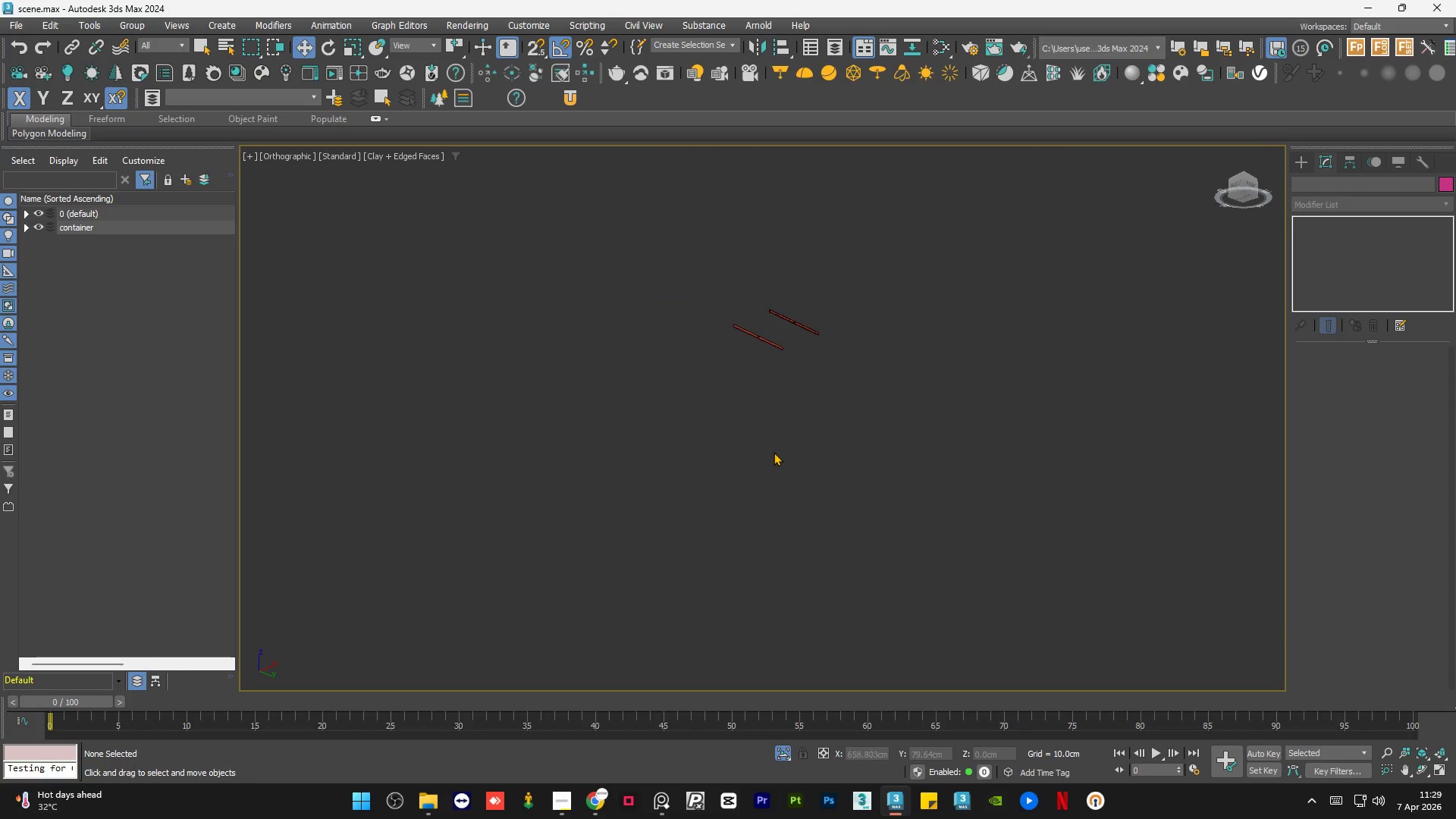 
left_click([836, 425])
 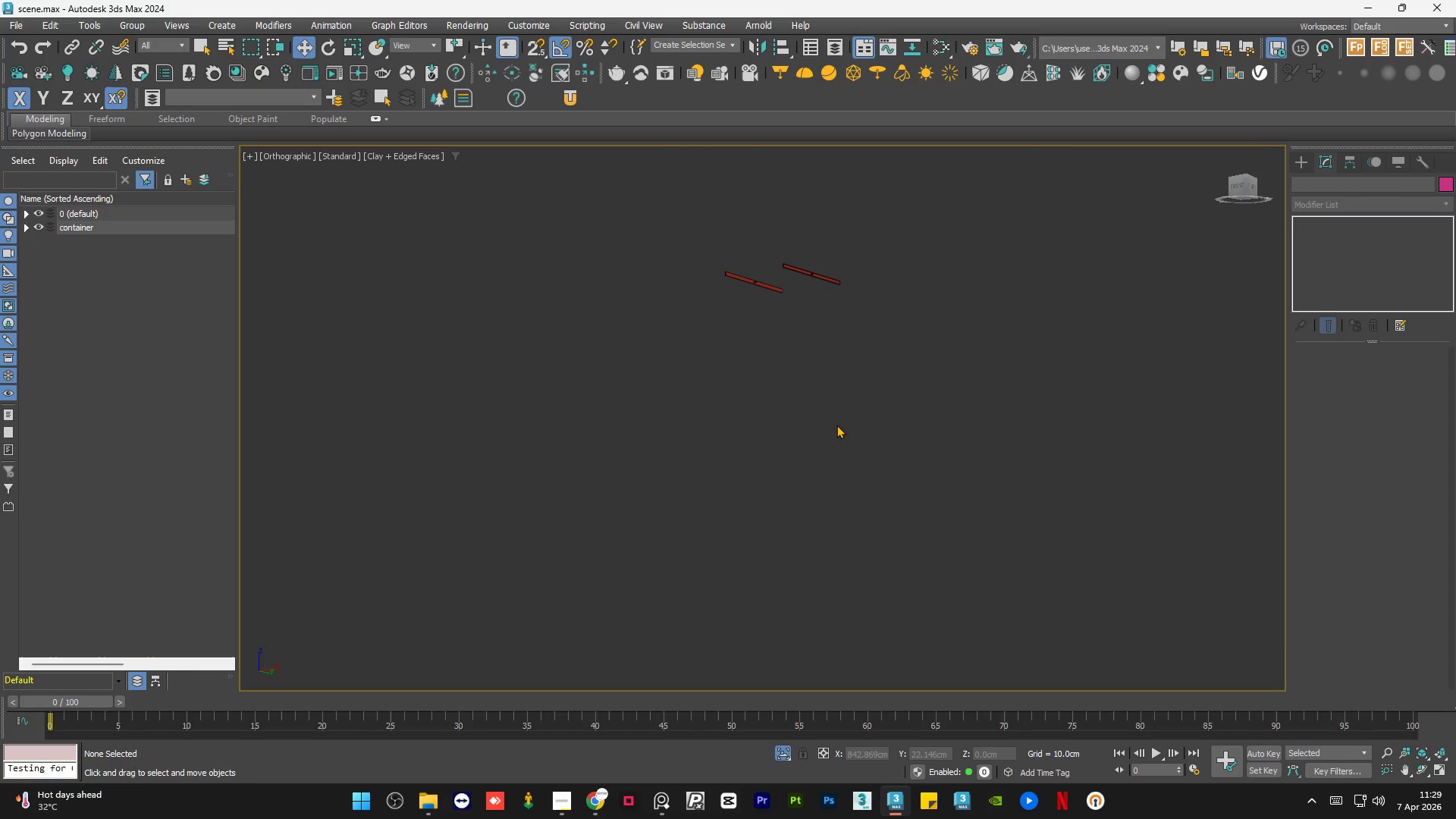 
scroll: coordinate [791, 471], scroll_direction: up, amount: 1.0
 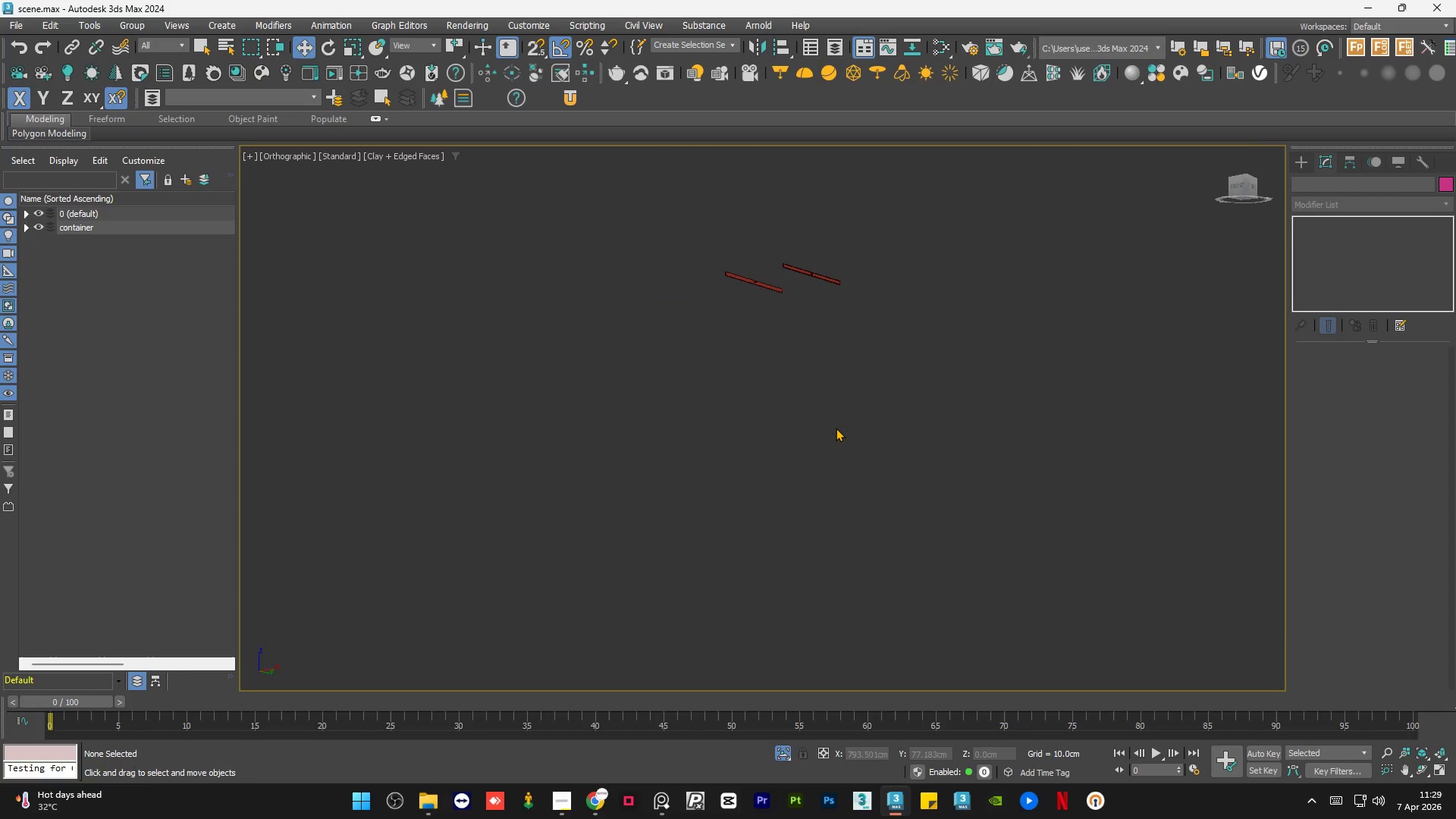 
key(Control+S)
 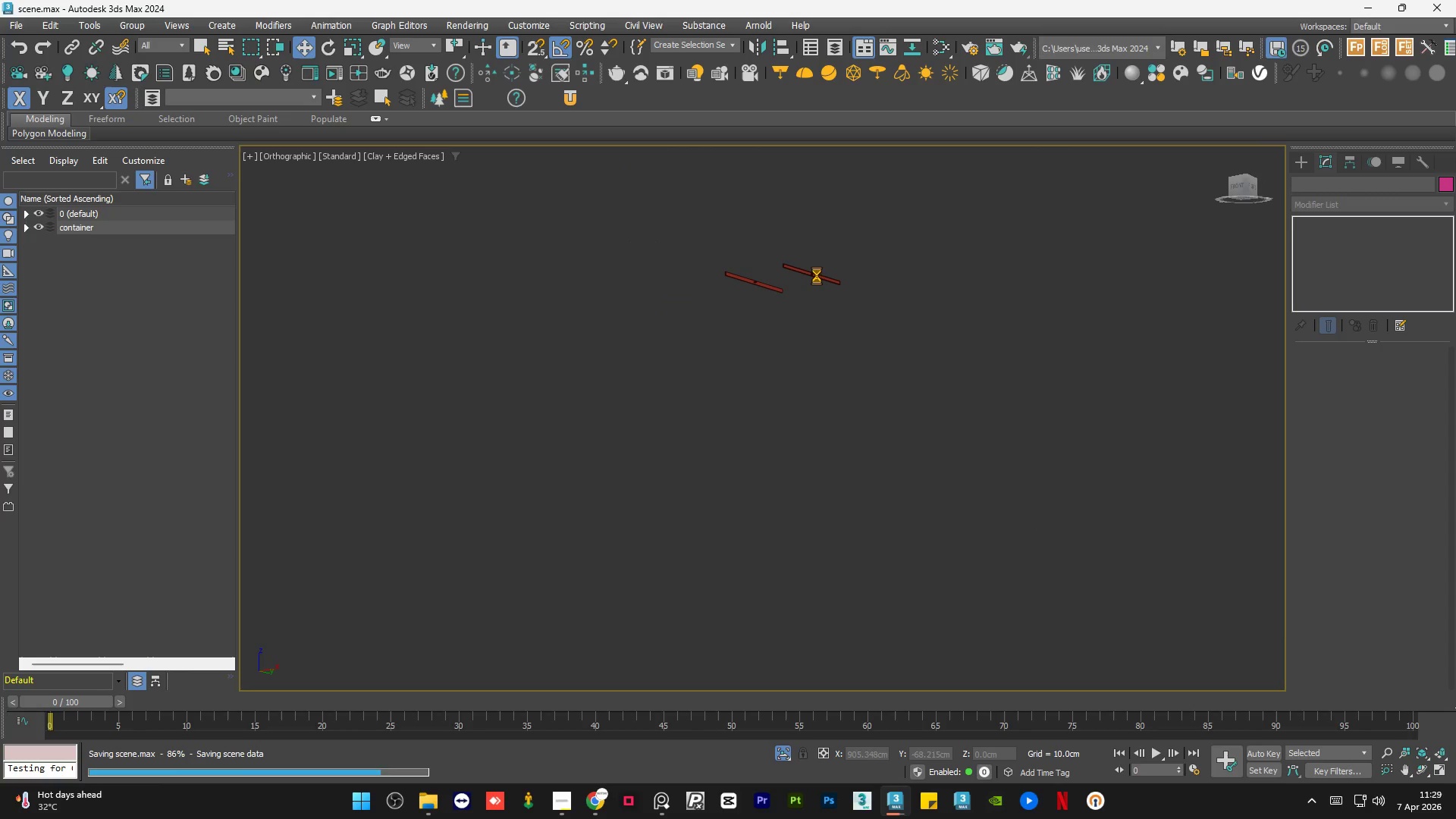 
scroll: coordinate [723, 233], scroll_direction: up, amount: 14.0
 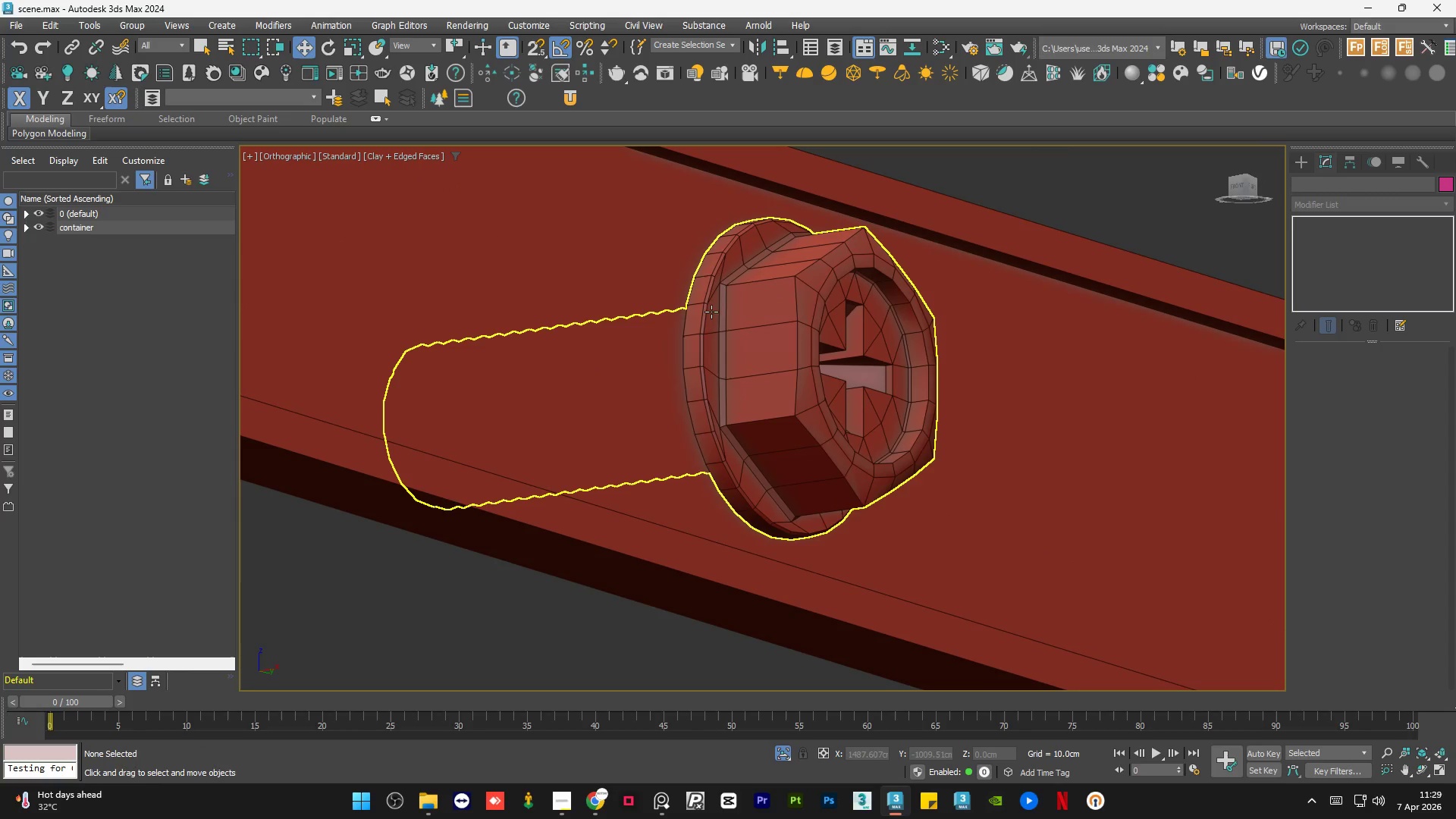 
left_click([886, 241])
 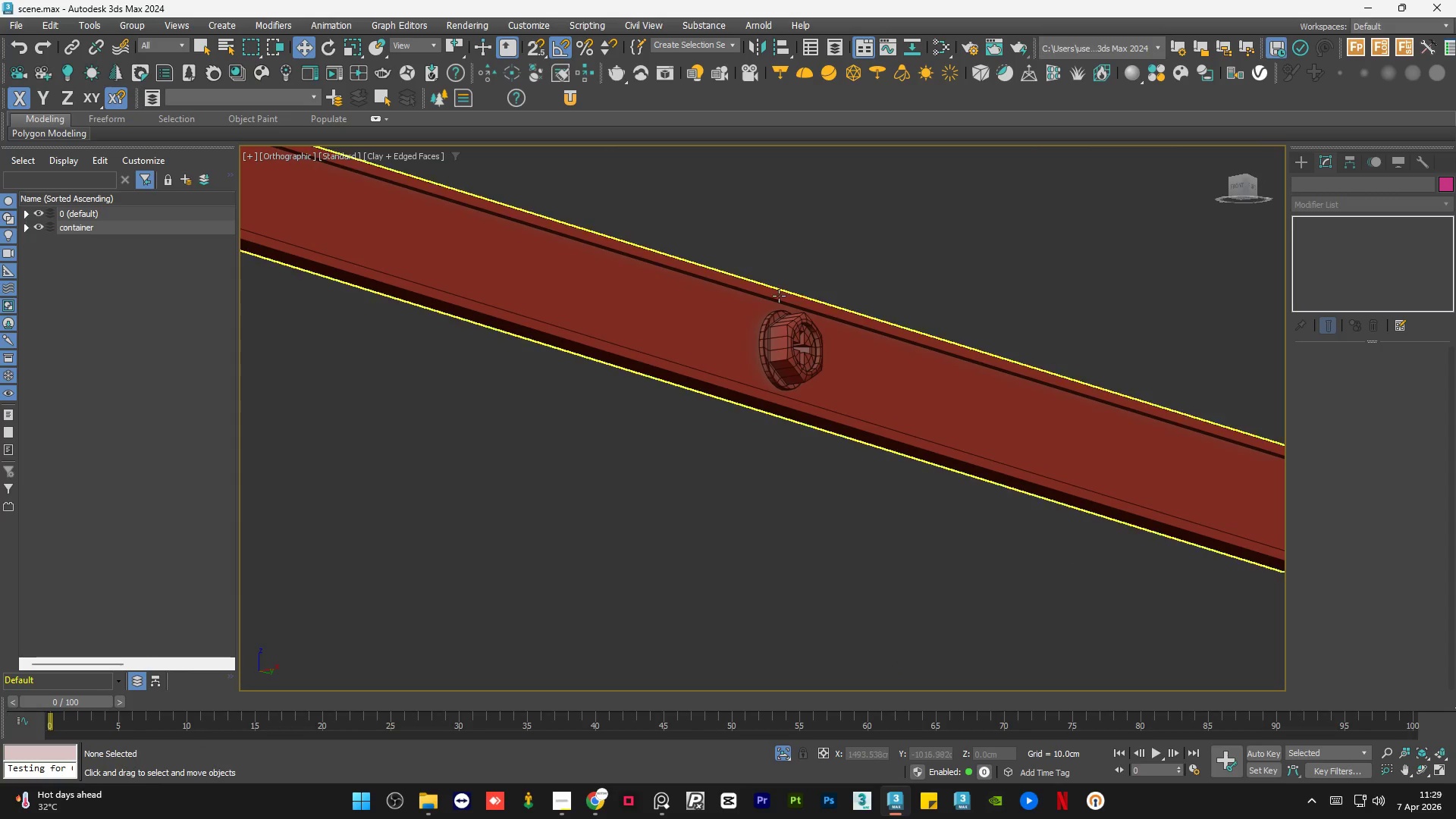 
scroll: coordinate [784, 340], scroll_direction: down, amount: 4.0
 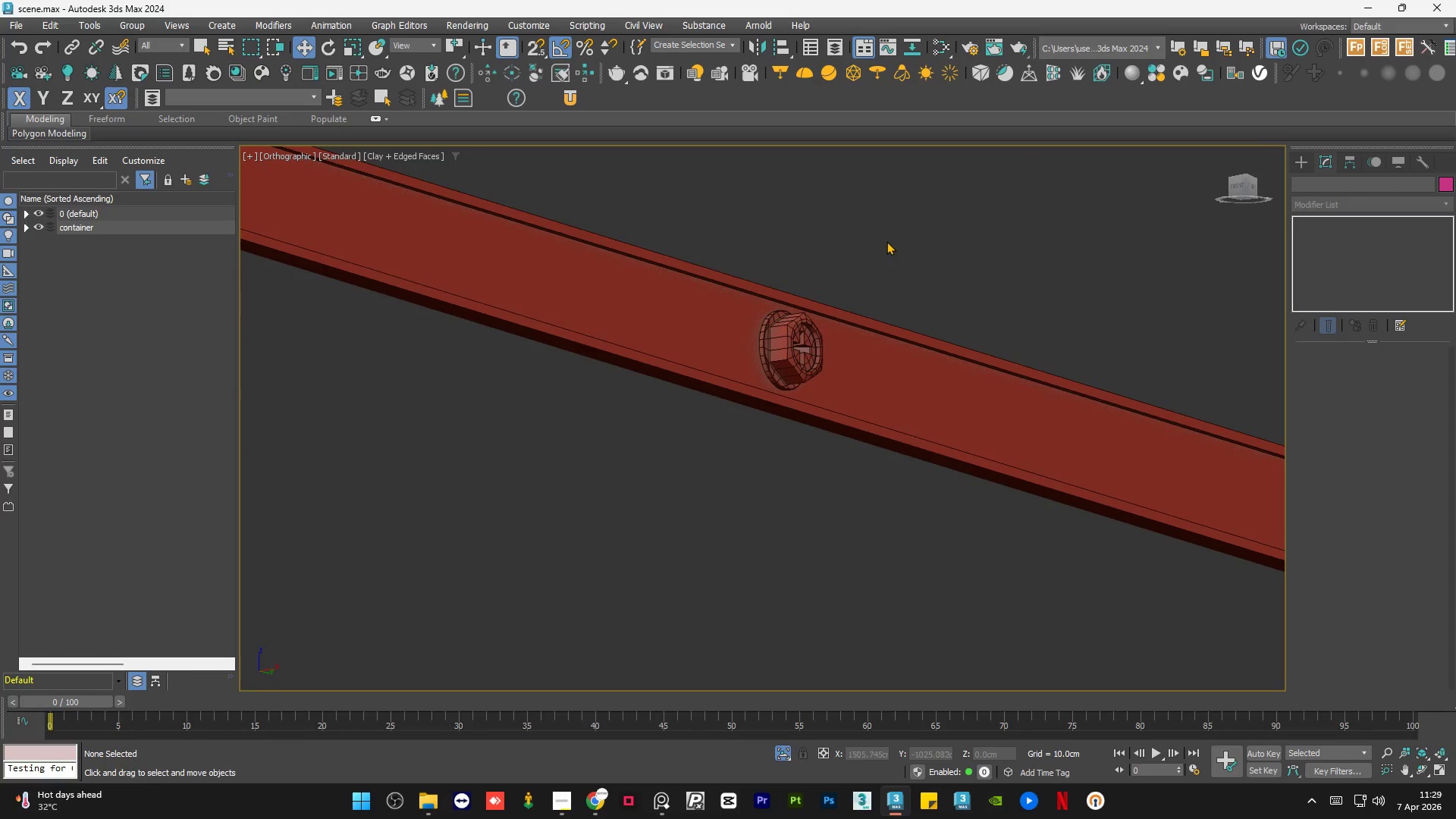 
scroll: coordinate [777, 297], scroll_direction: up, amount: 5.0
 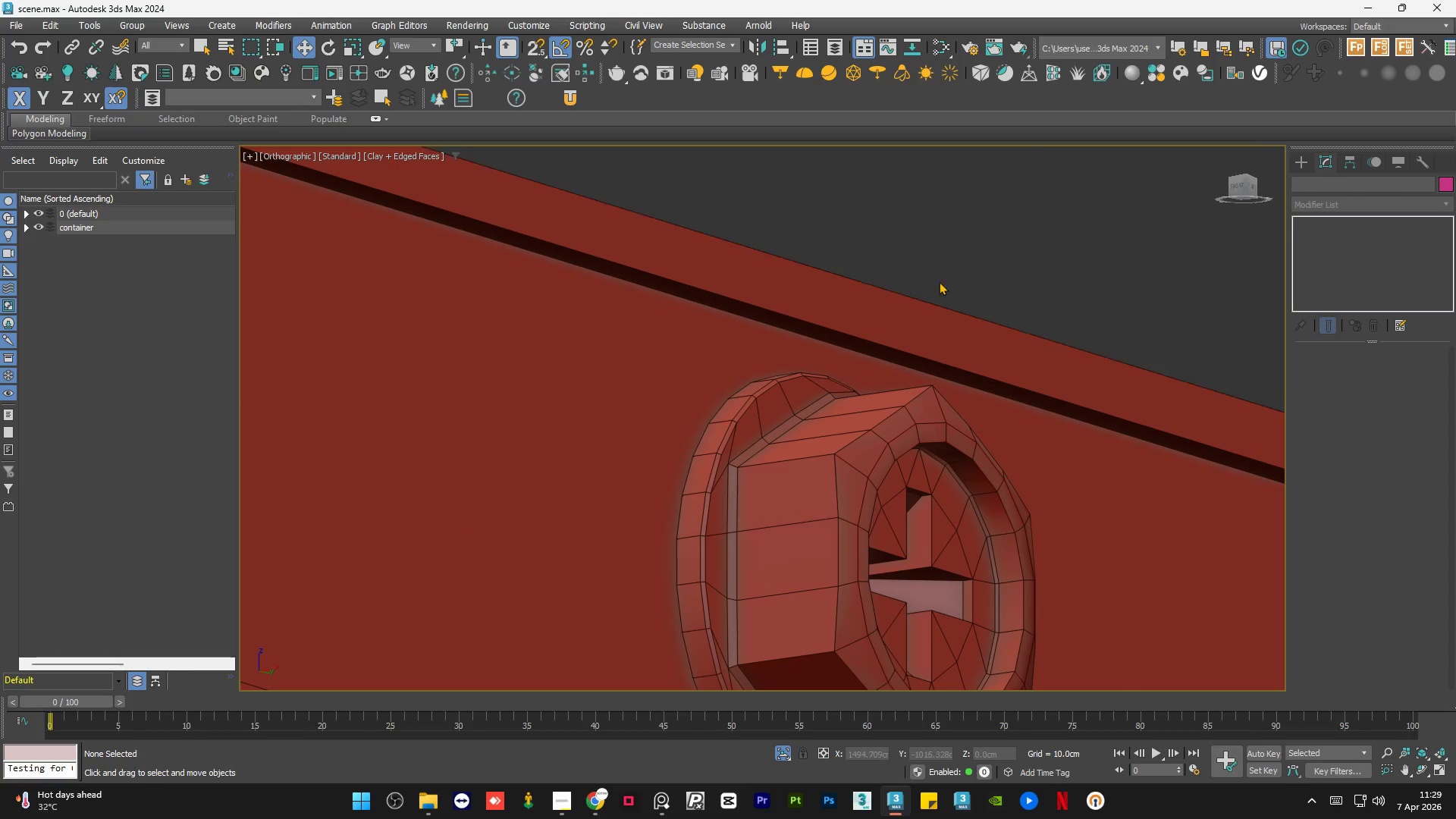 
left_click([962, 232])
 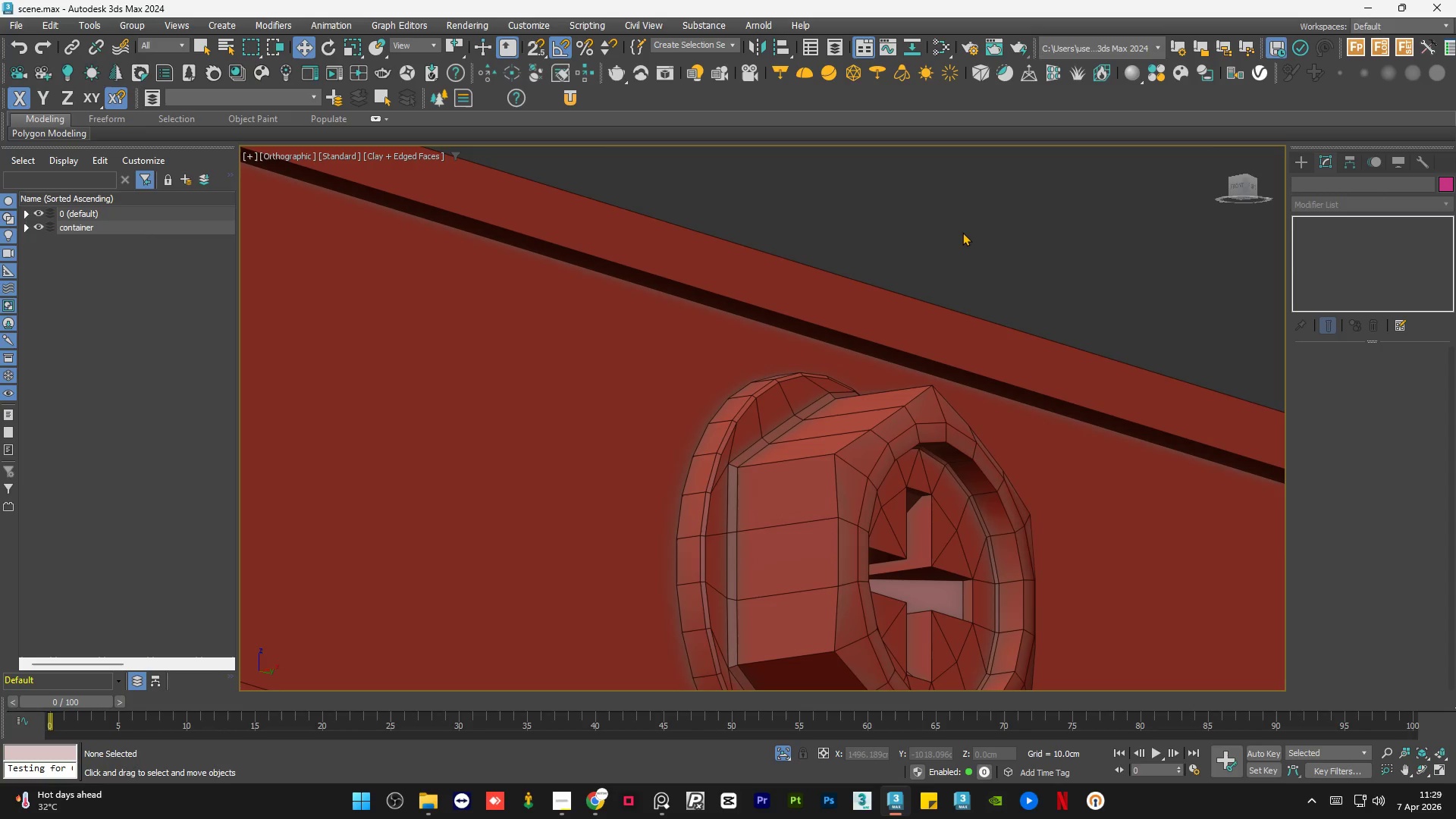 
double_click([962, 232])
 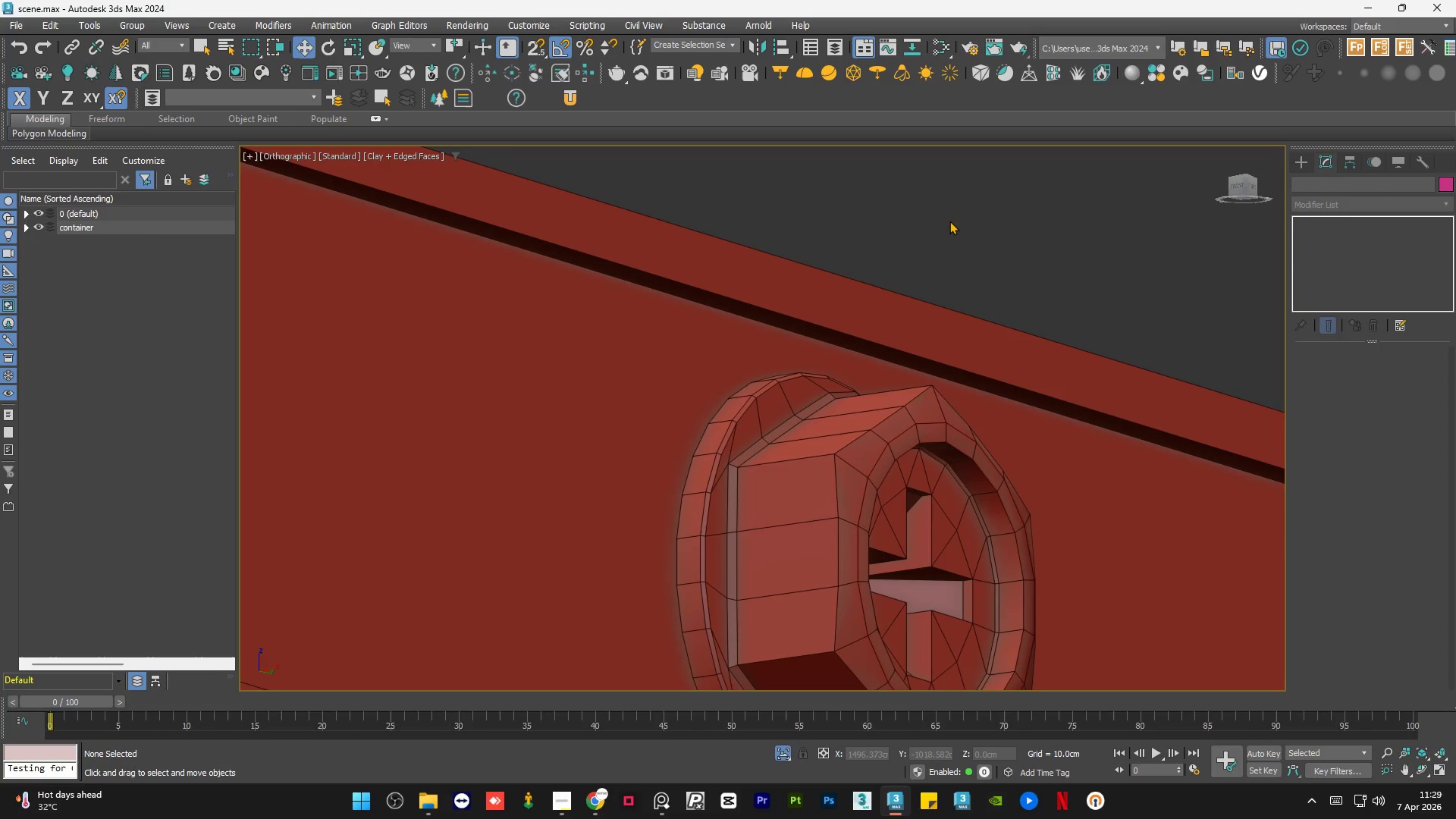 
double_click([949, 221])
 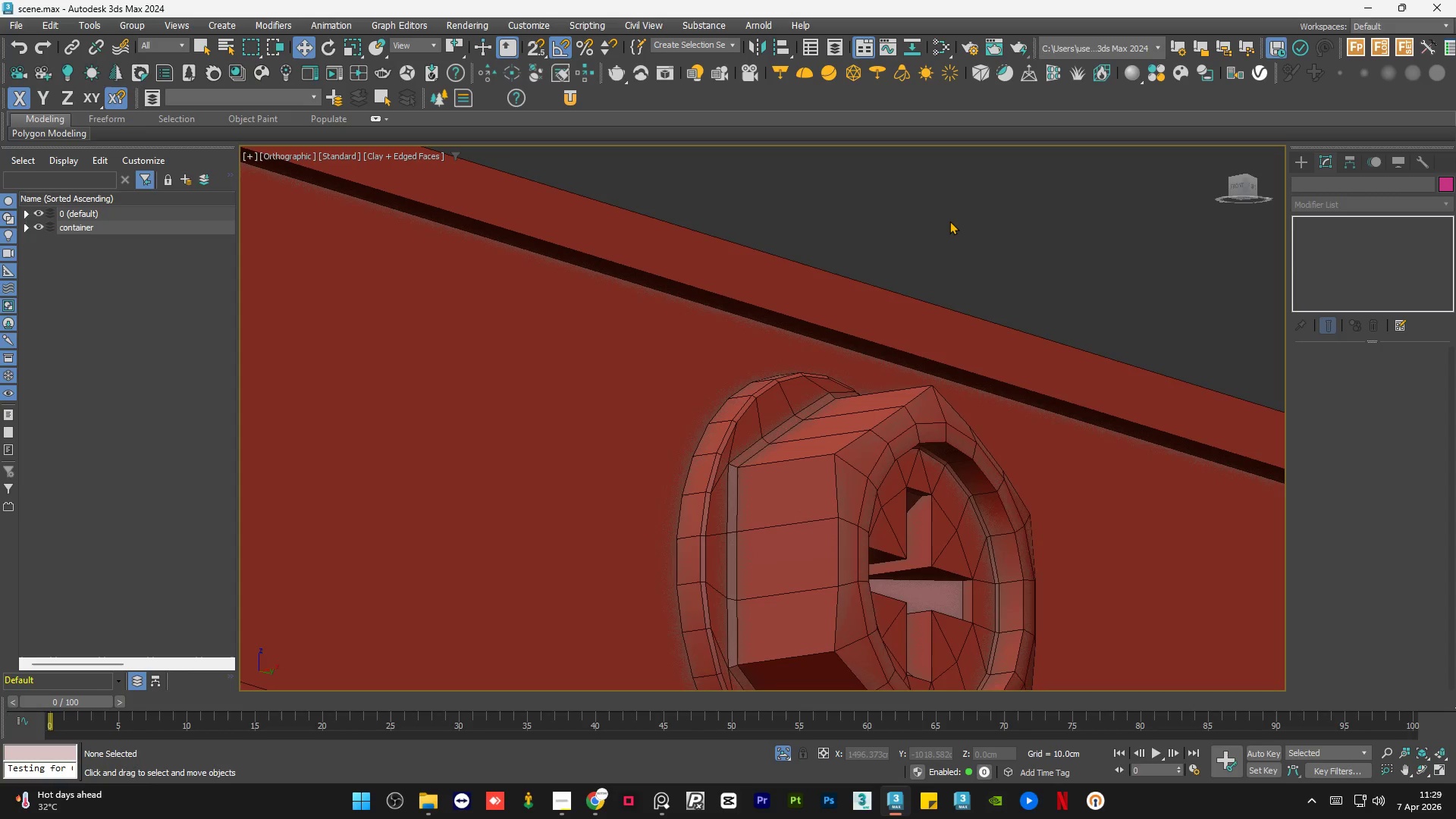 
triple_click([949, 221])
 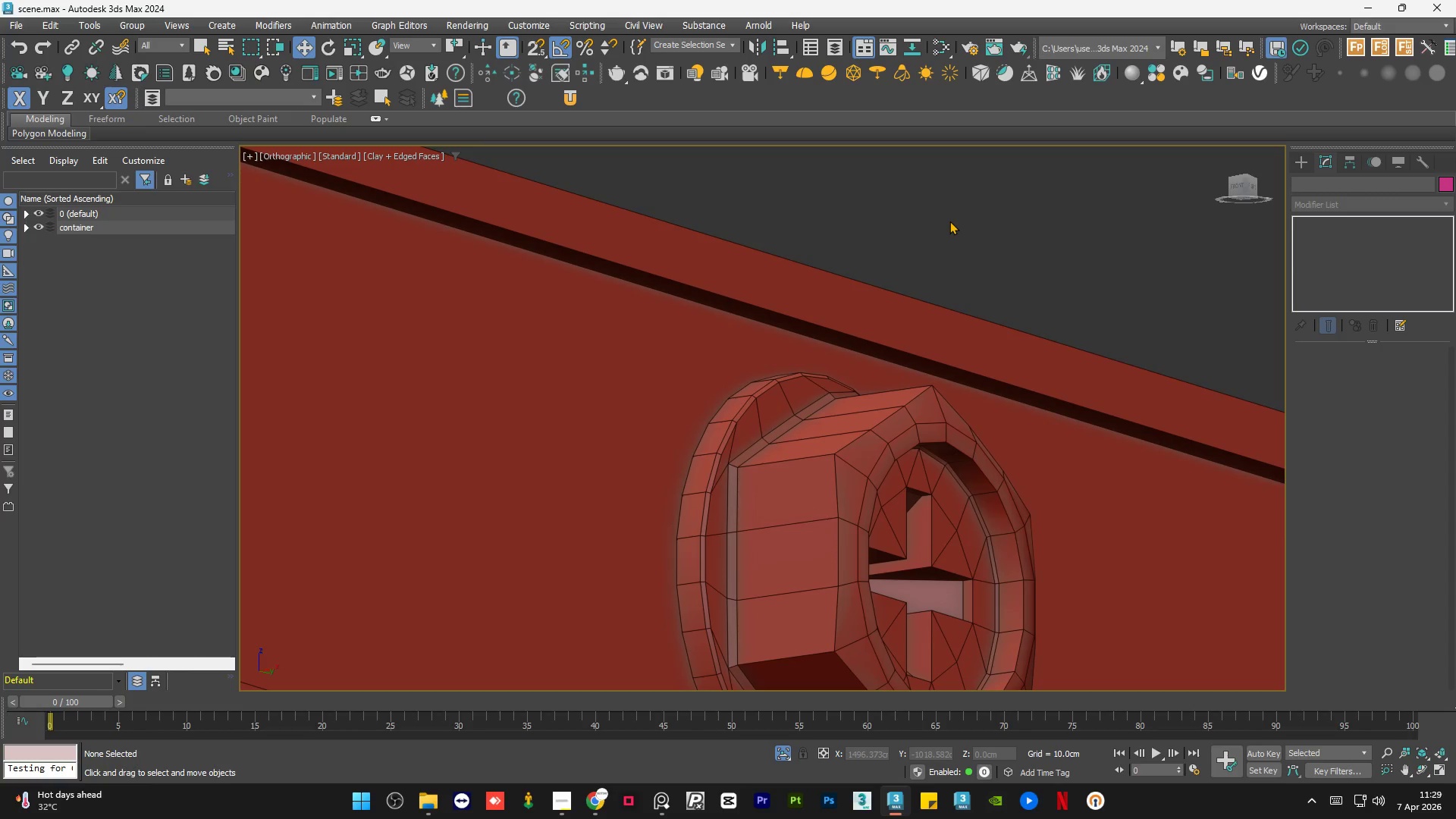 
double_click([902, 230])
 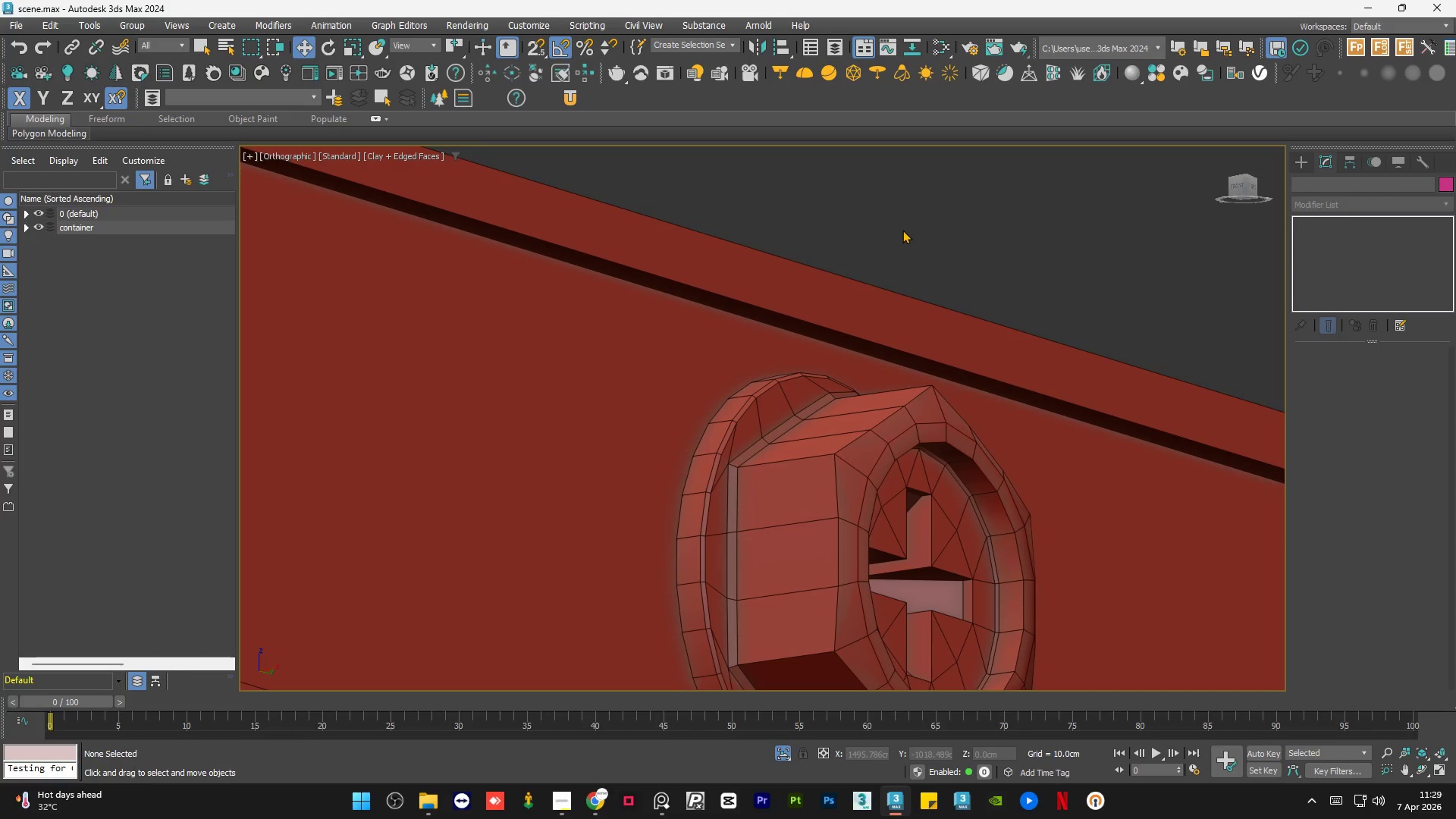 
triple_click([902, 230])
 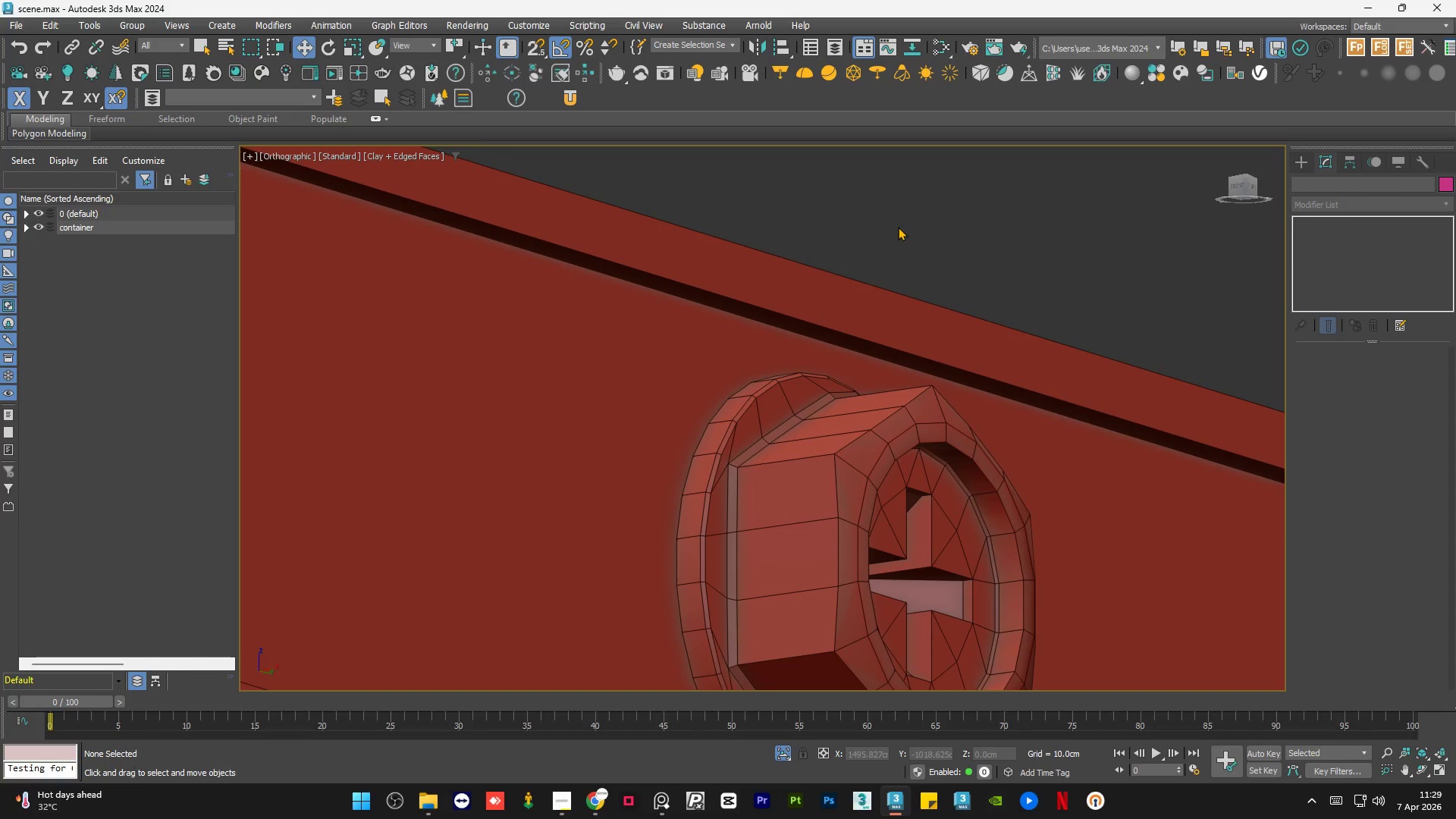 
left_click([898, 227])
 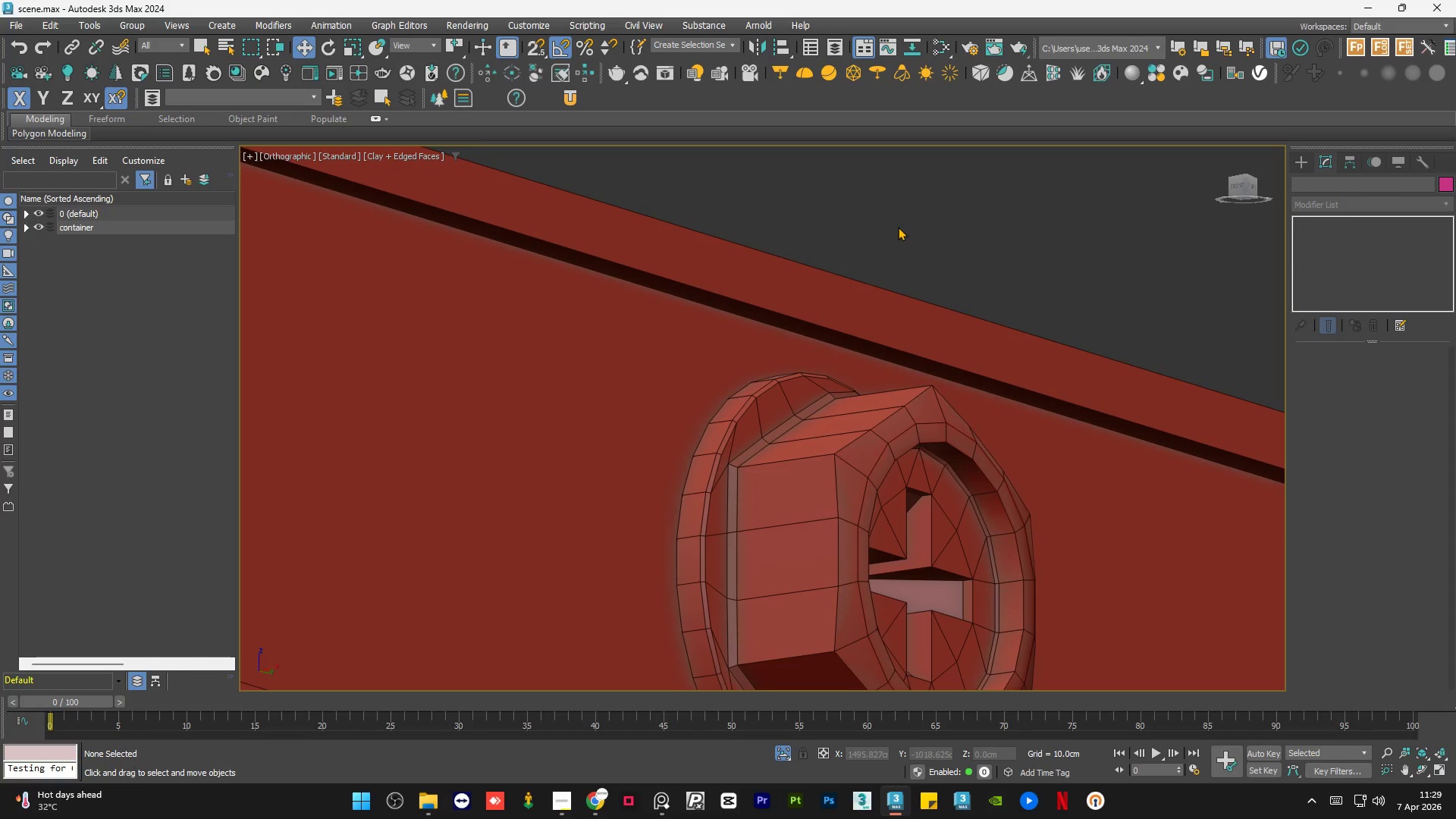 
double_click([898, 227])
 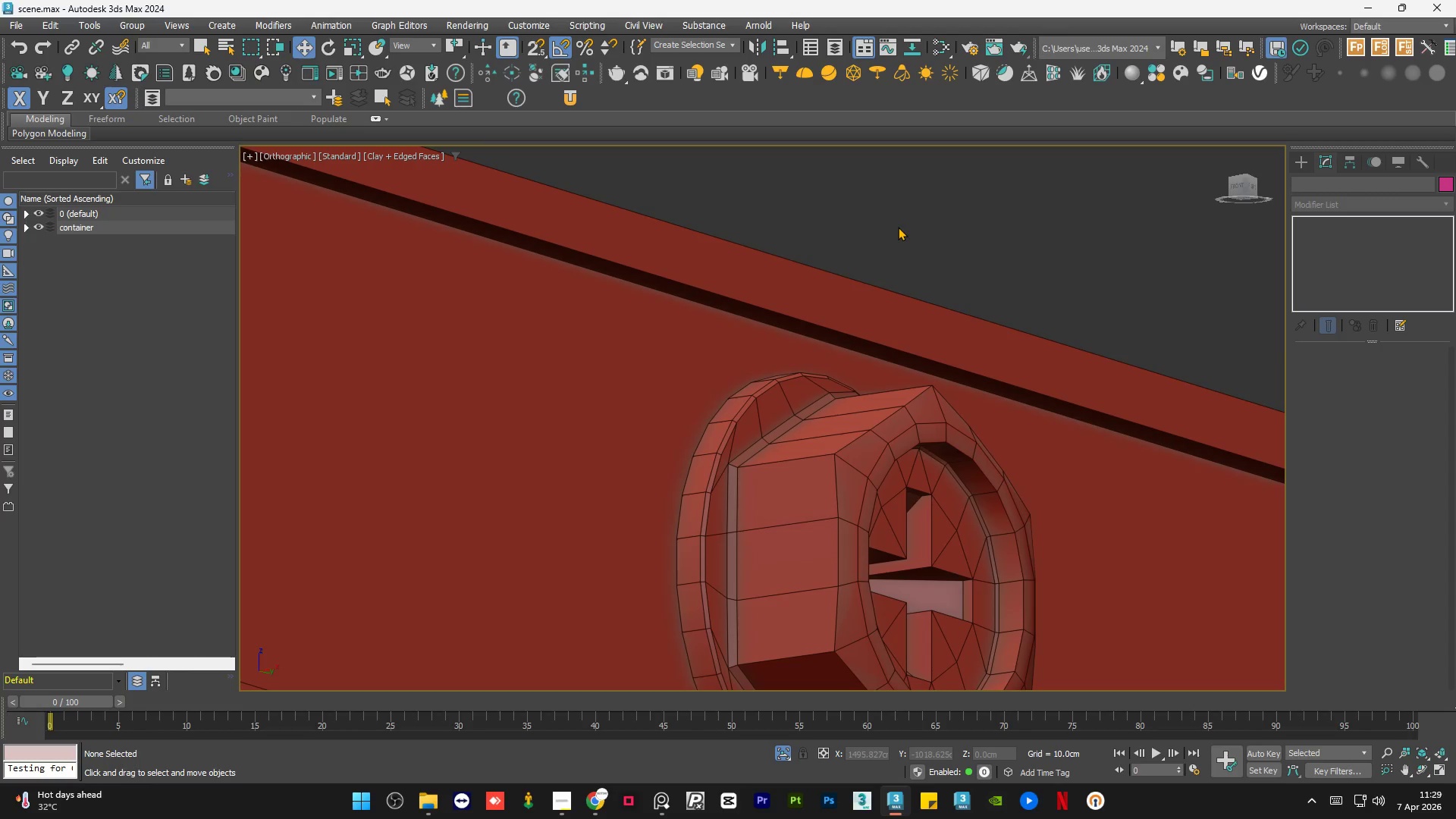 
double_click([898, 227])
 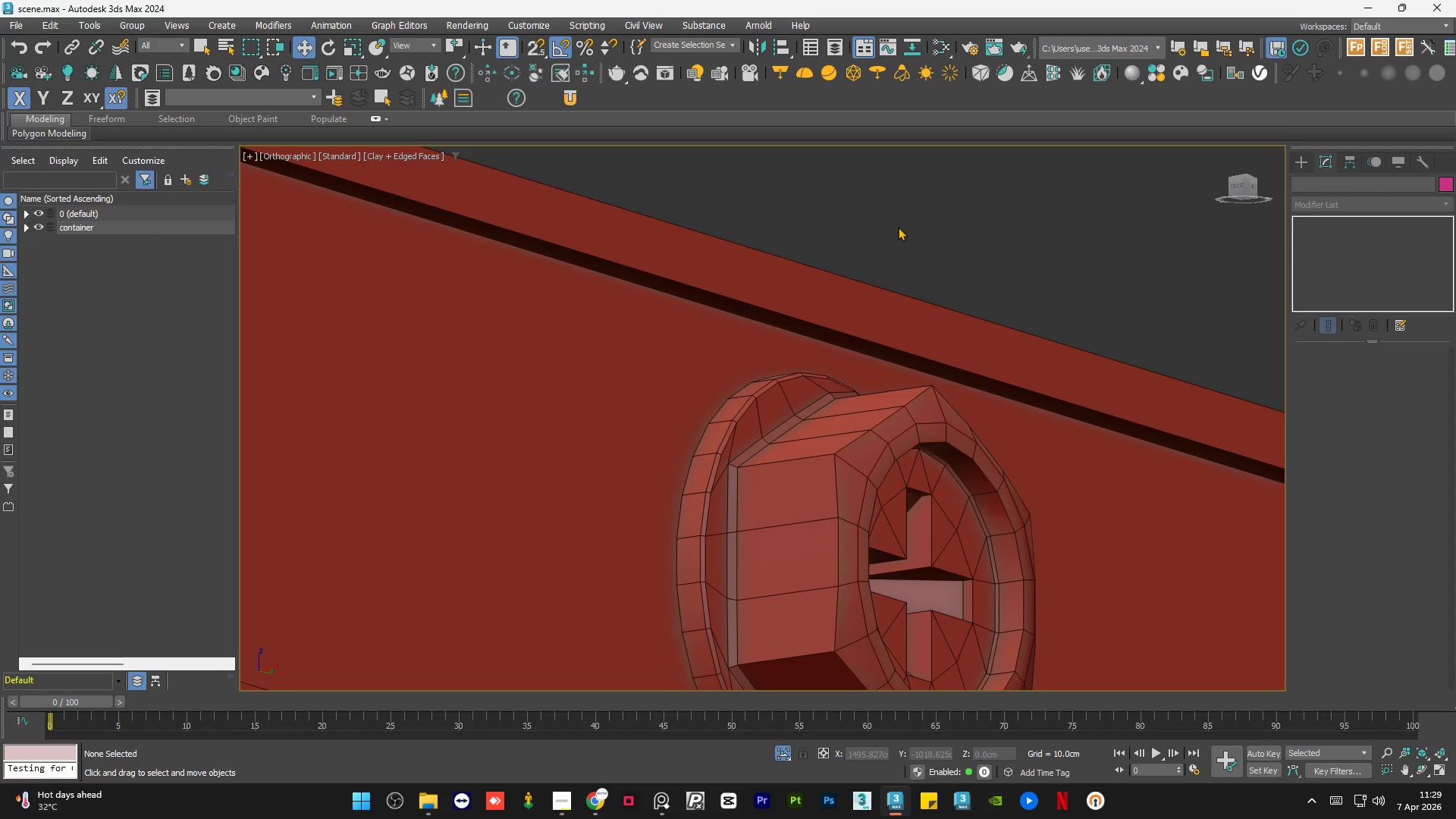 
triple_click([898, 227])
 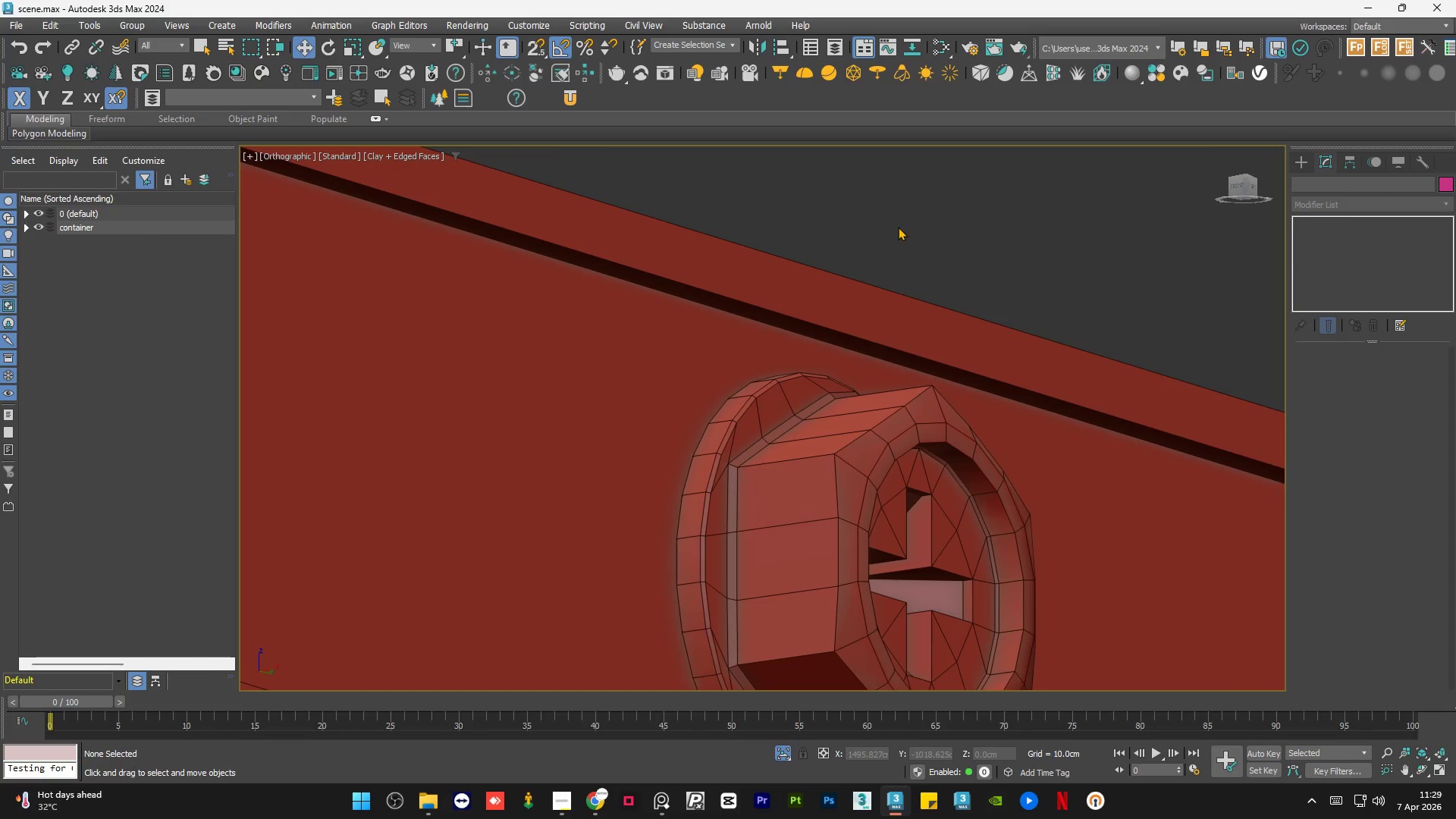 
hold_key(key=AltLeft, duration=0.69)
 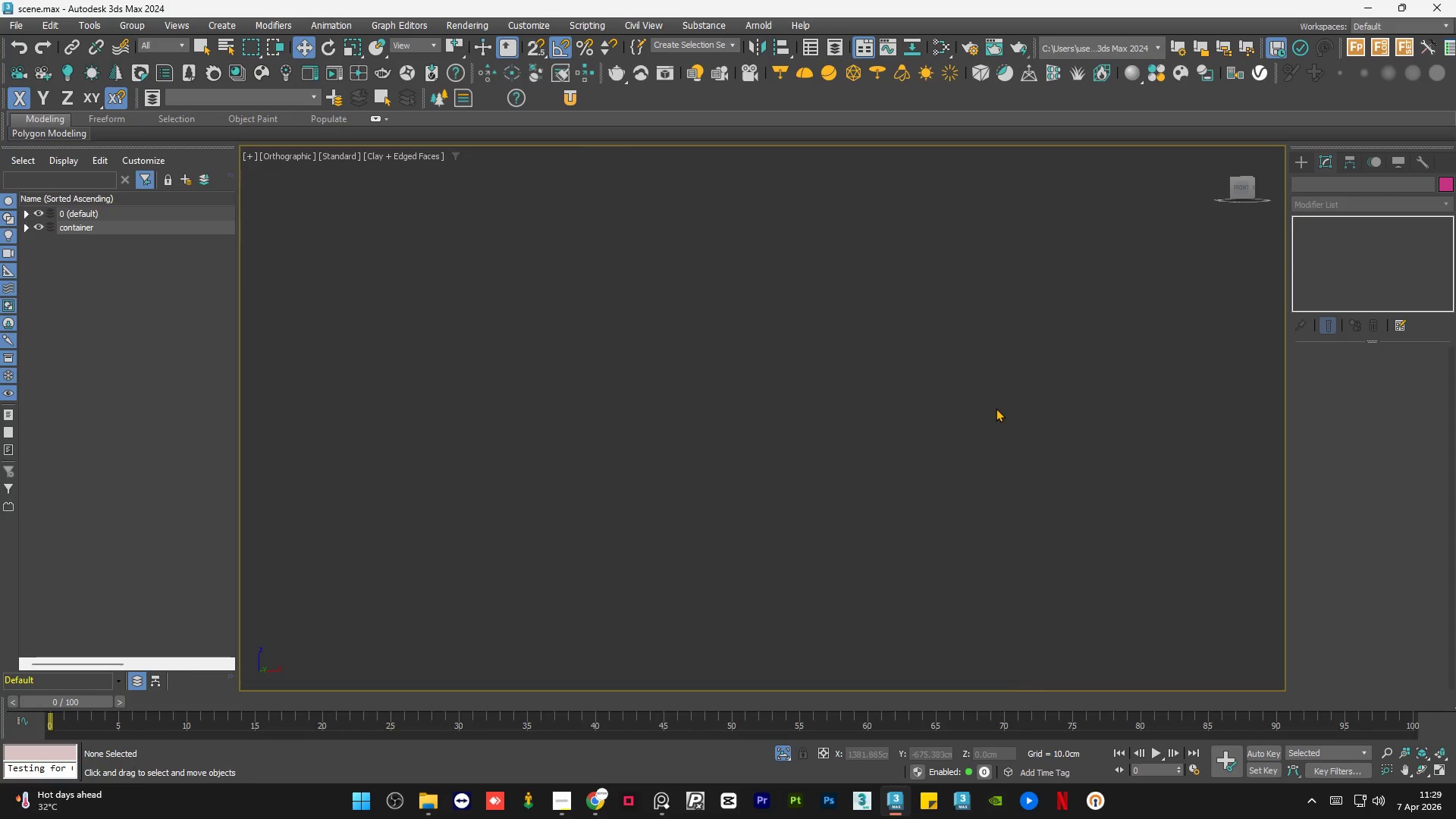 
scroll: coordinate [1054, 361], scroll_direction: down, amount: 10.0
 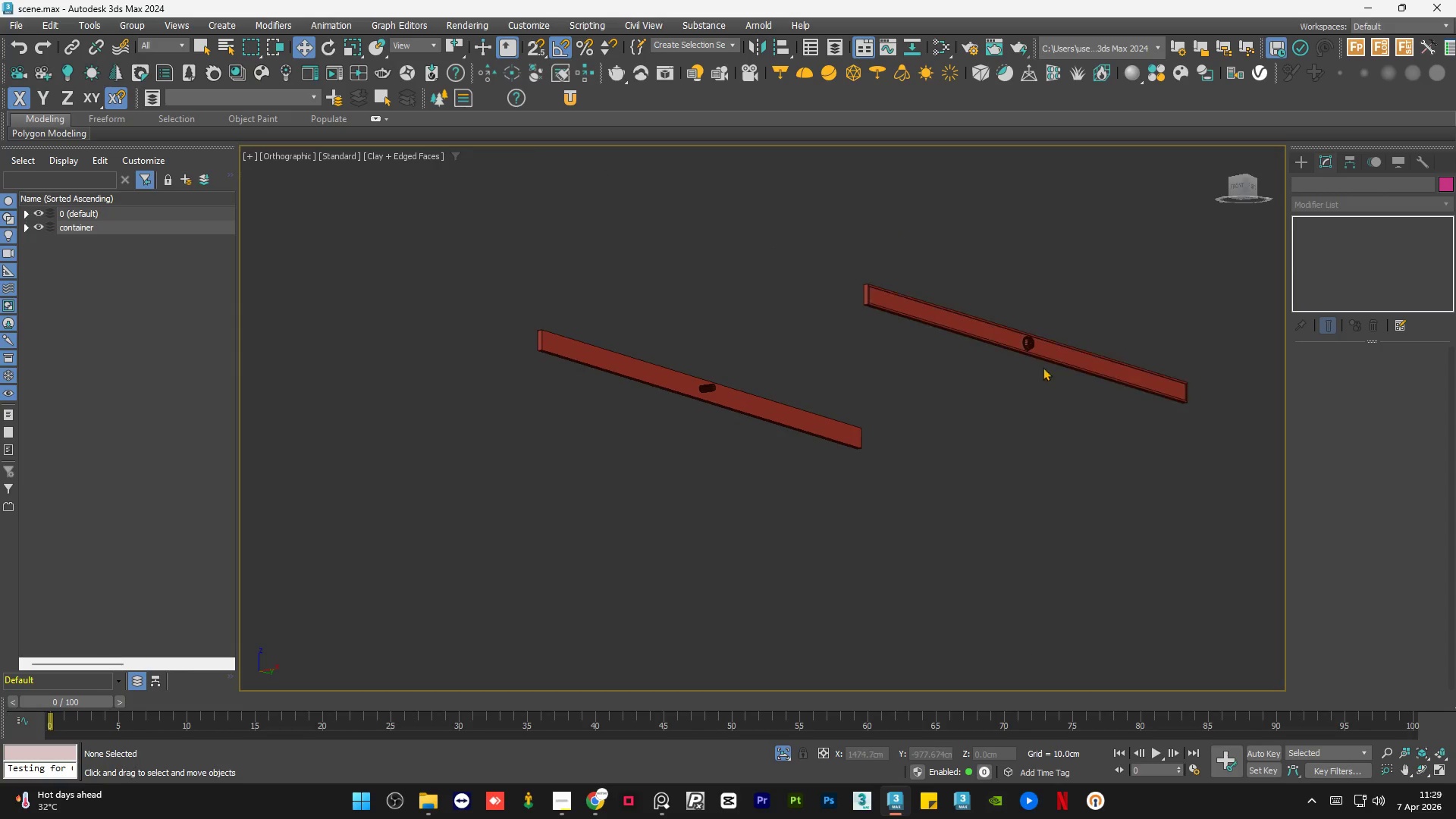 
key(Z)
 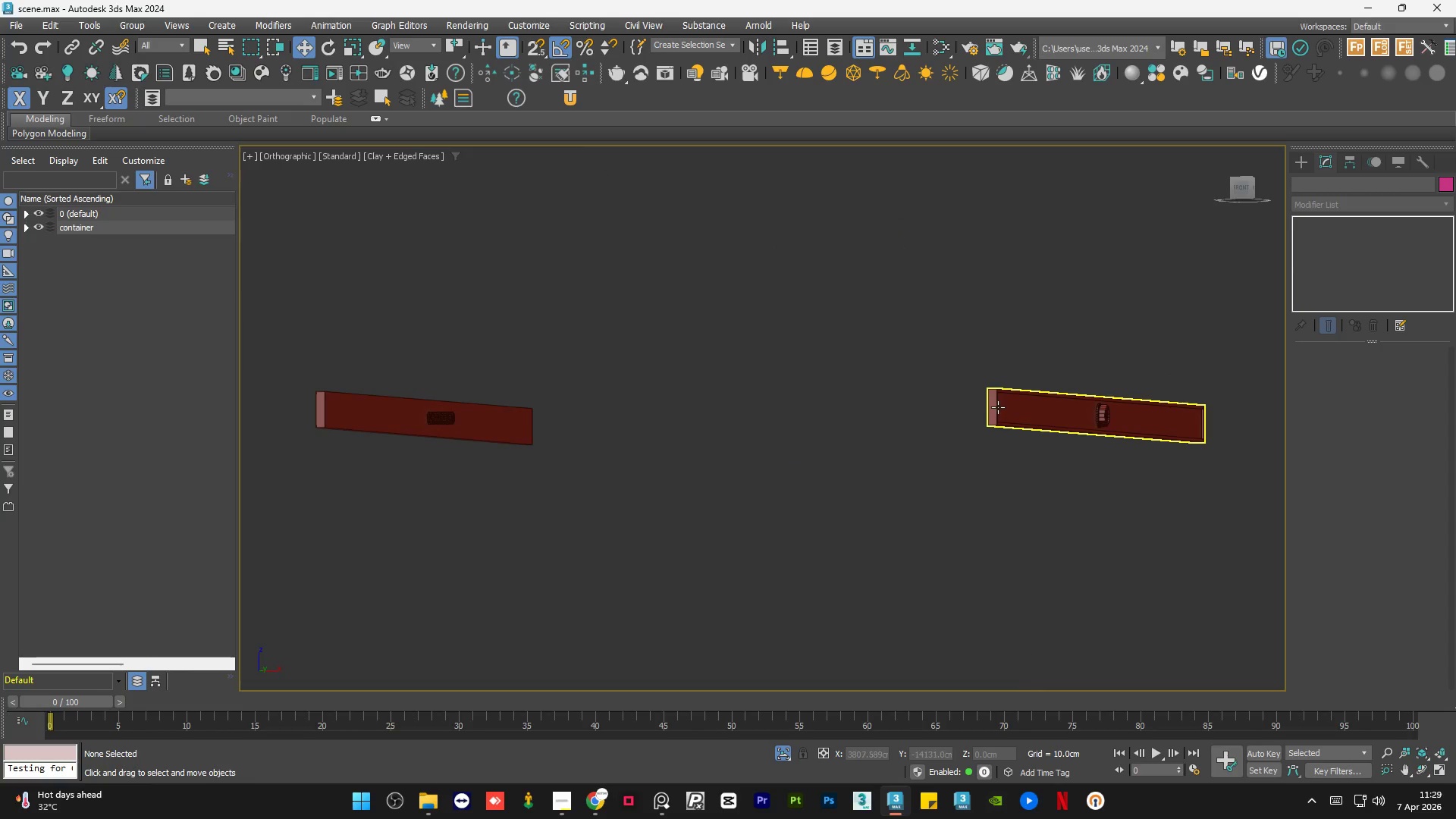 
scroll: coordinate [998, 408], scroll_direction: down, amount: 1.0
 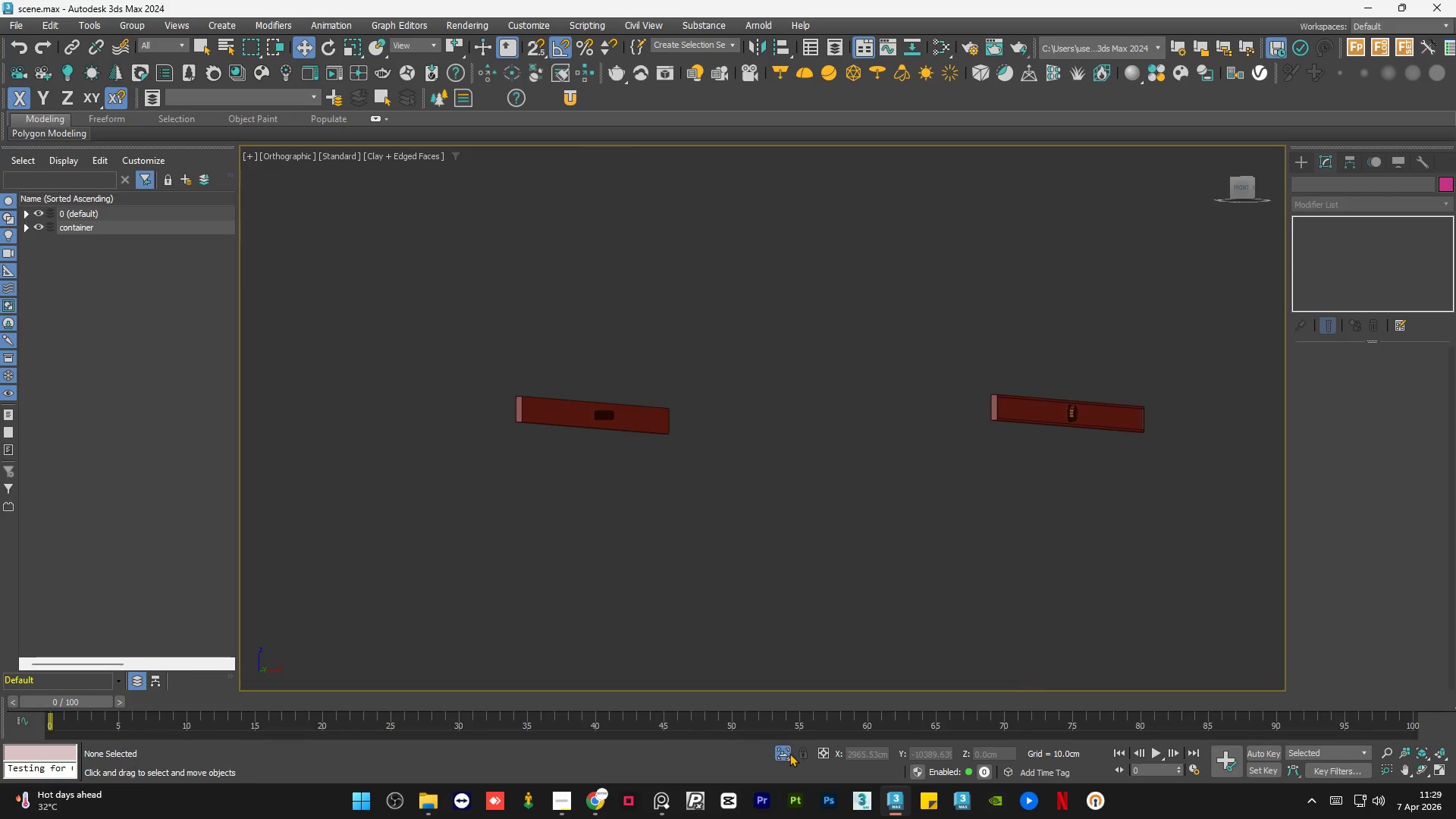 
left_click([783, 750])
 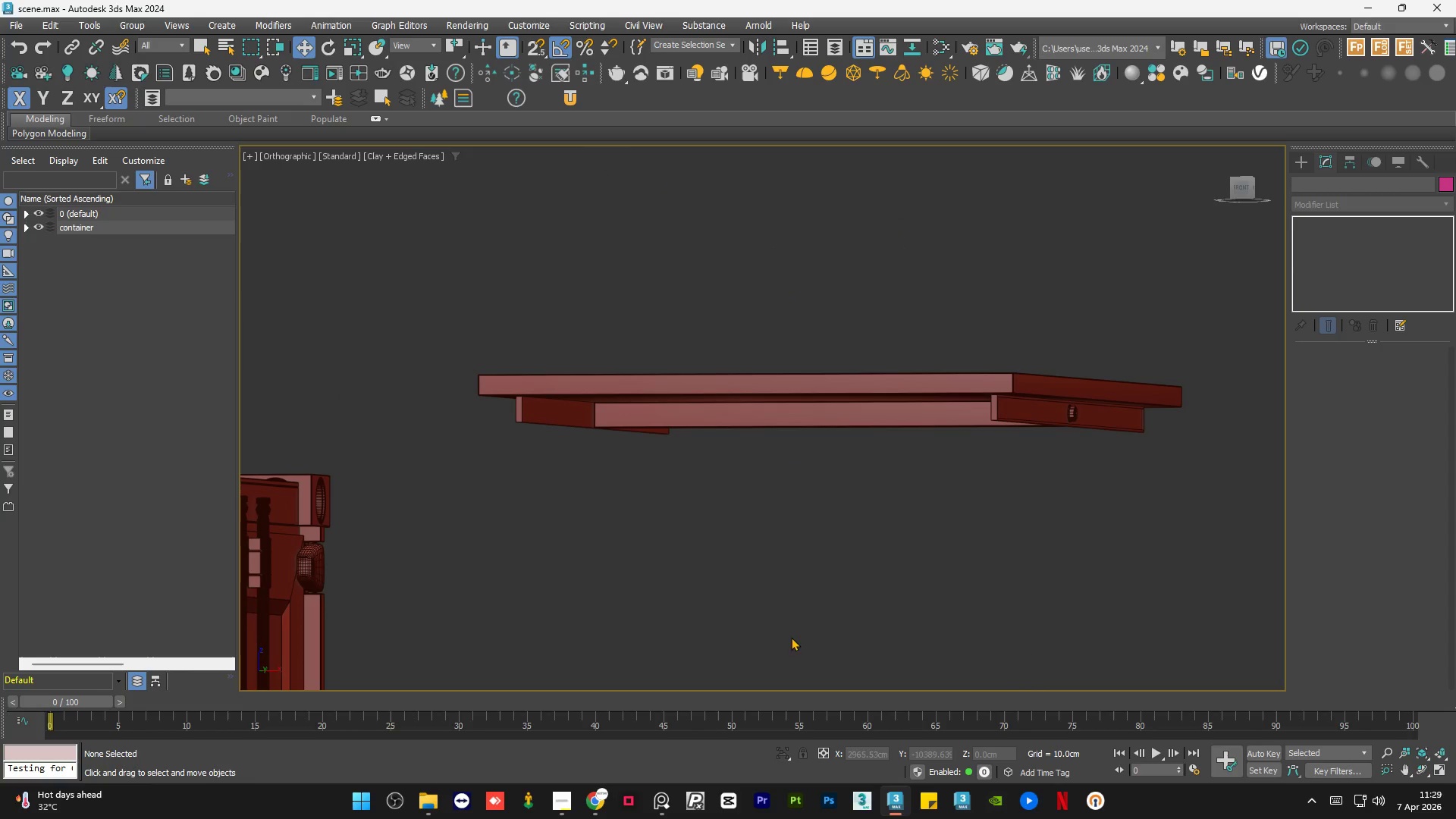 
hold_key(key=AltLeft, duration=0.58)
 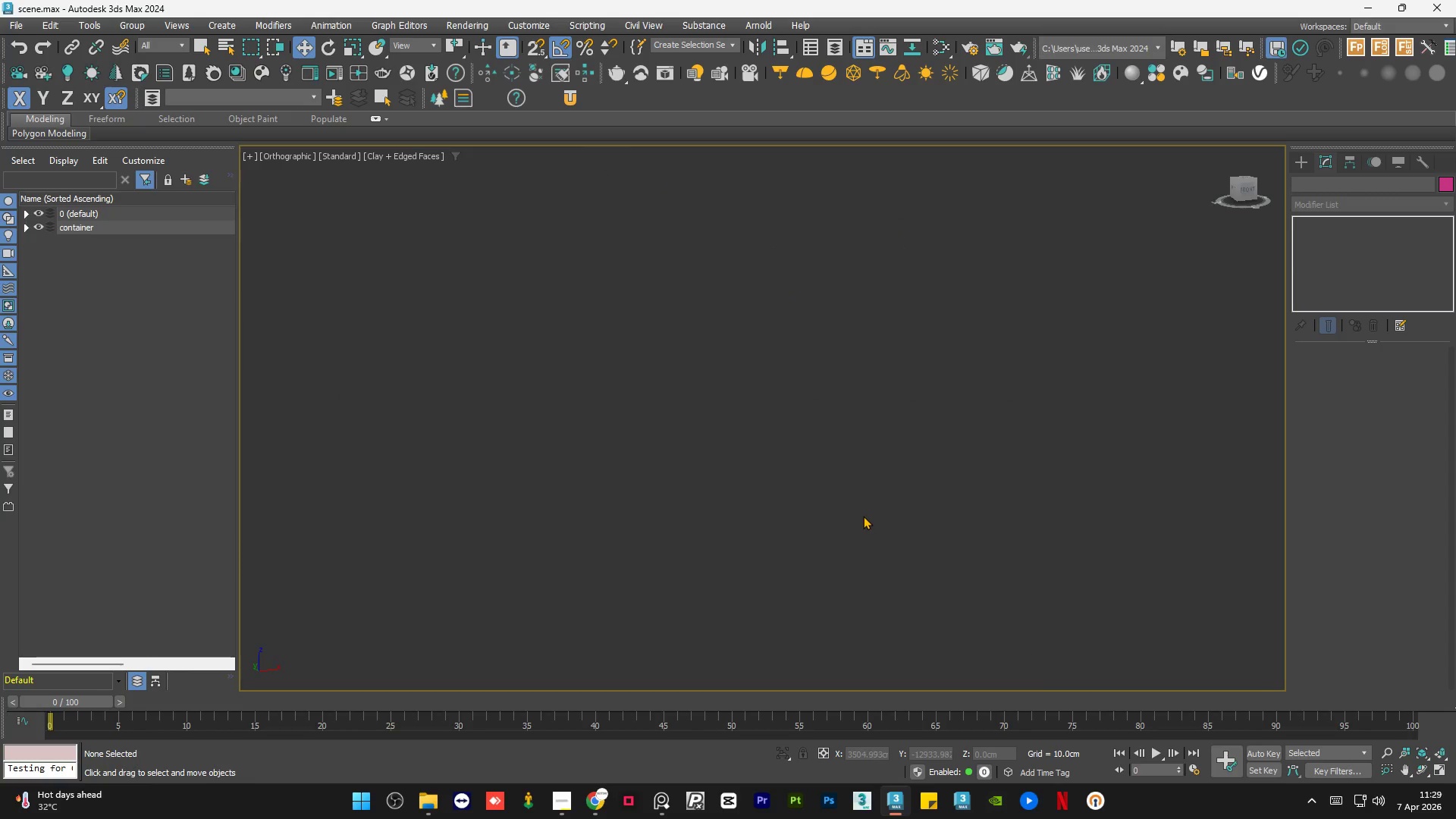 
key(Z)
 